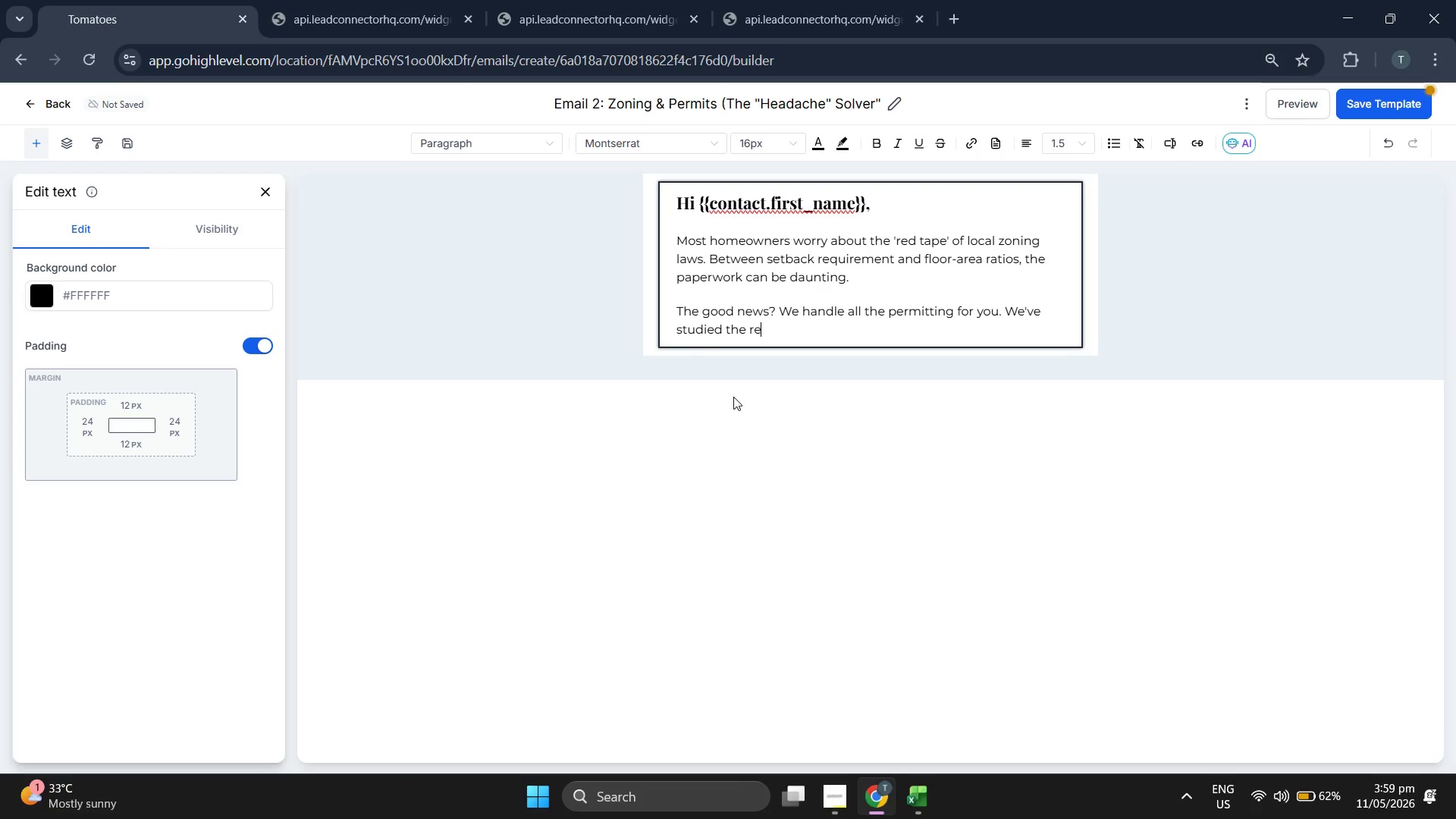 
type(gulations )
 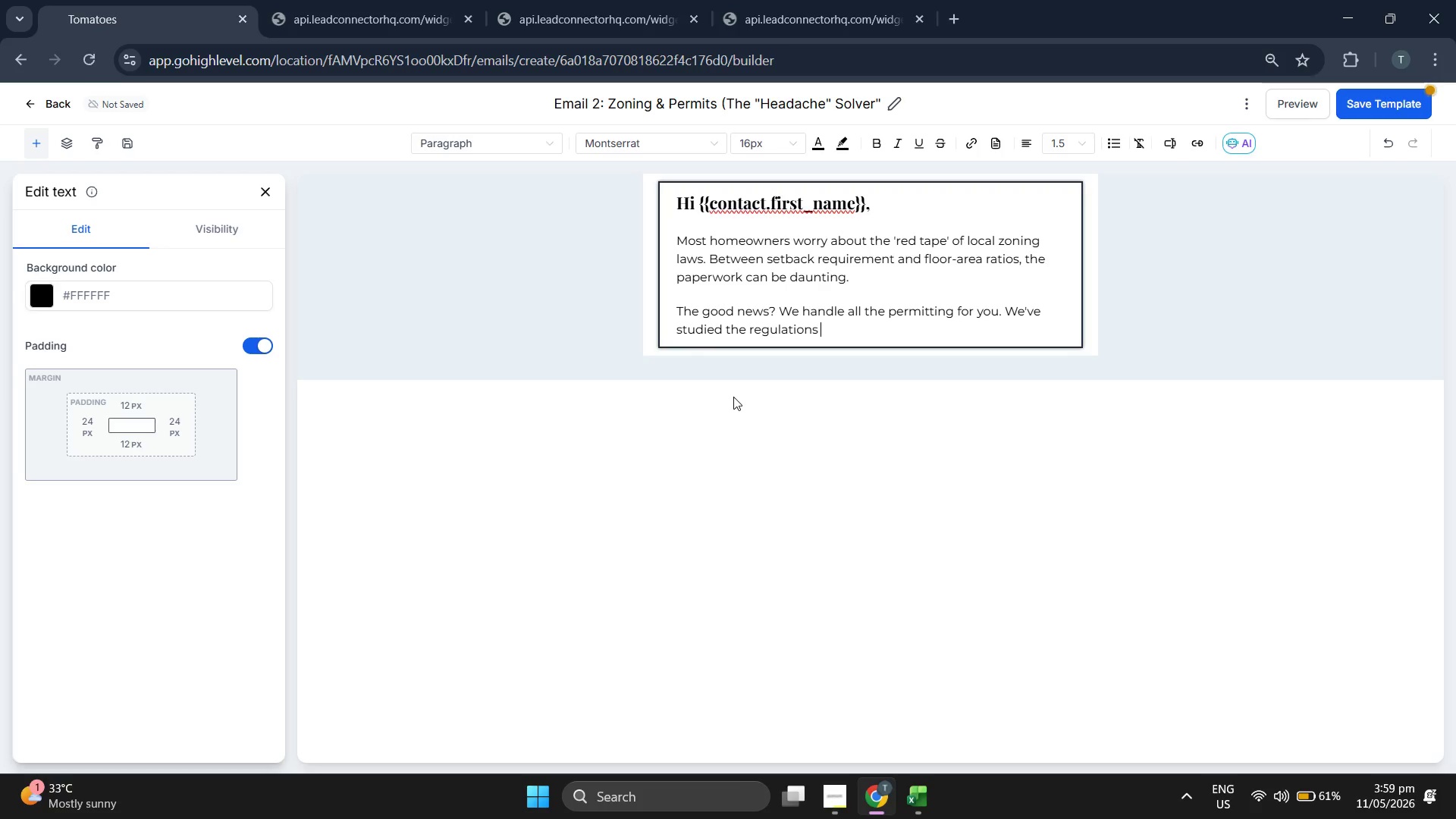 
key(Backspace)
type( in your )
key(Backspace)
type( )
key(Backspace)
type( )
key(Backspace)
type( area )
key(Backspace)
type( and )
 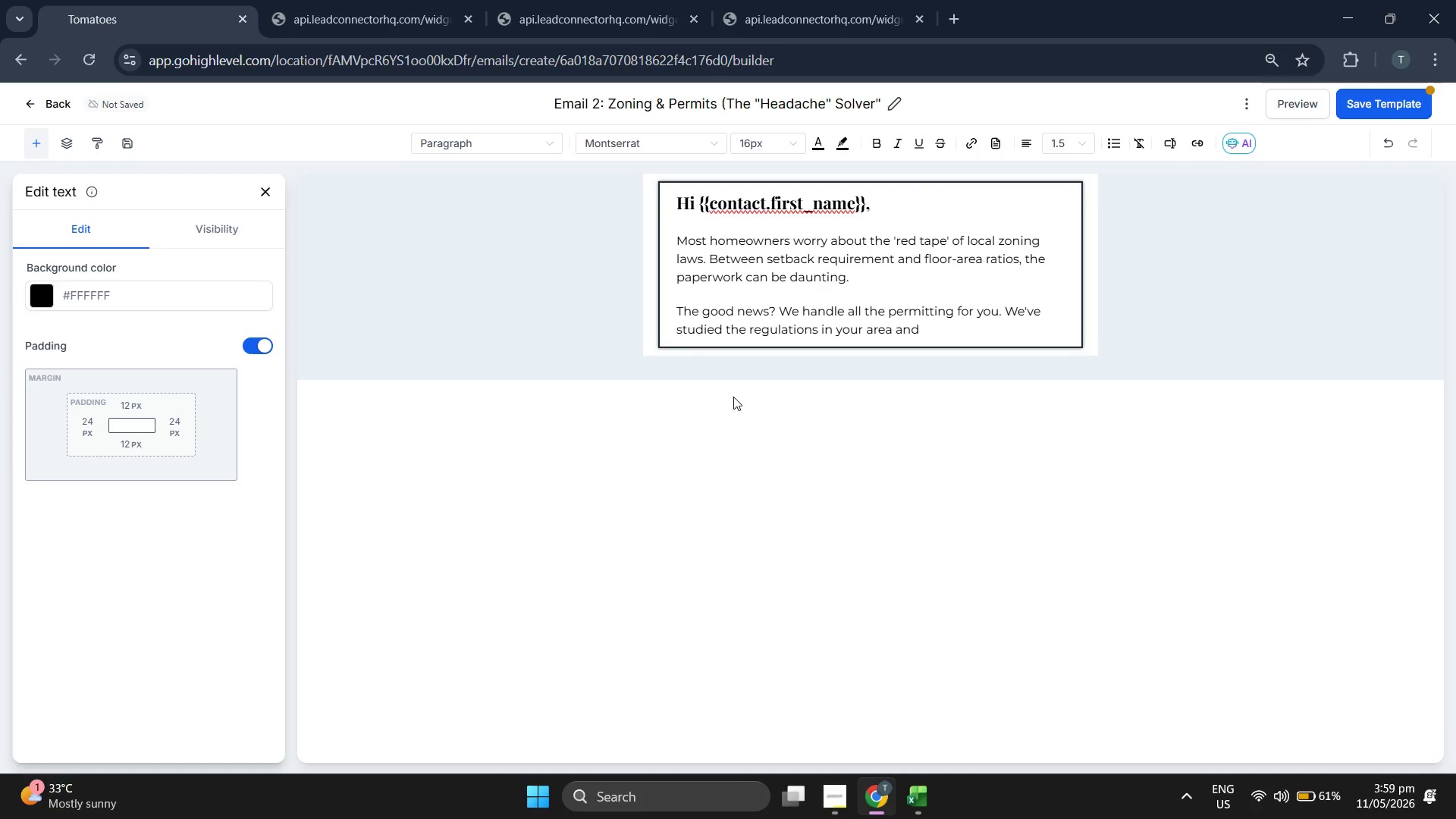 
key(Backspace)
type( know exactly how )
 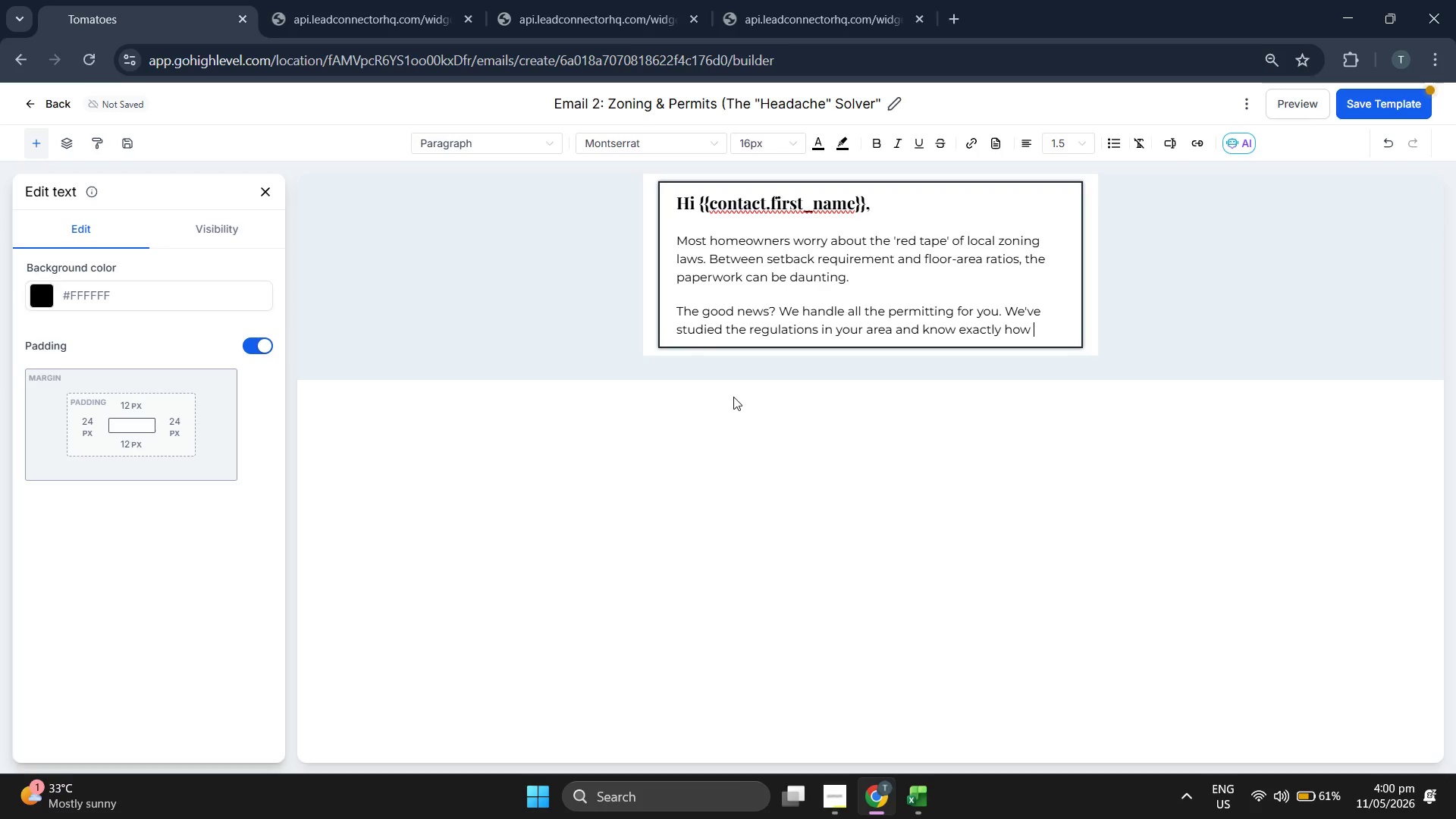 
type(to get )
 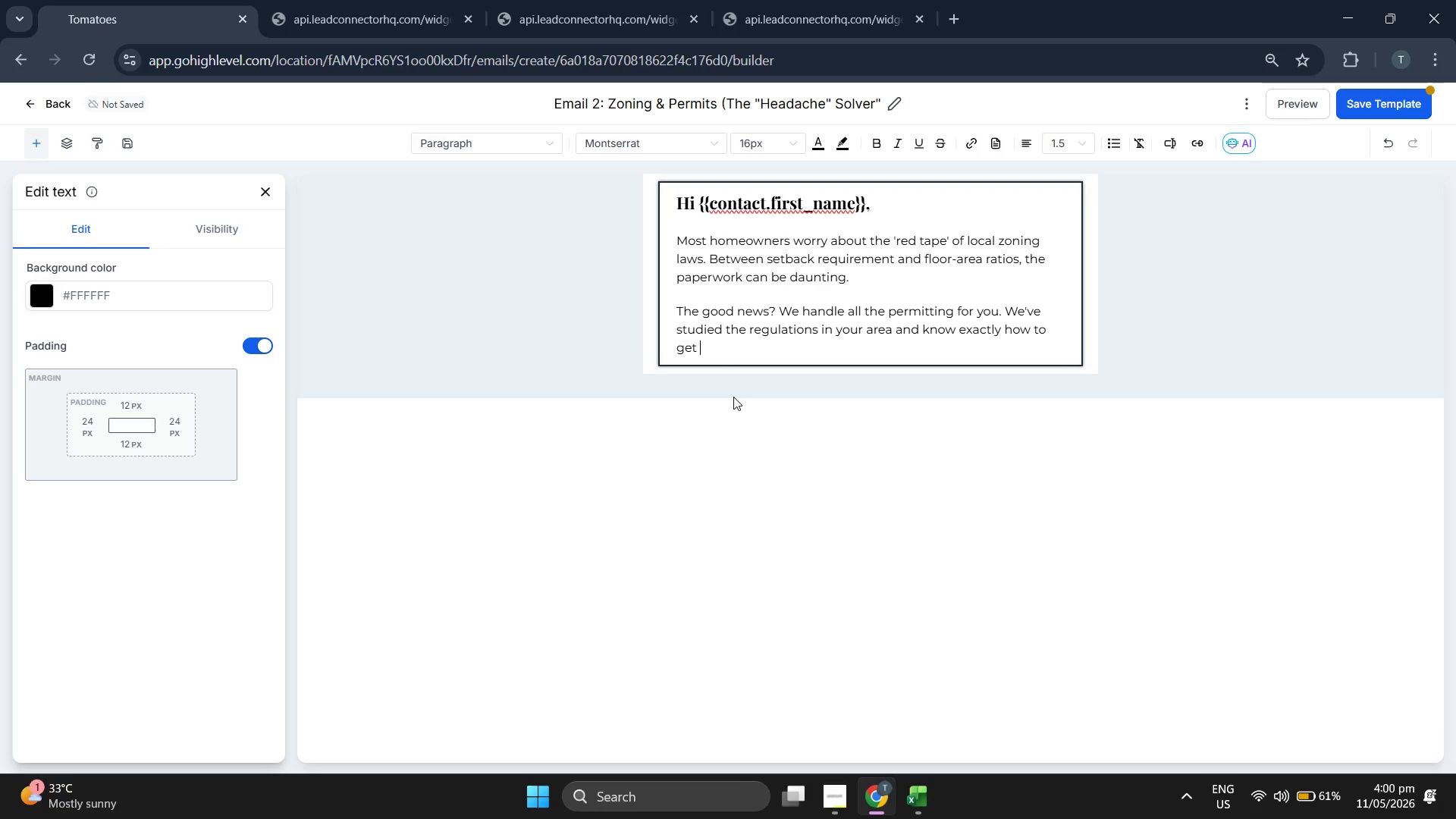 
type(a projec)
 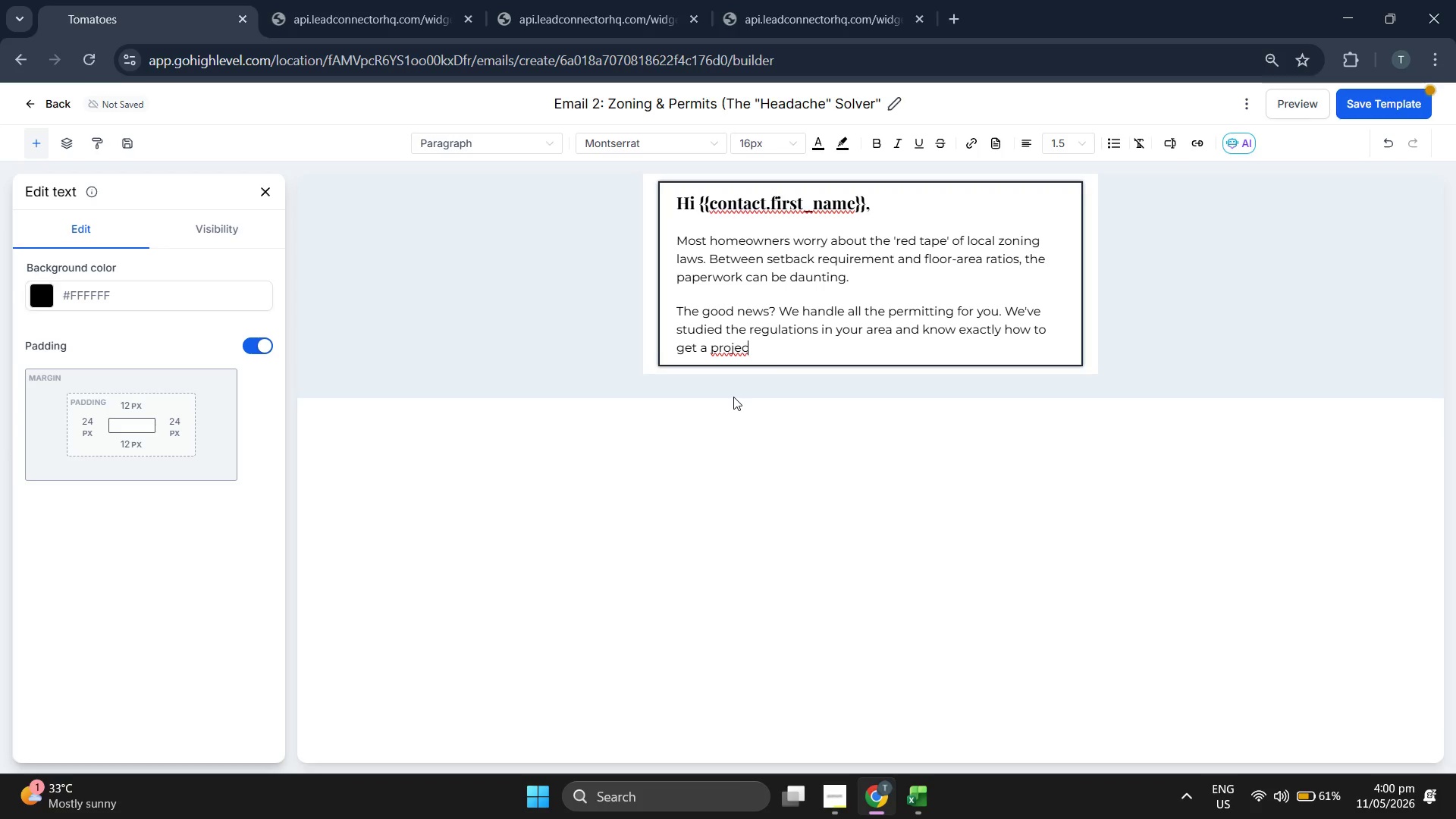 
key(T)
 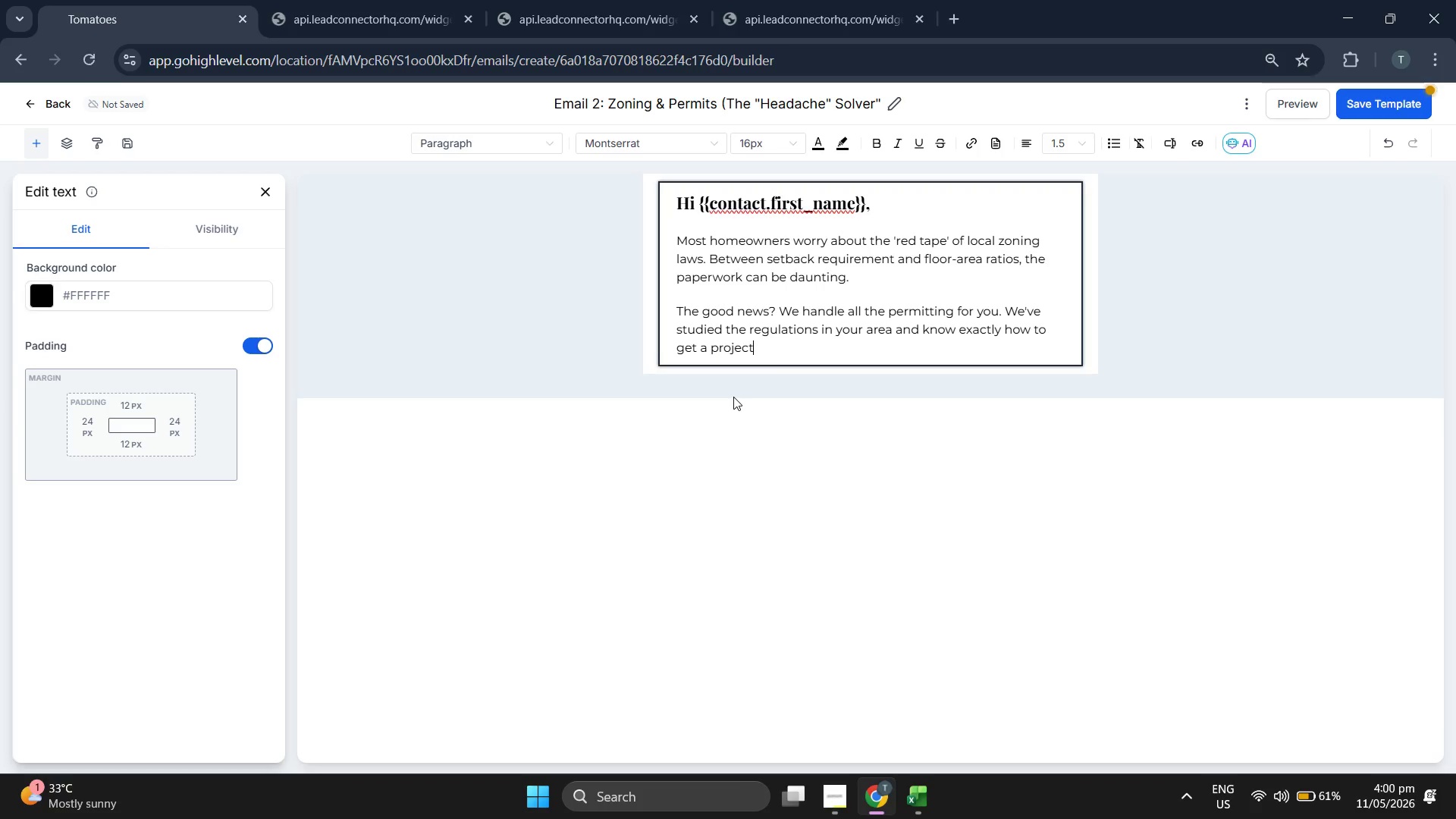 
key(Space)
 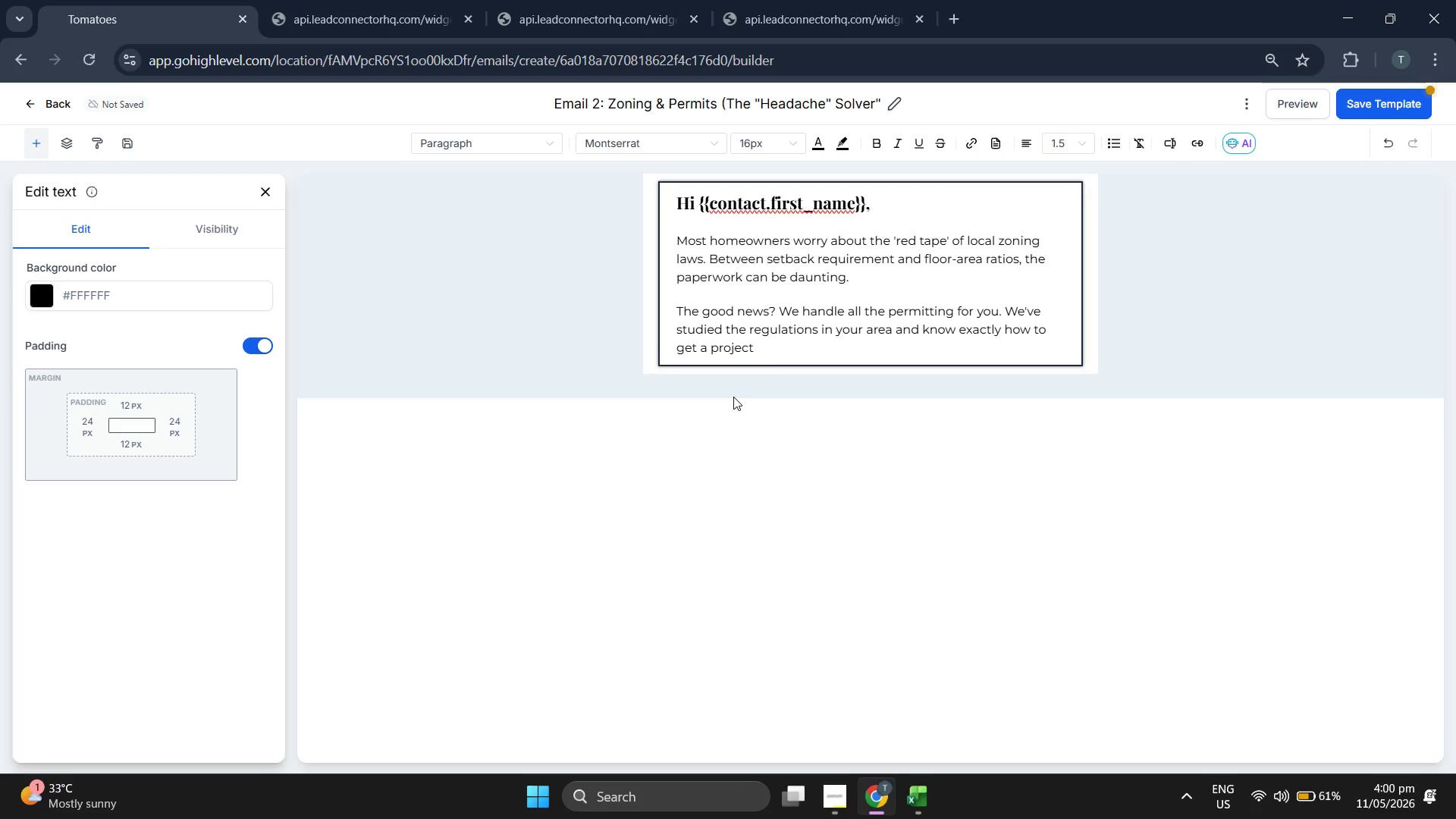 
wait(6.8)
 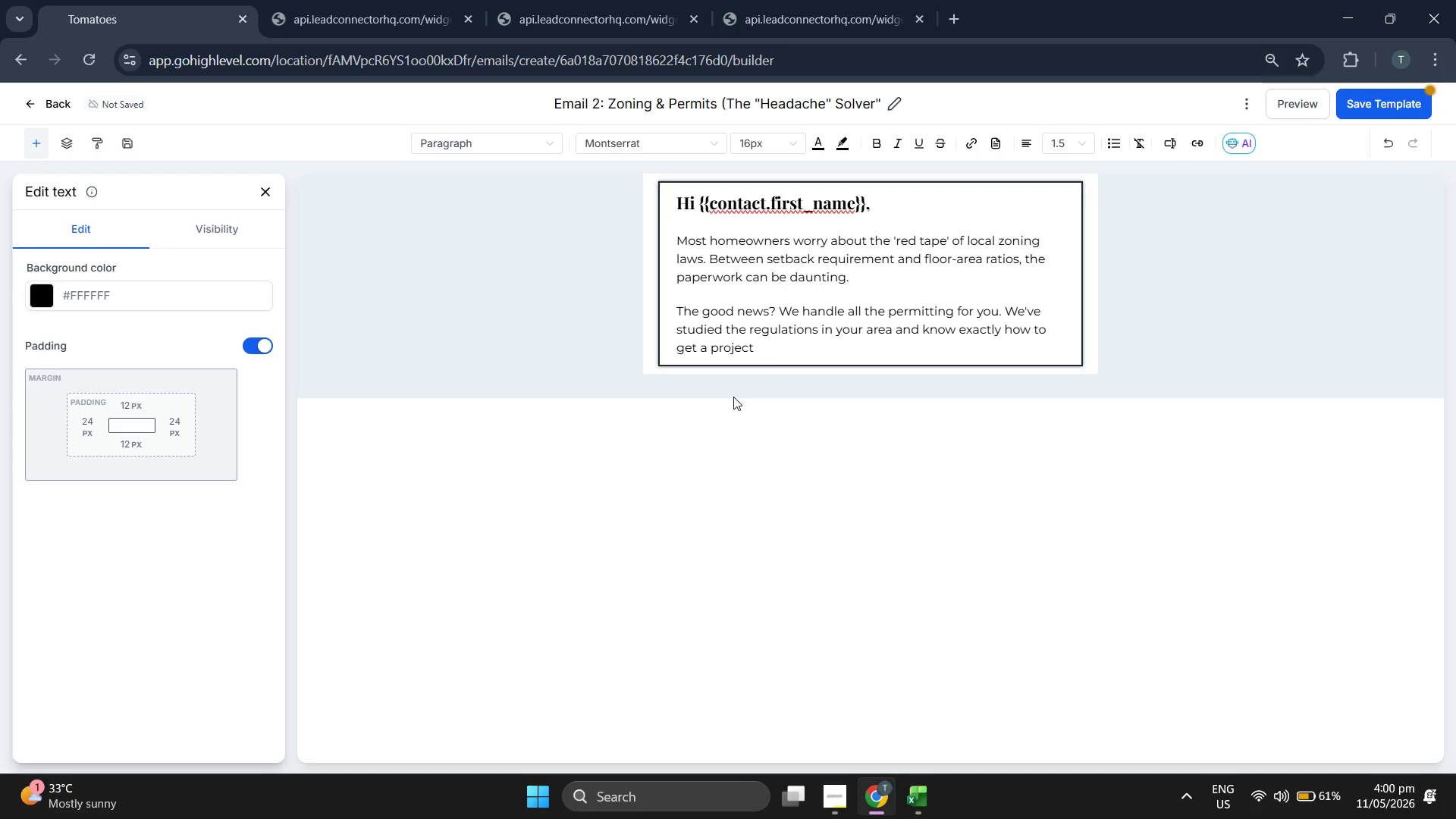 
key(Backspace)
type( approved quickly.)
 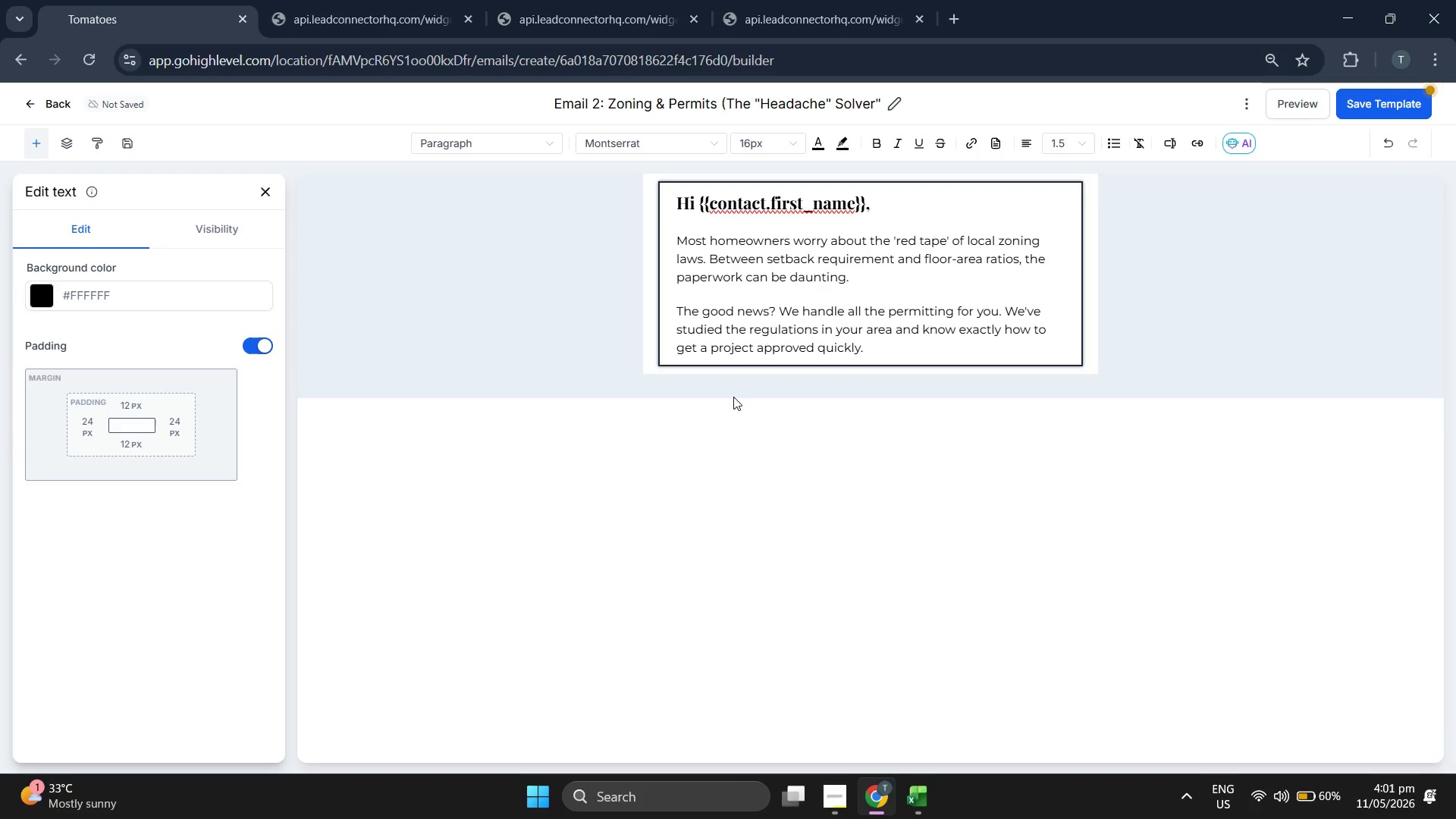 
key(Enter)
 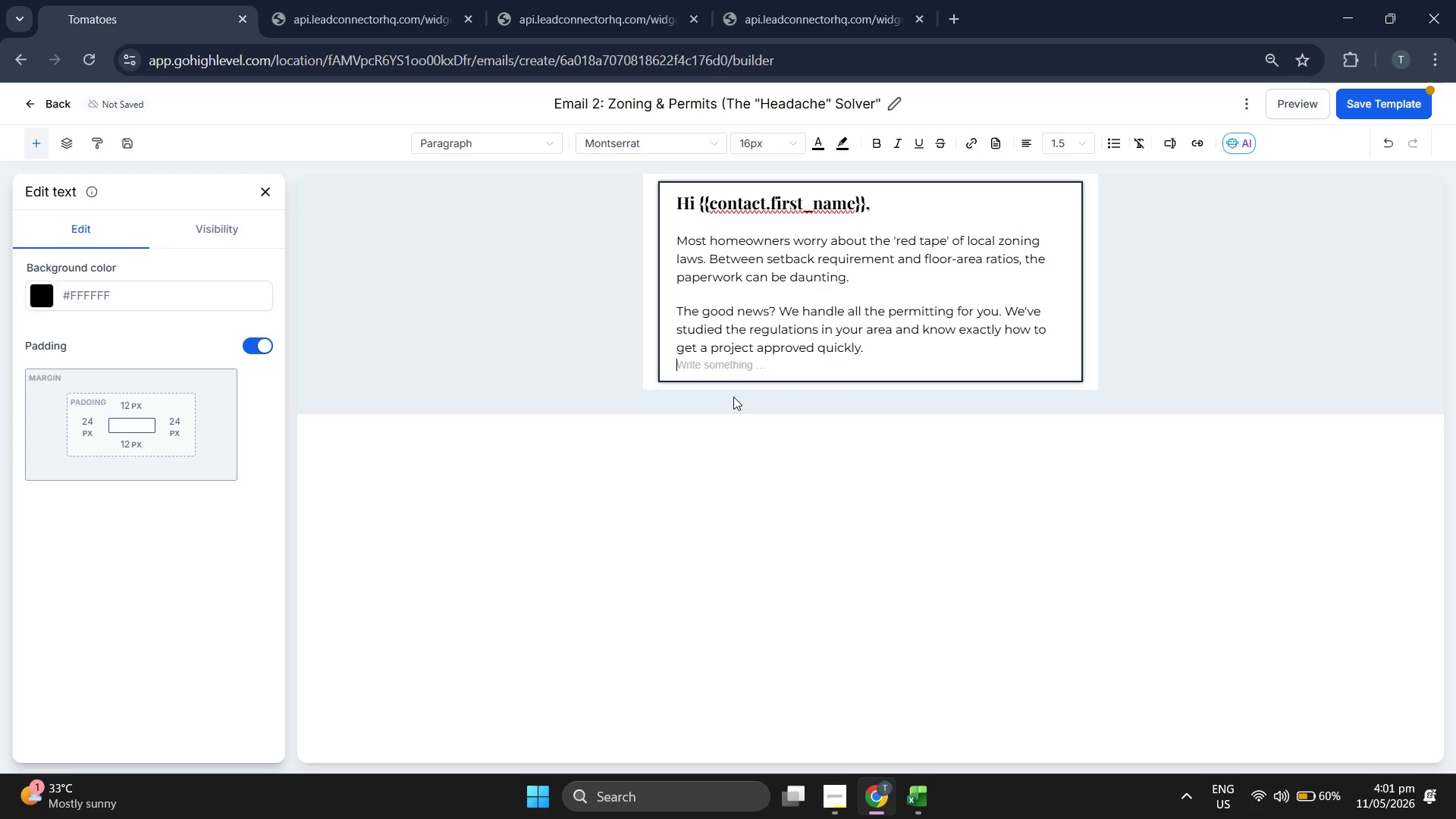 
key(Enter)
 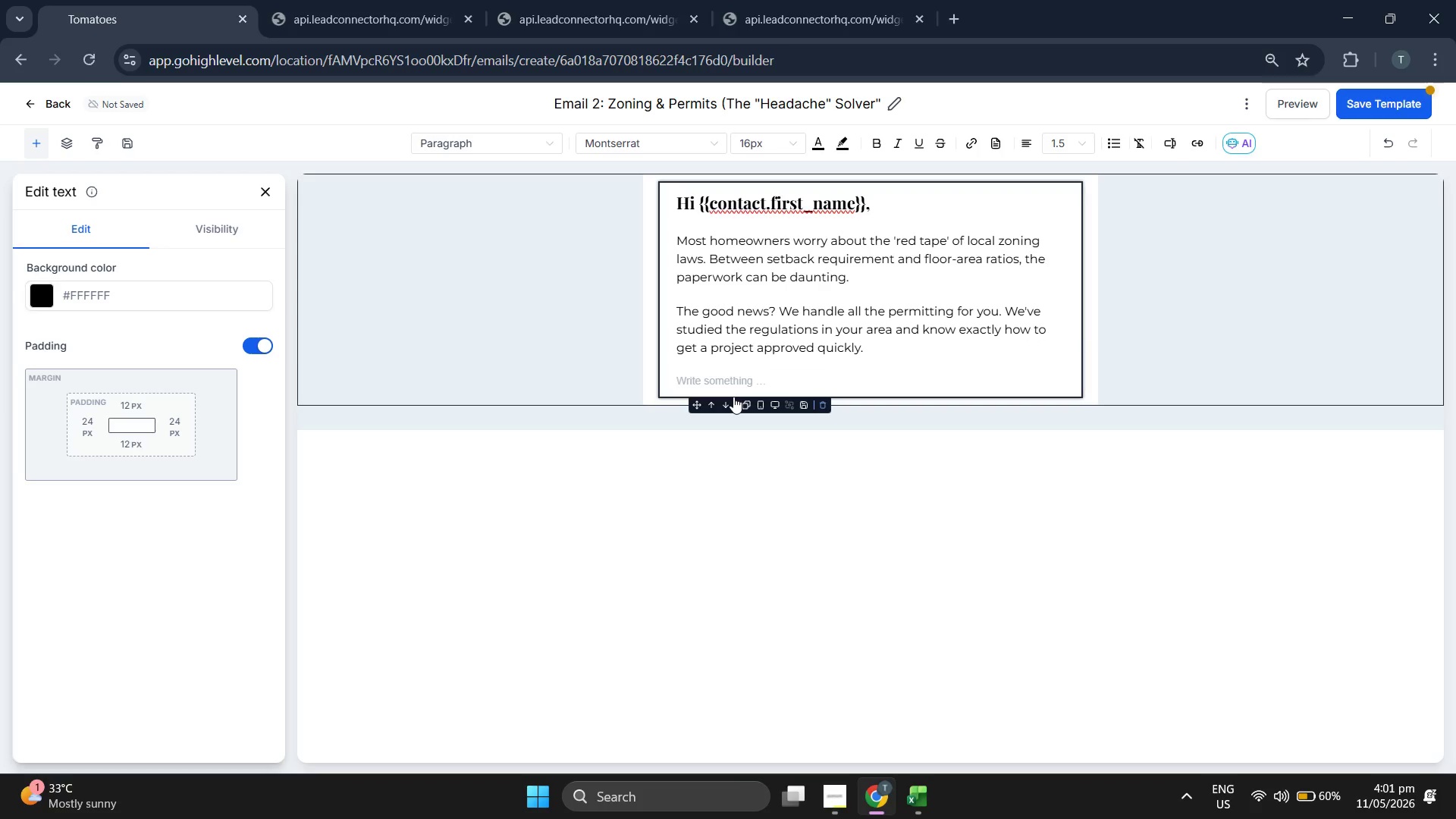 
key(CapsLock)
 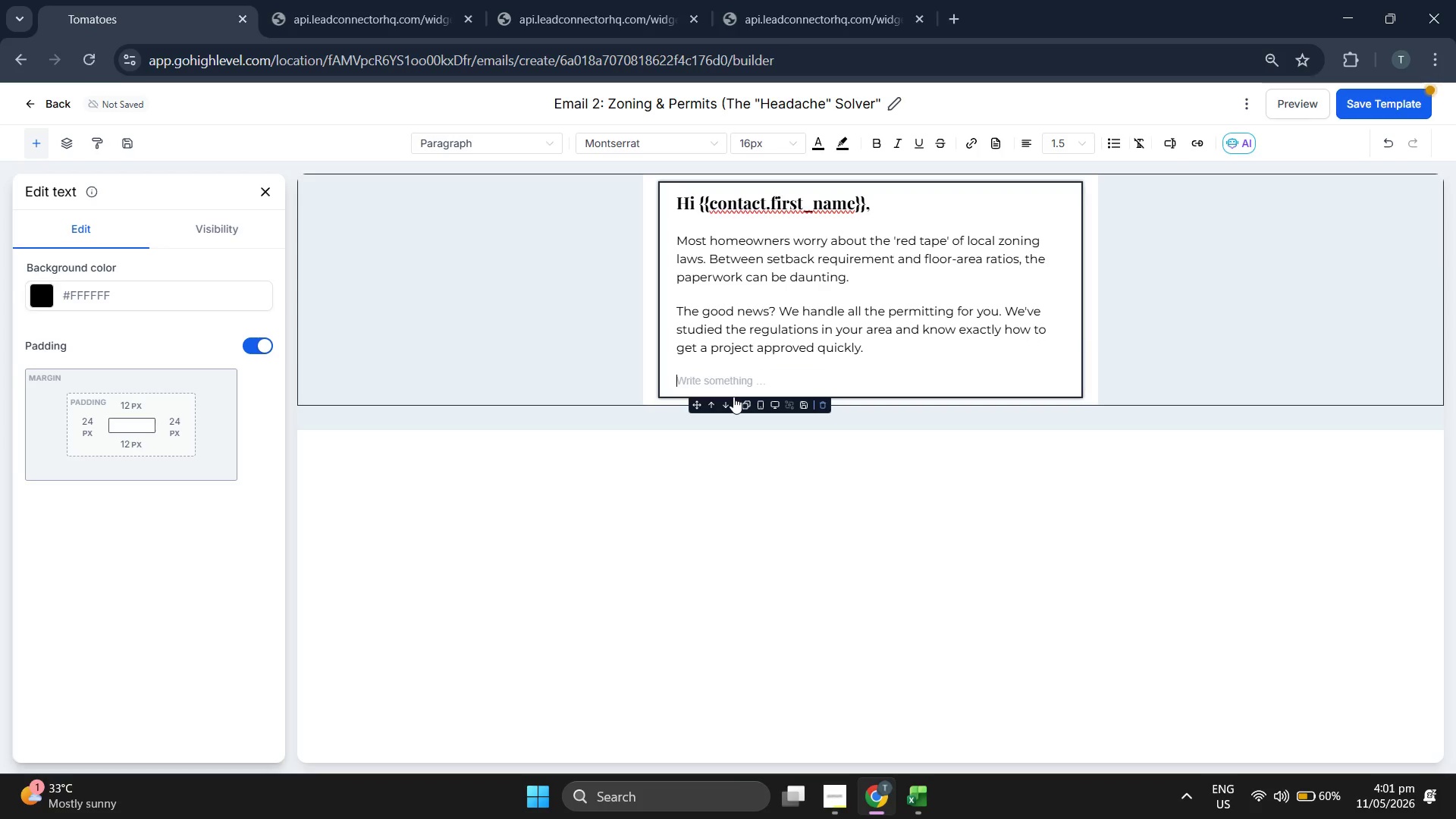 
key(C)
 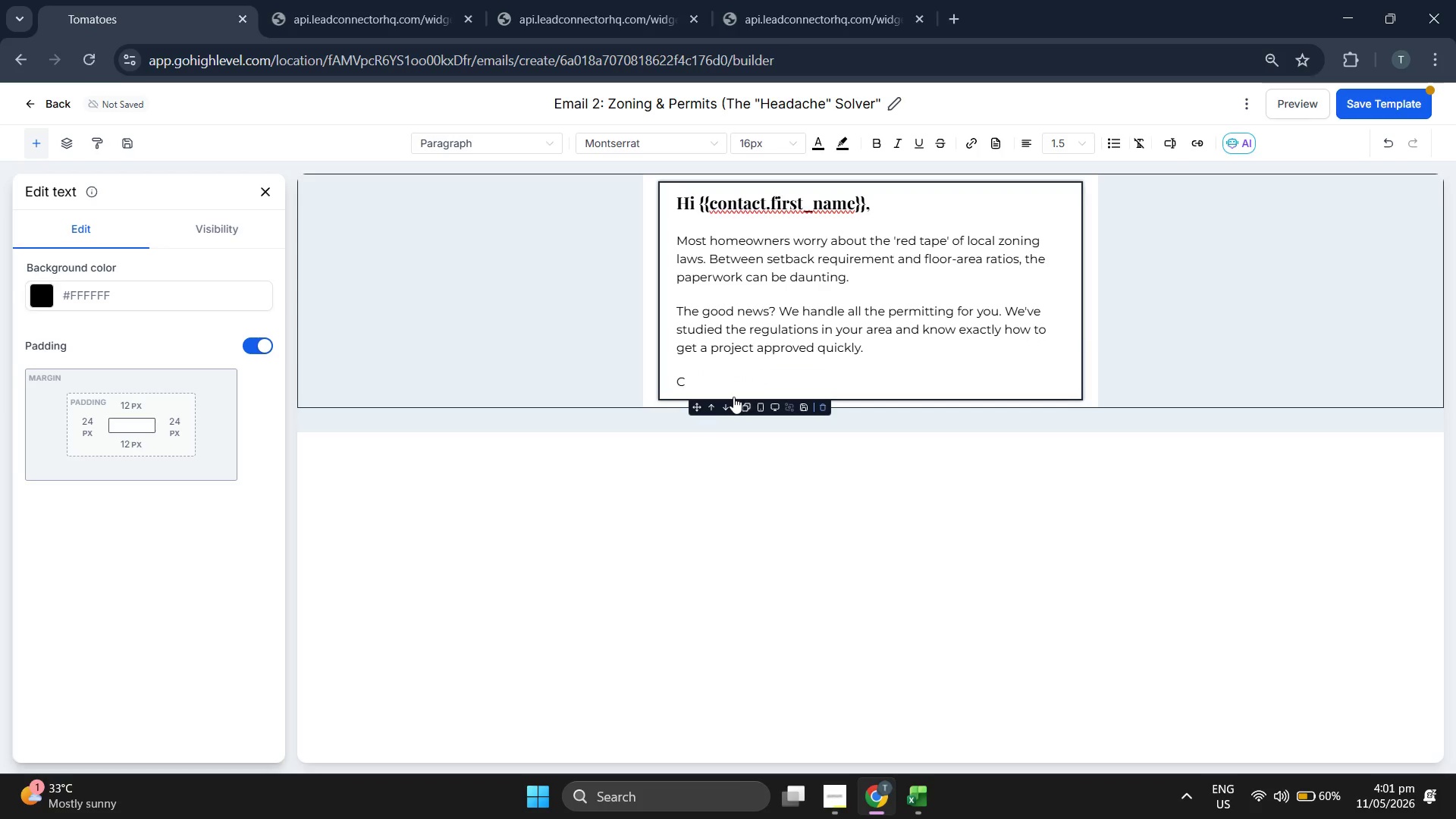 
key(CapsLock)
 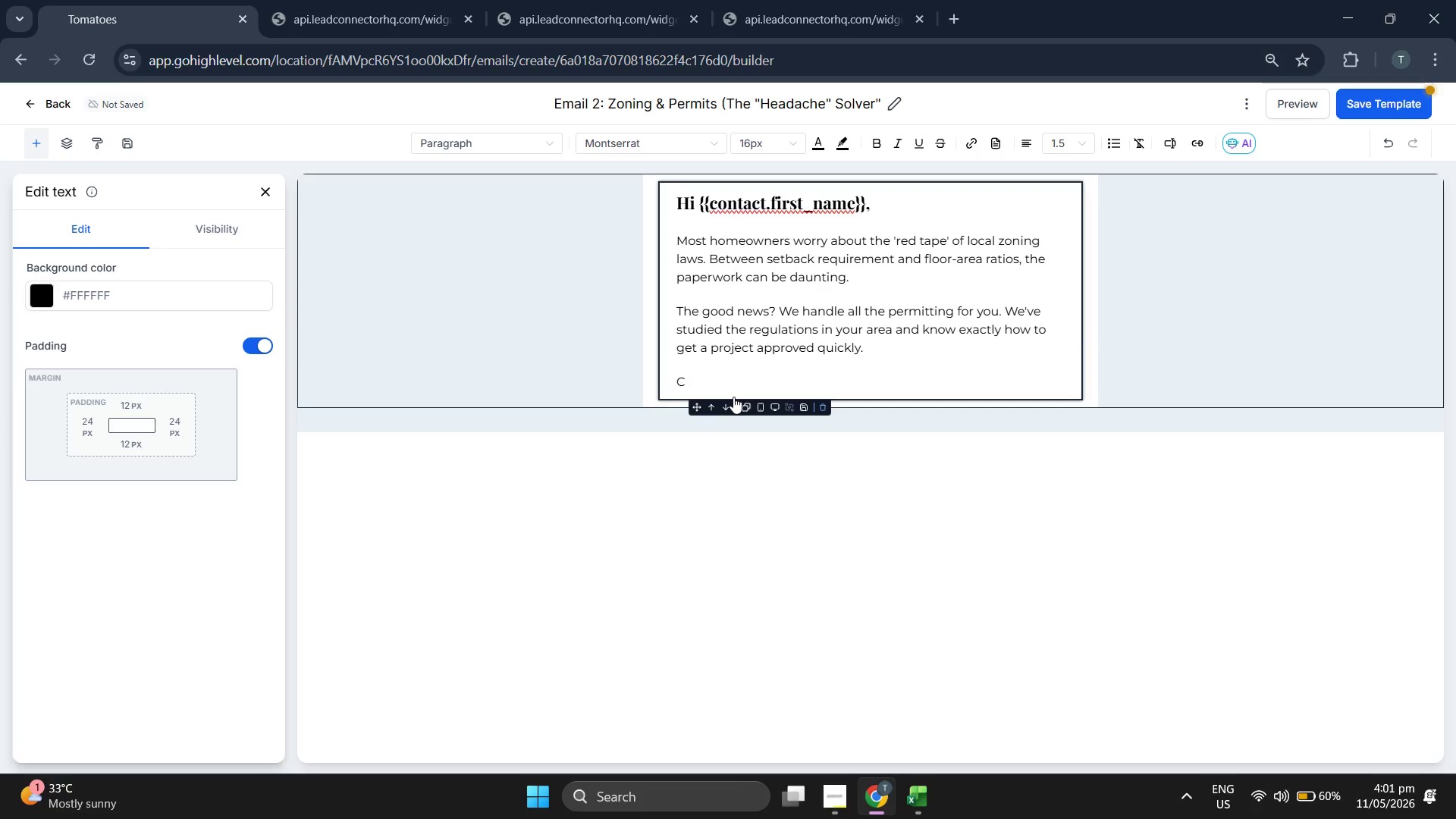 
key(U)
 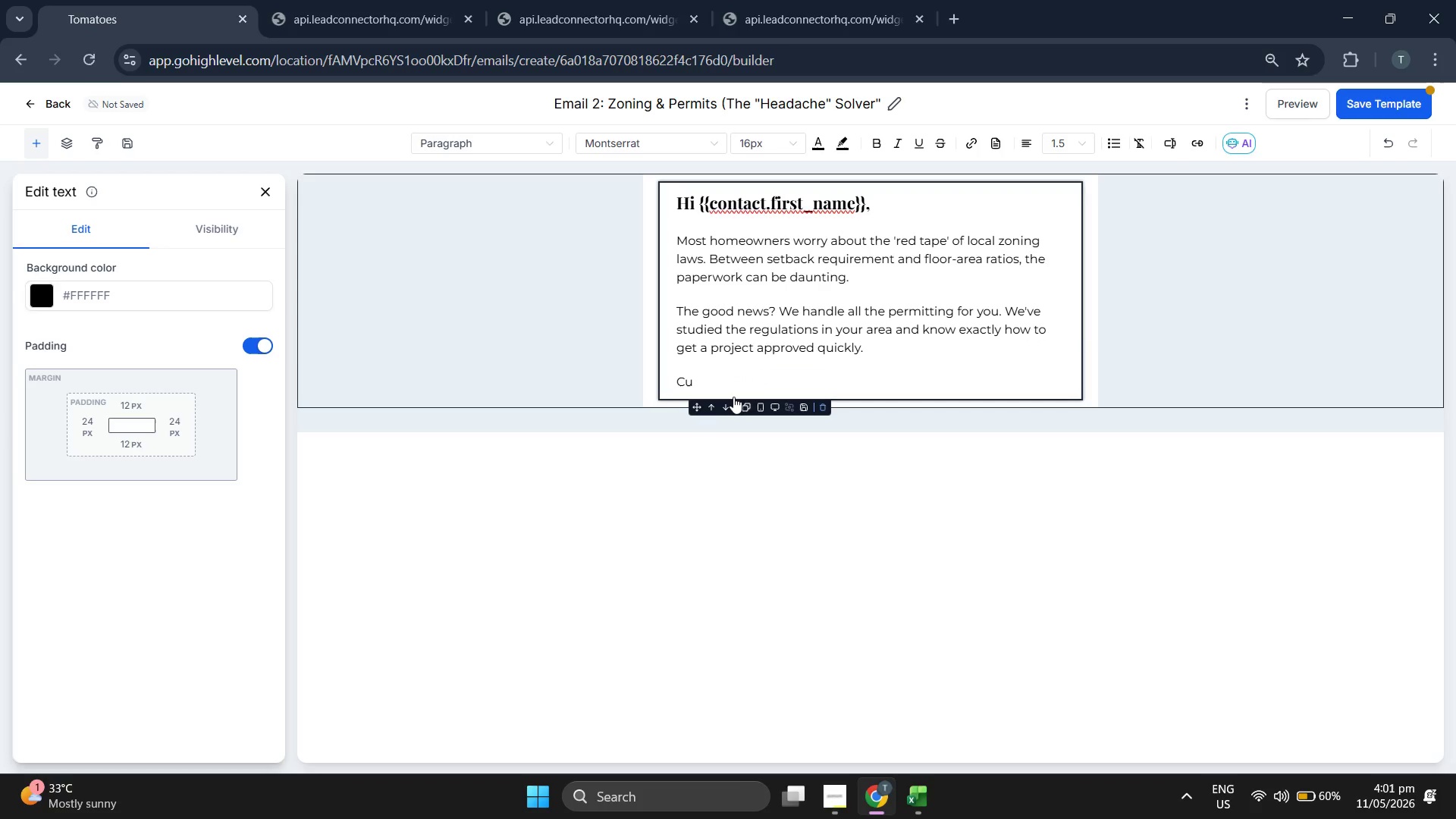 
type(u)
key(Backspace)
type(rious if )
 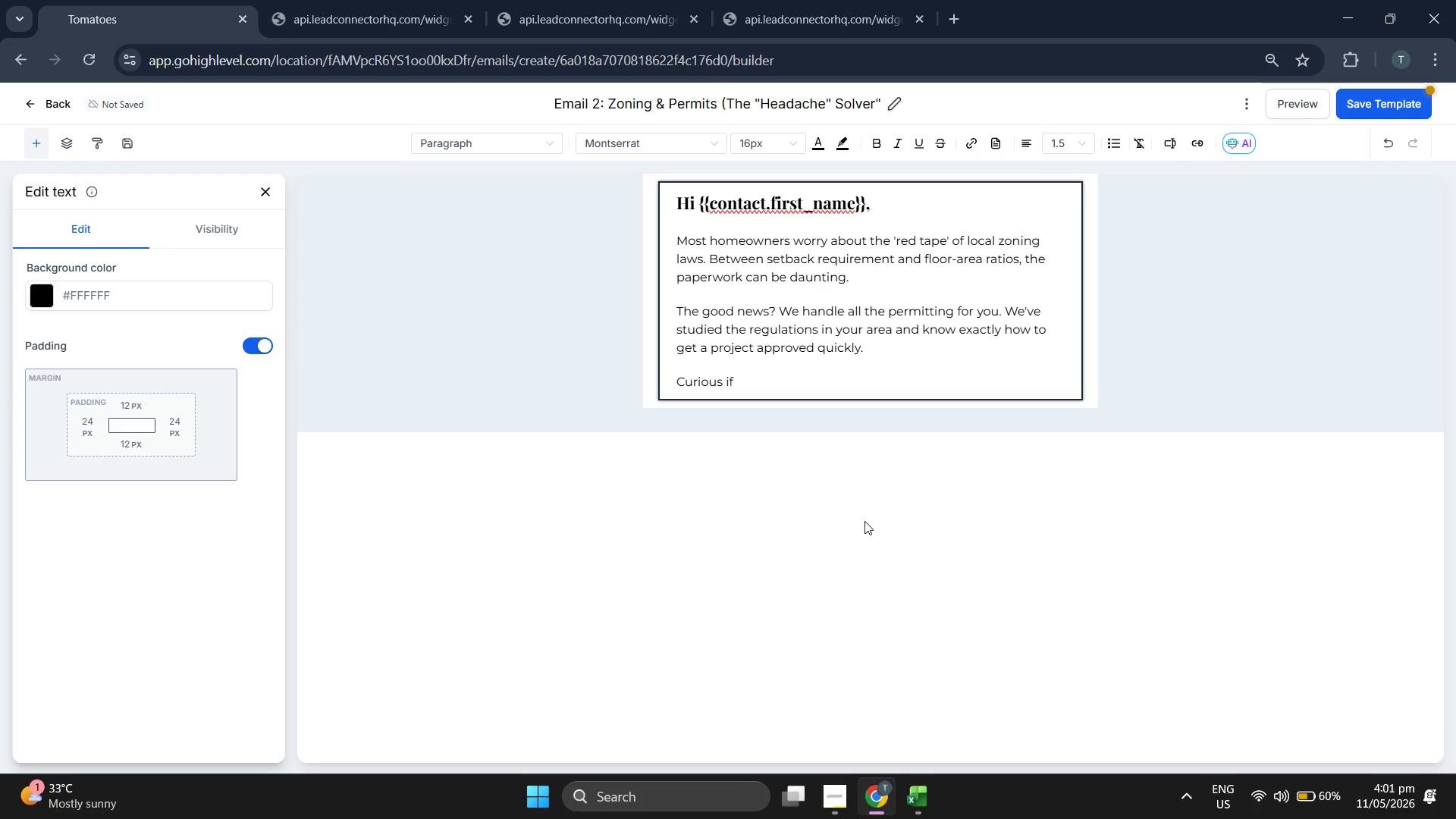 
type(you)
 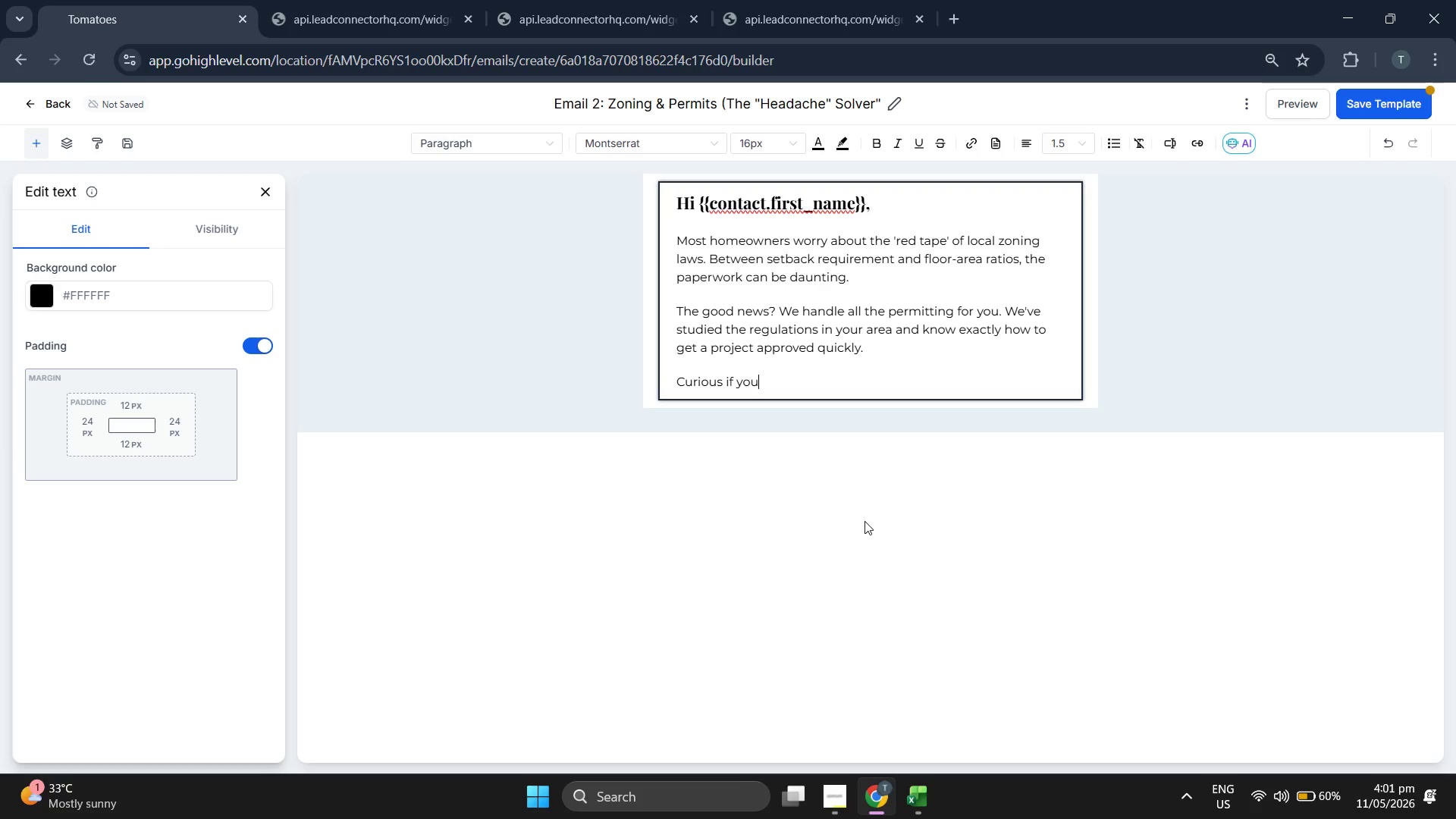 
type(r specific lot qualifies)
 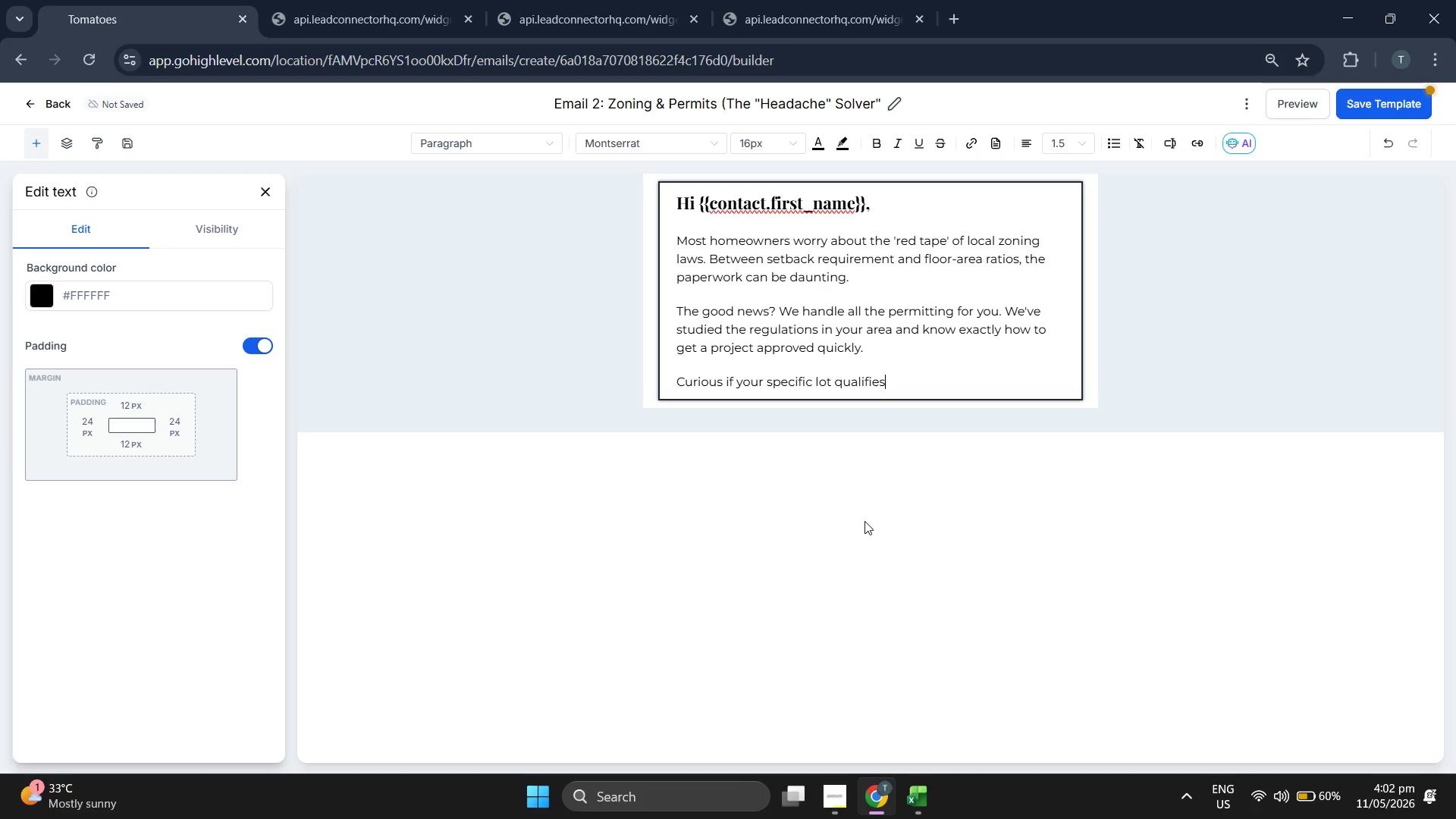 
type(? Just hit reply and )
 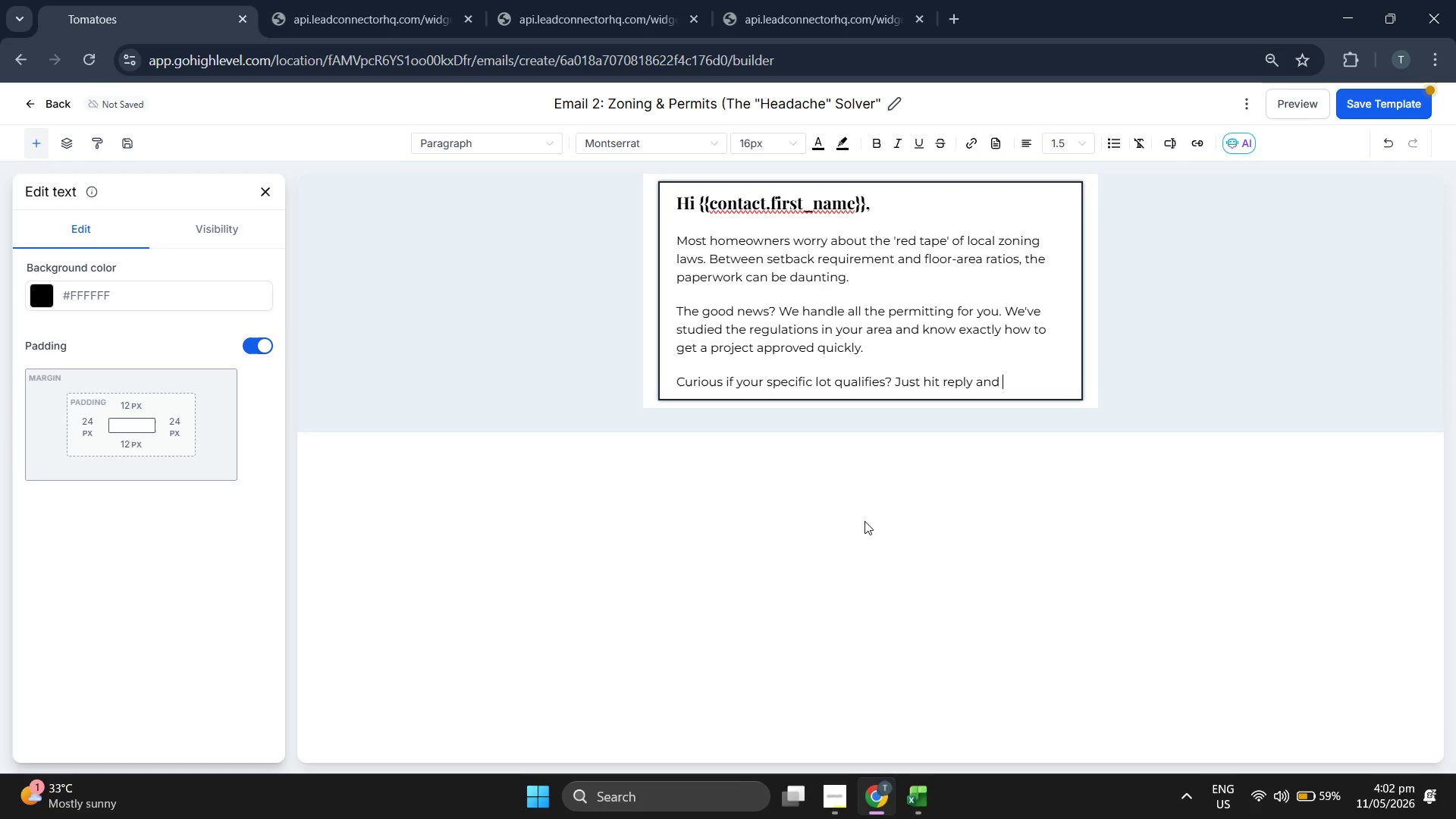 
type(let me kn)
 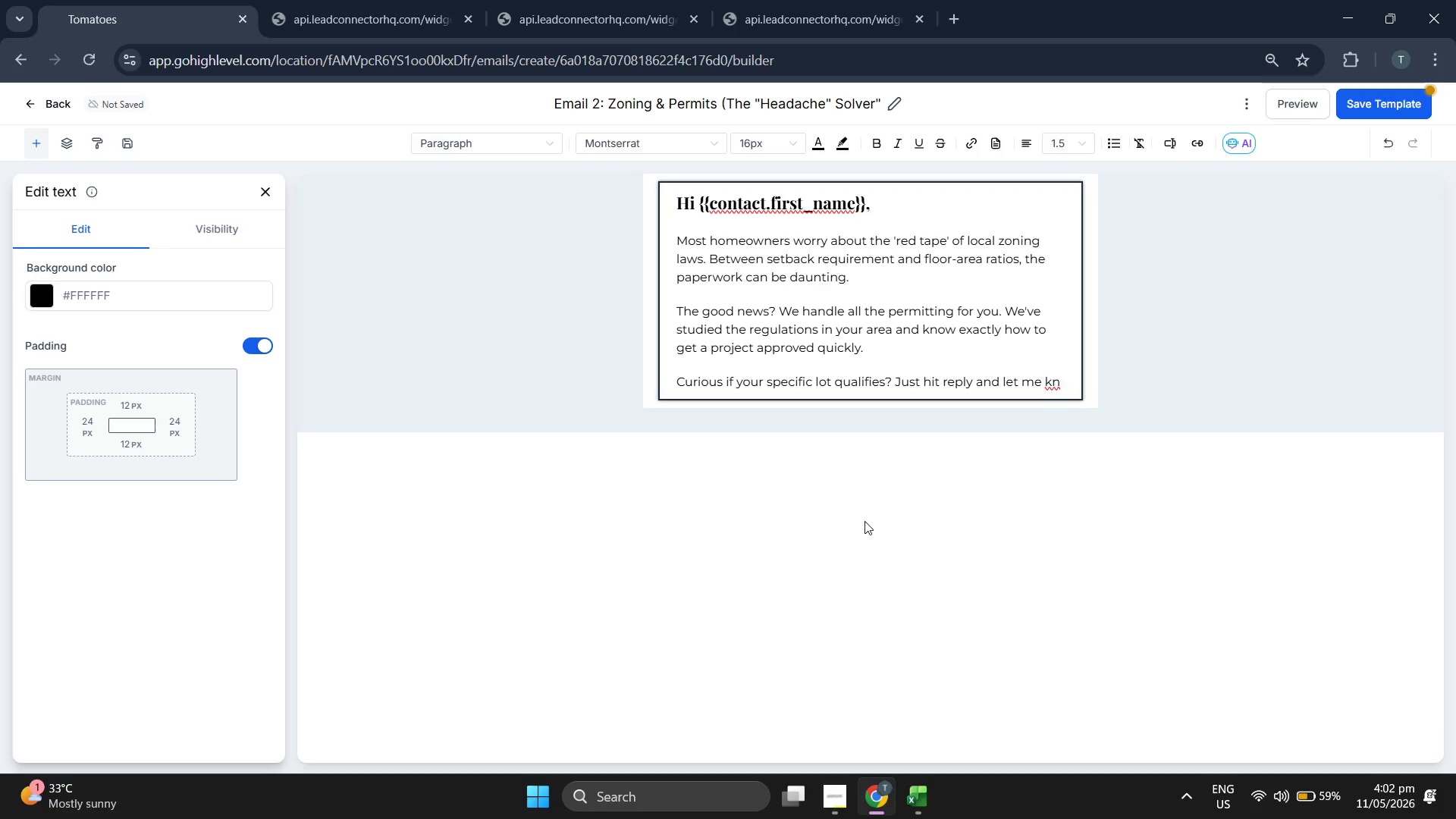 
type(ow )
 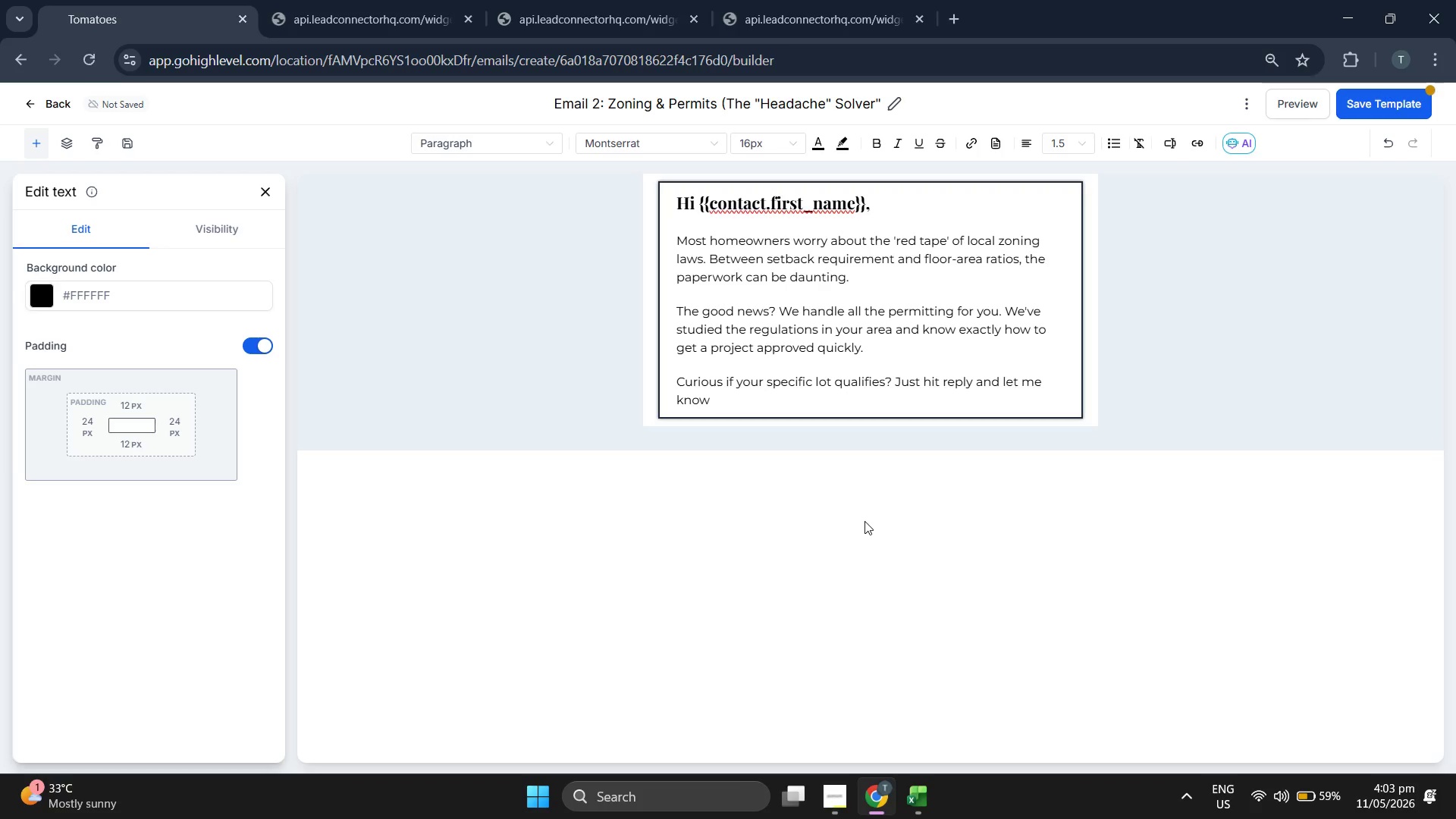 
type(your address)
 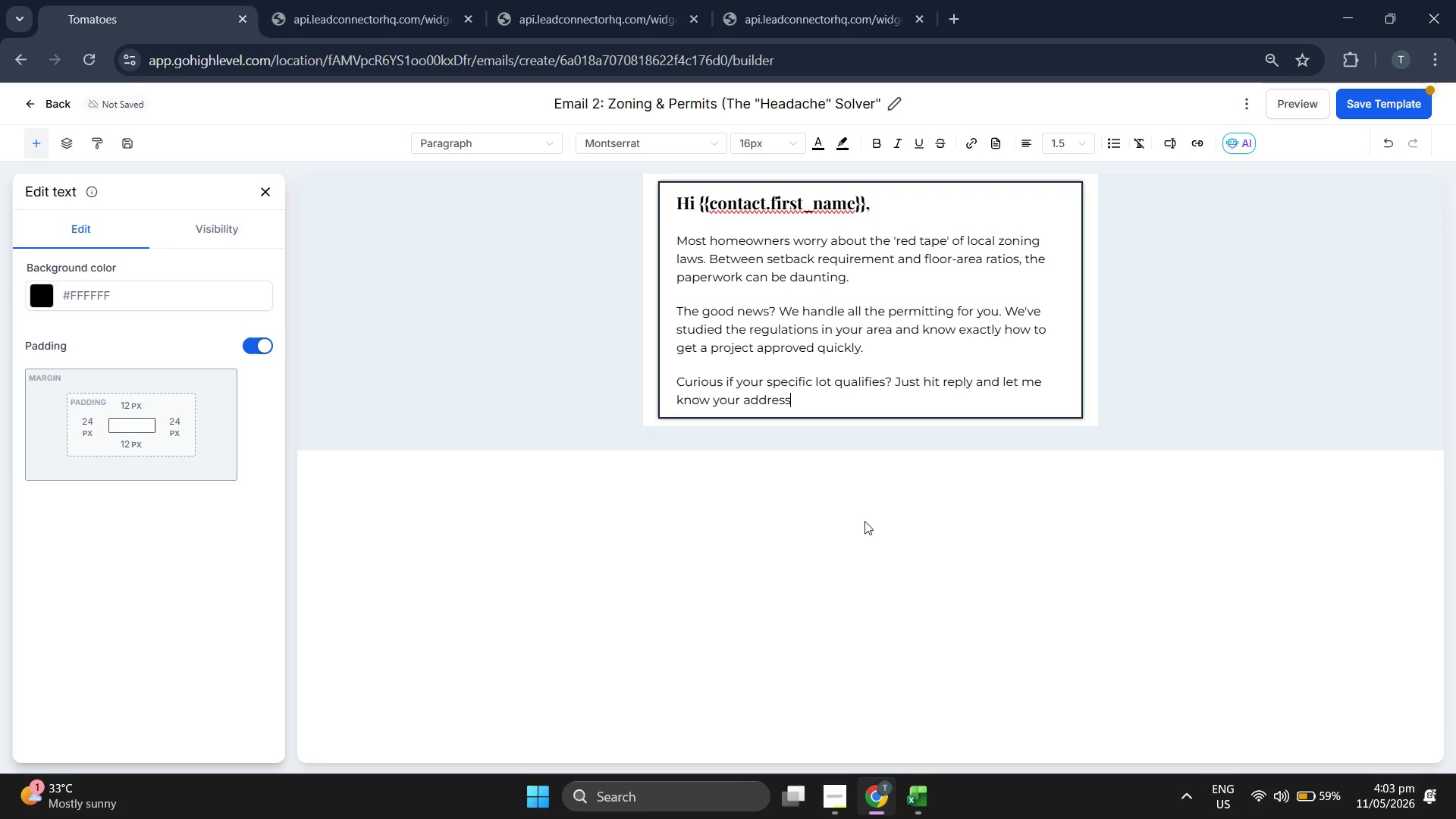 
key(Space)
 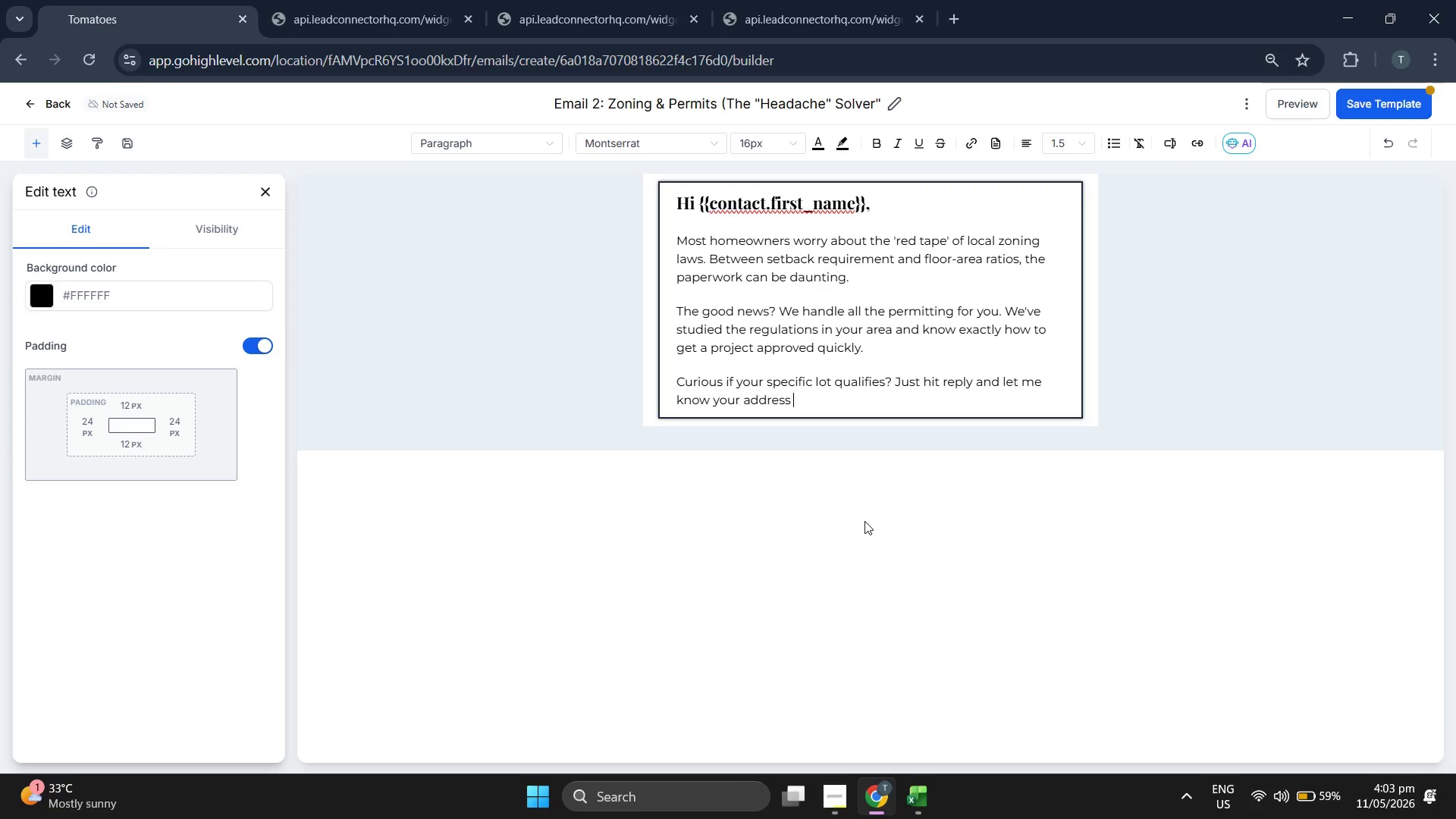 
key(Backspace)
 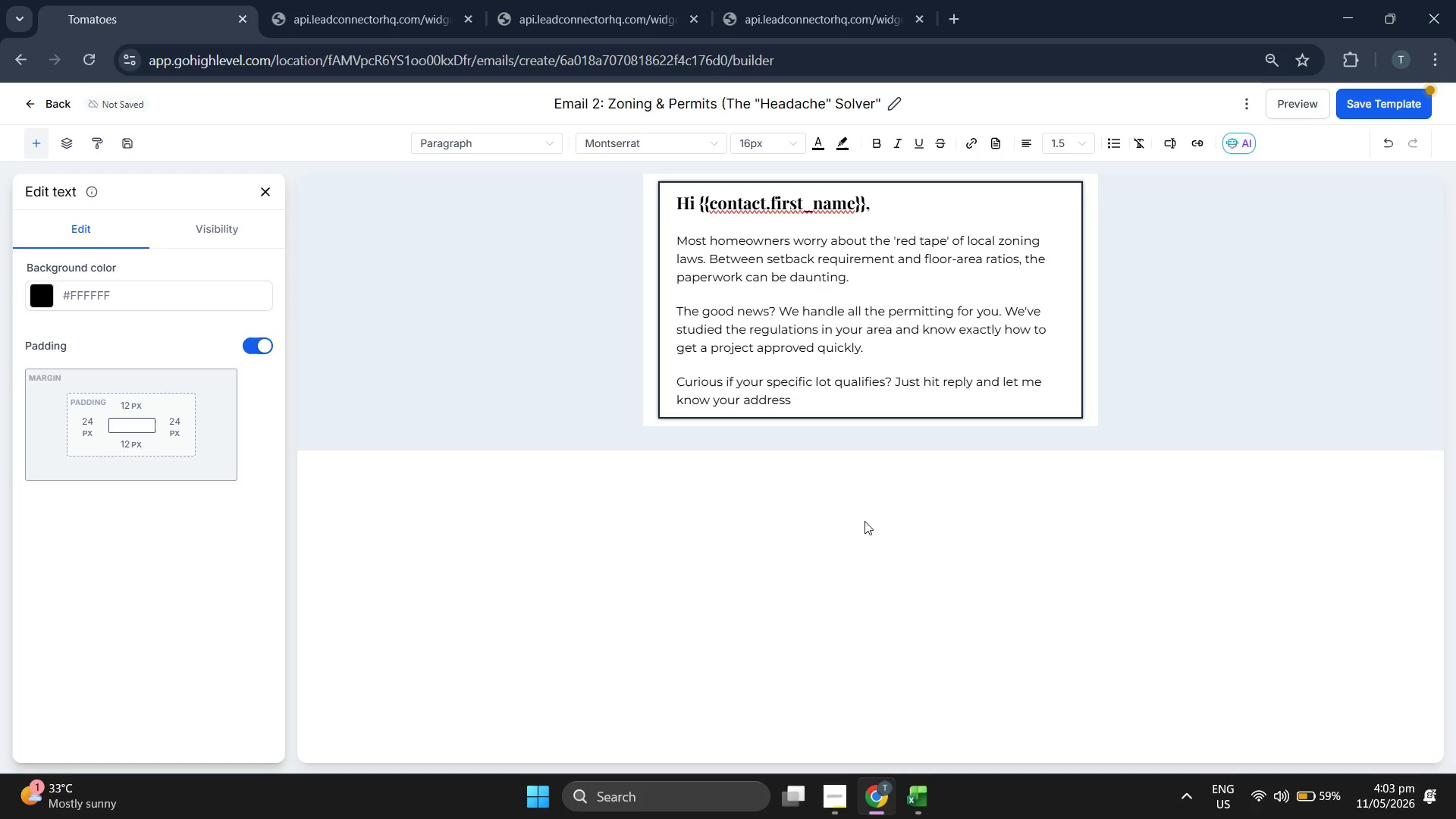 
key(Space)
 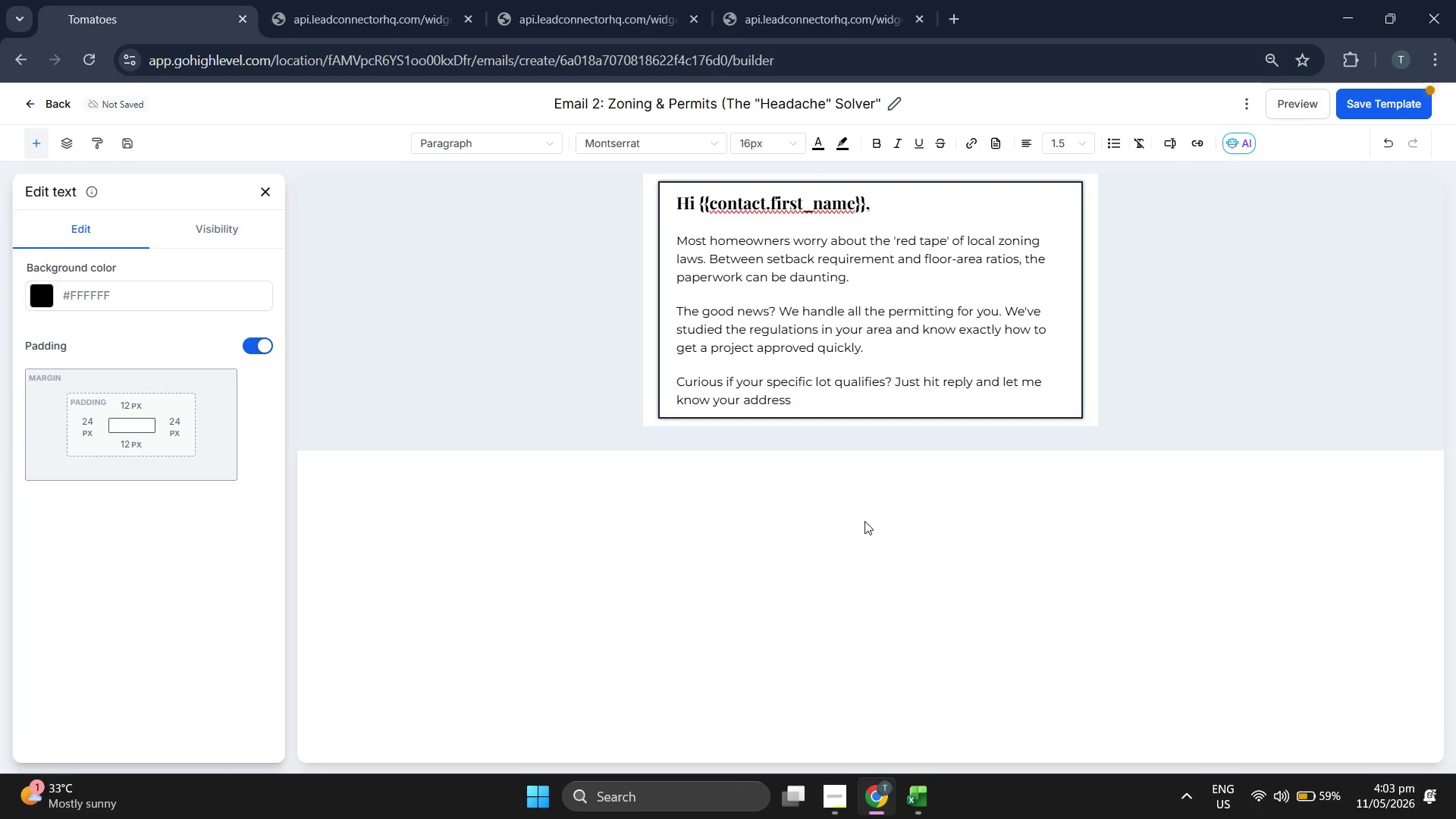 
key(Backspace)
 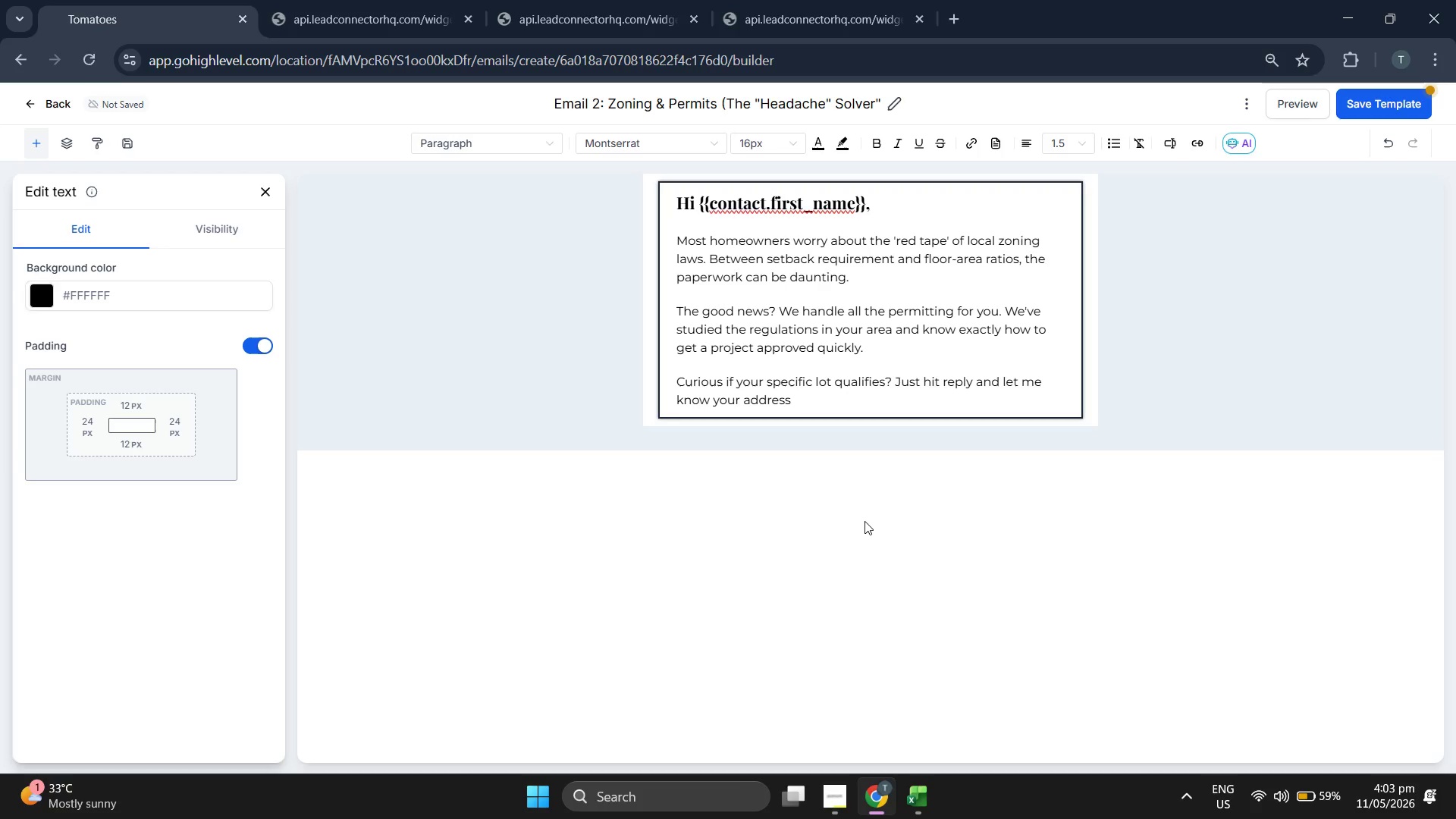 
key(Period)
 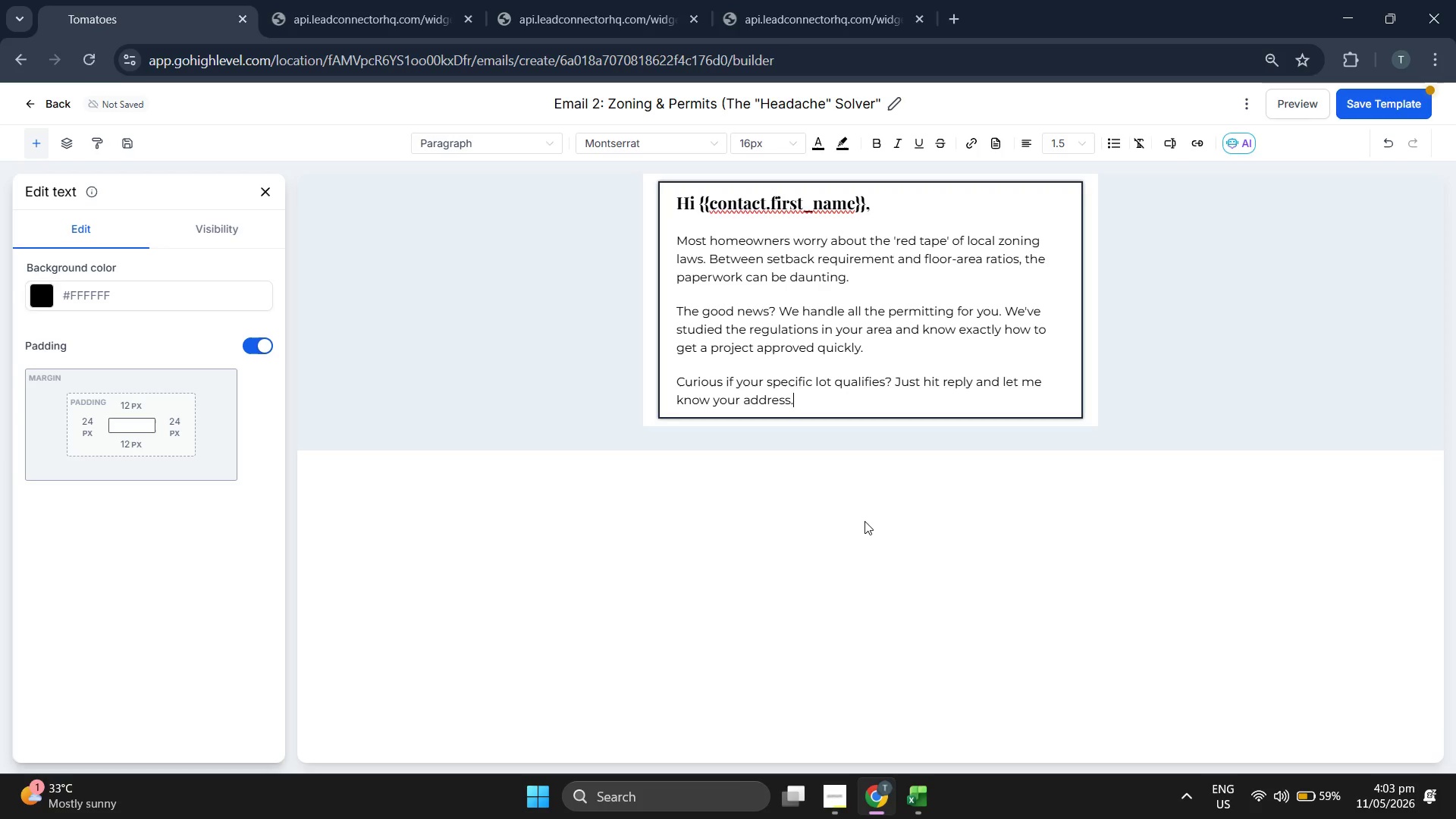 
key(Enter)
 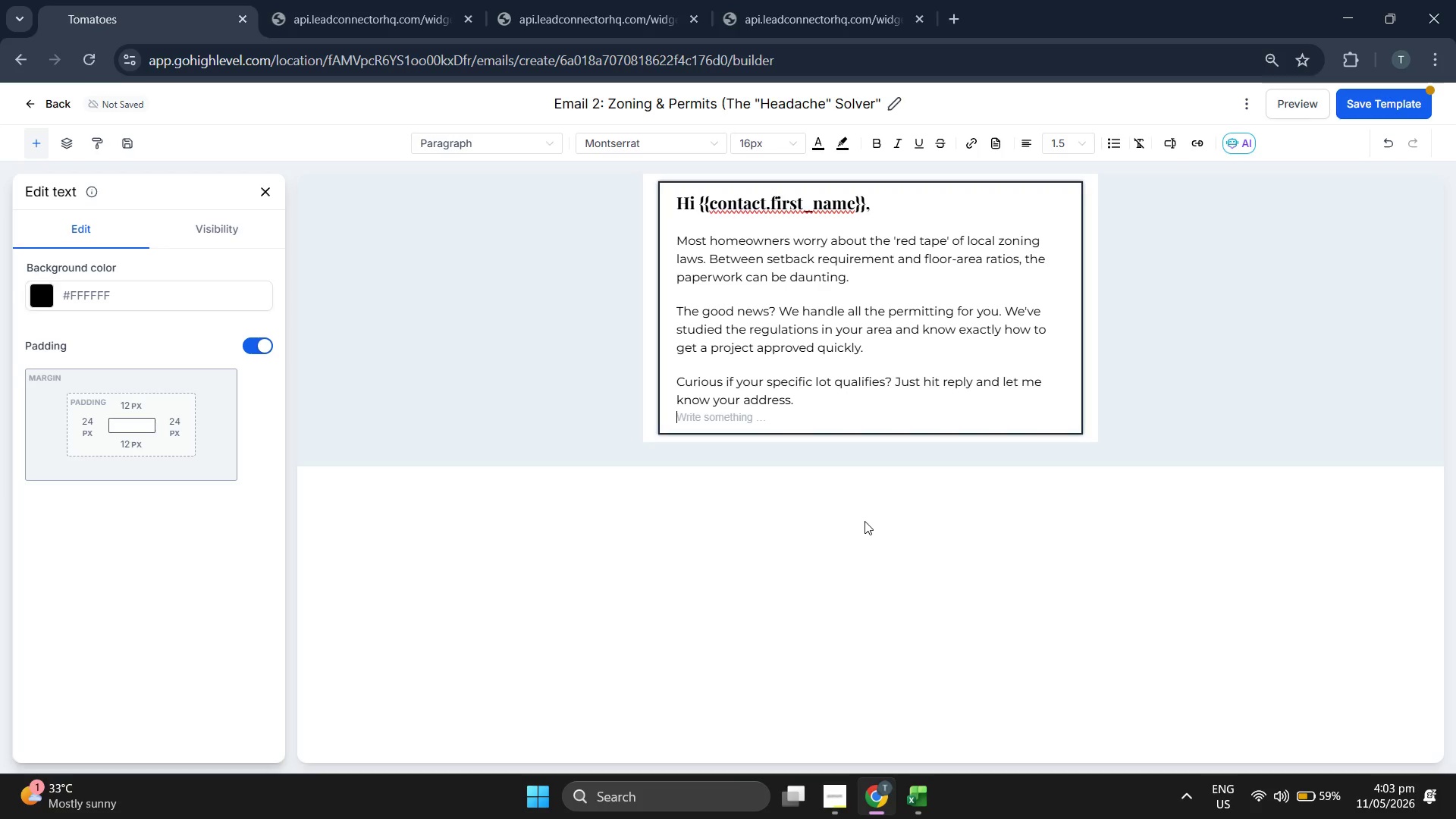 
key(Enter)
 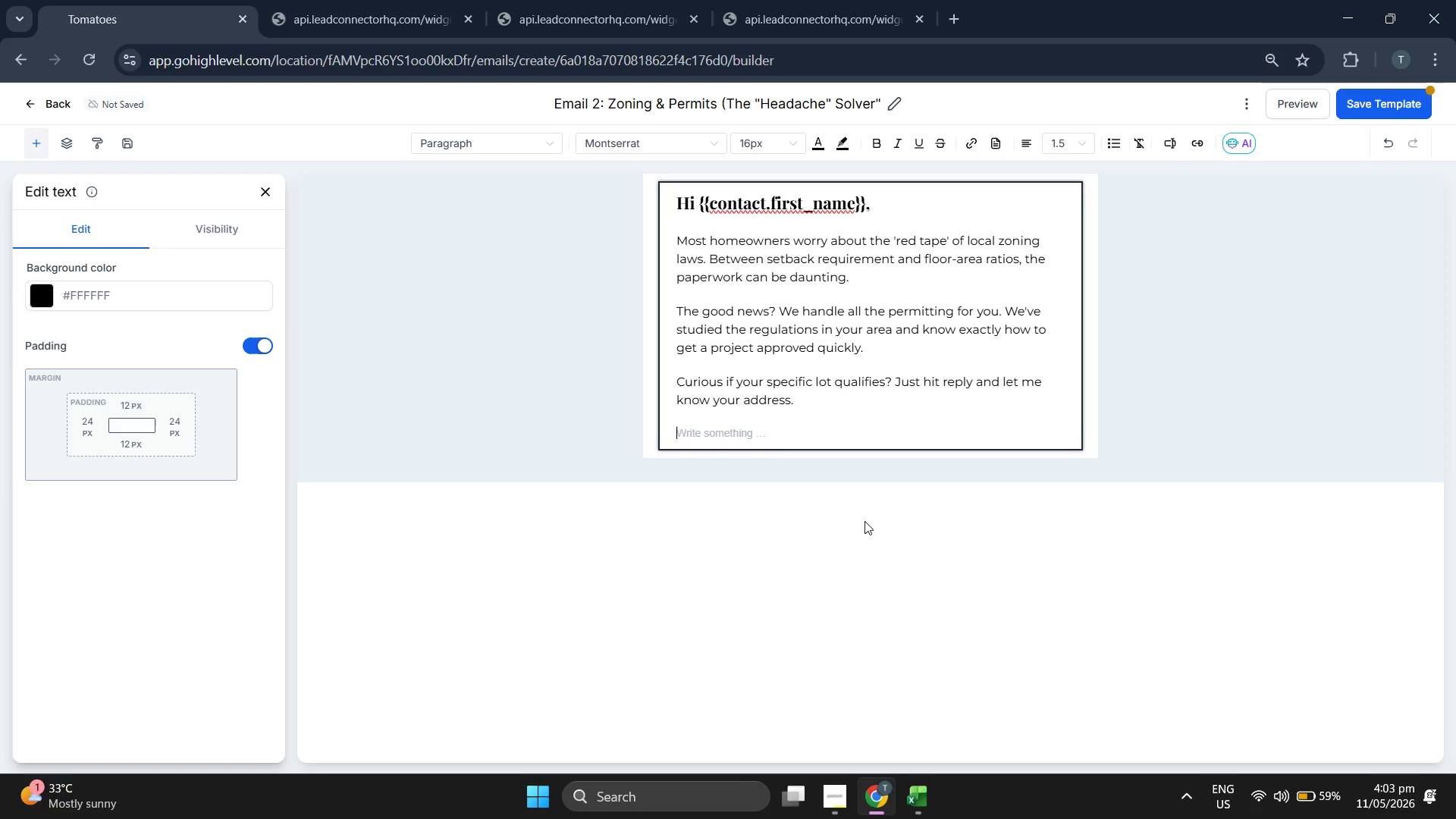 
type(Talk s)
 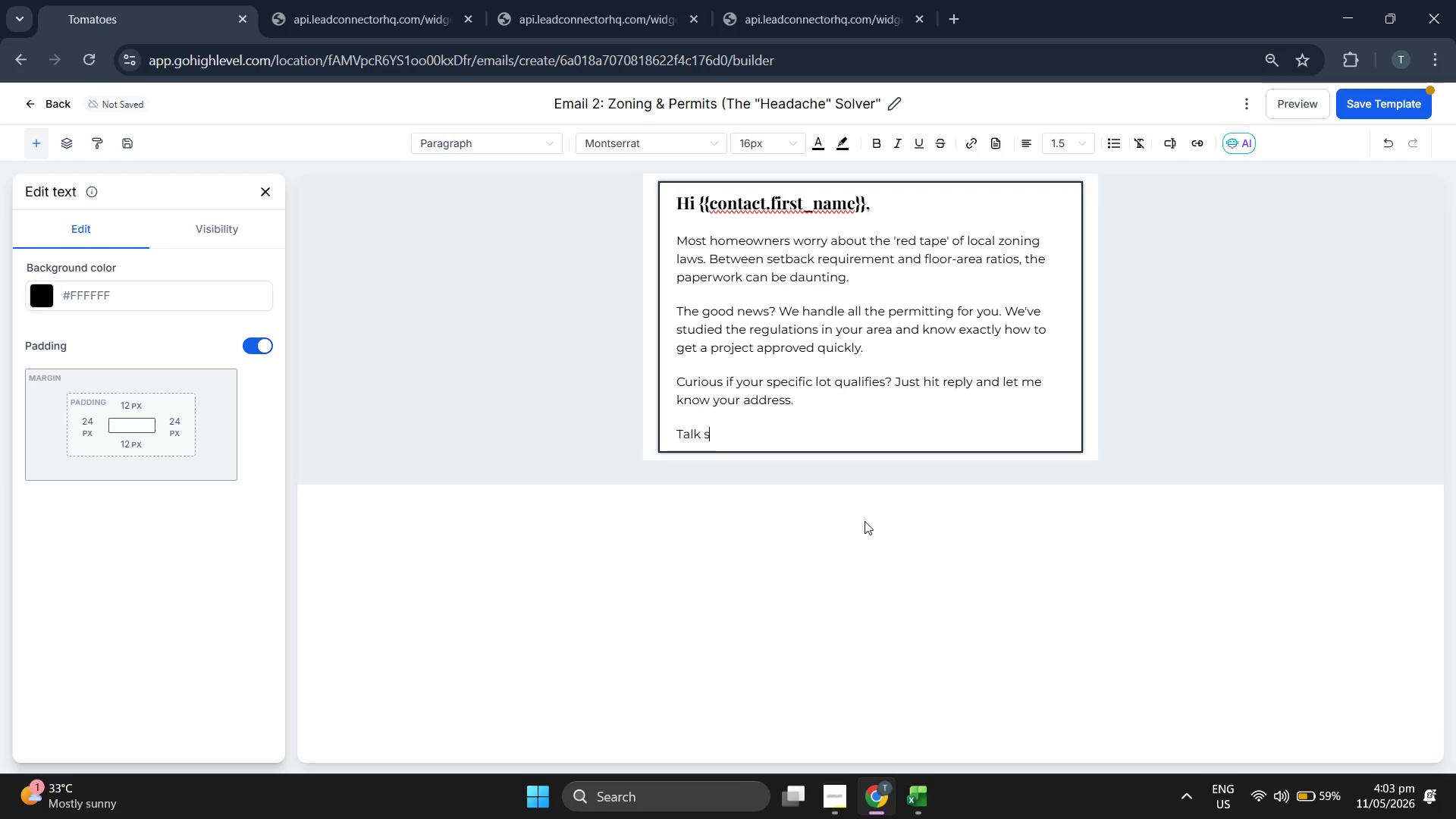 
type(oon,)
 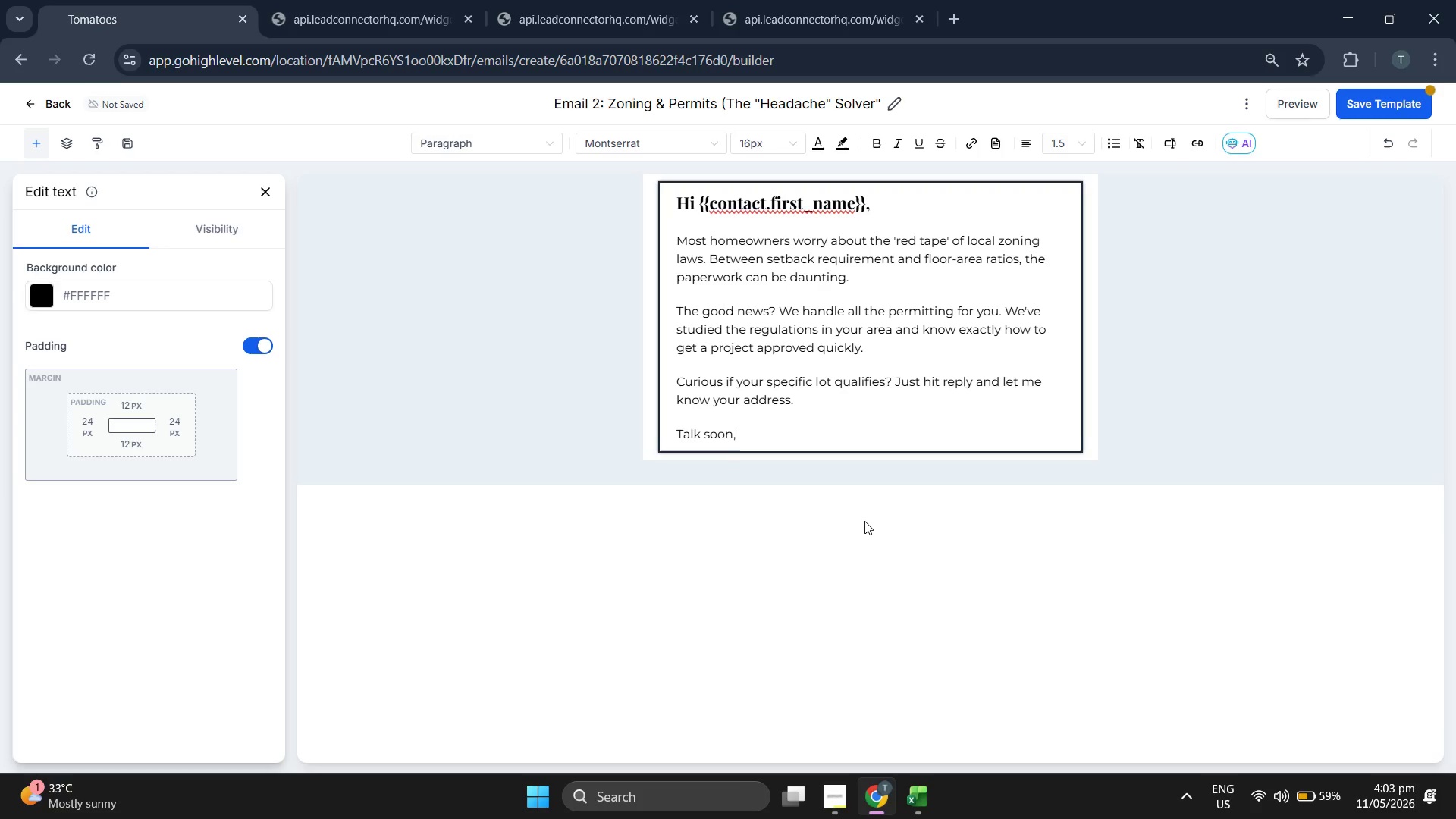 
key(Enter)
 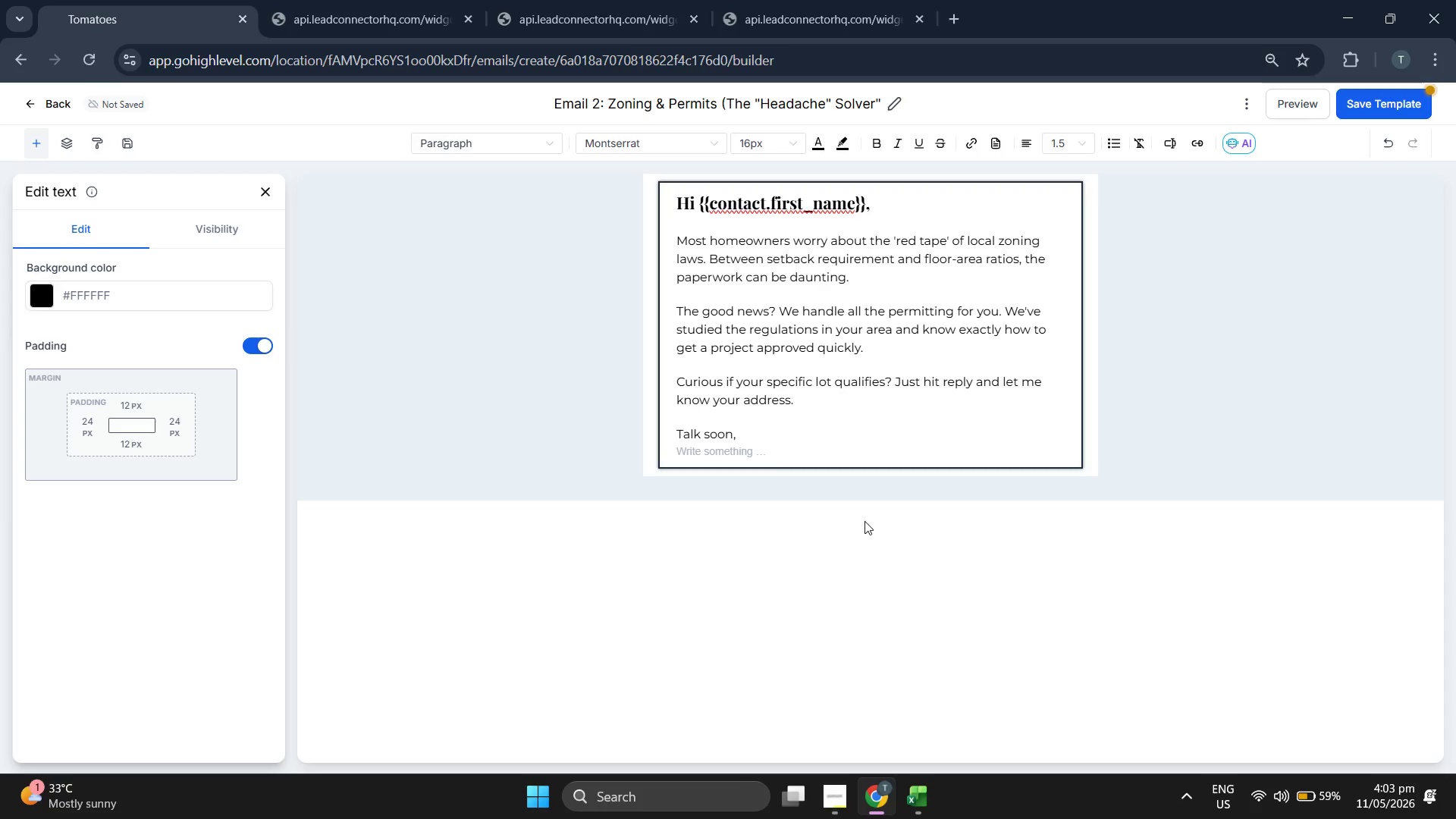 
type(Pacific ADU )
 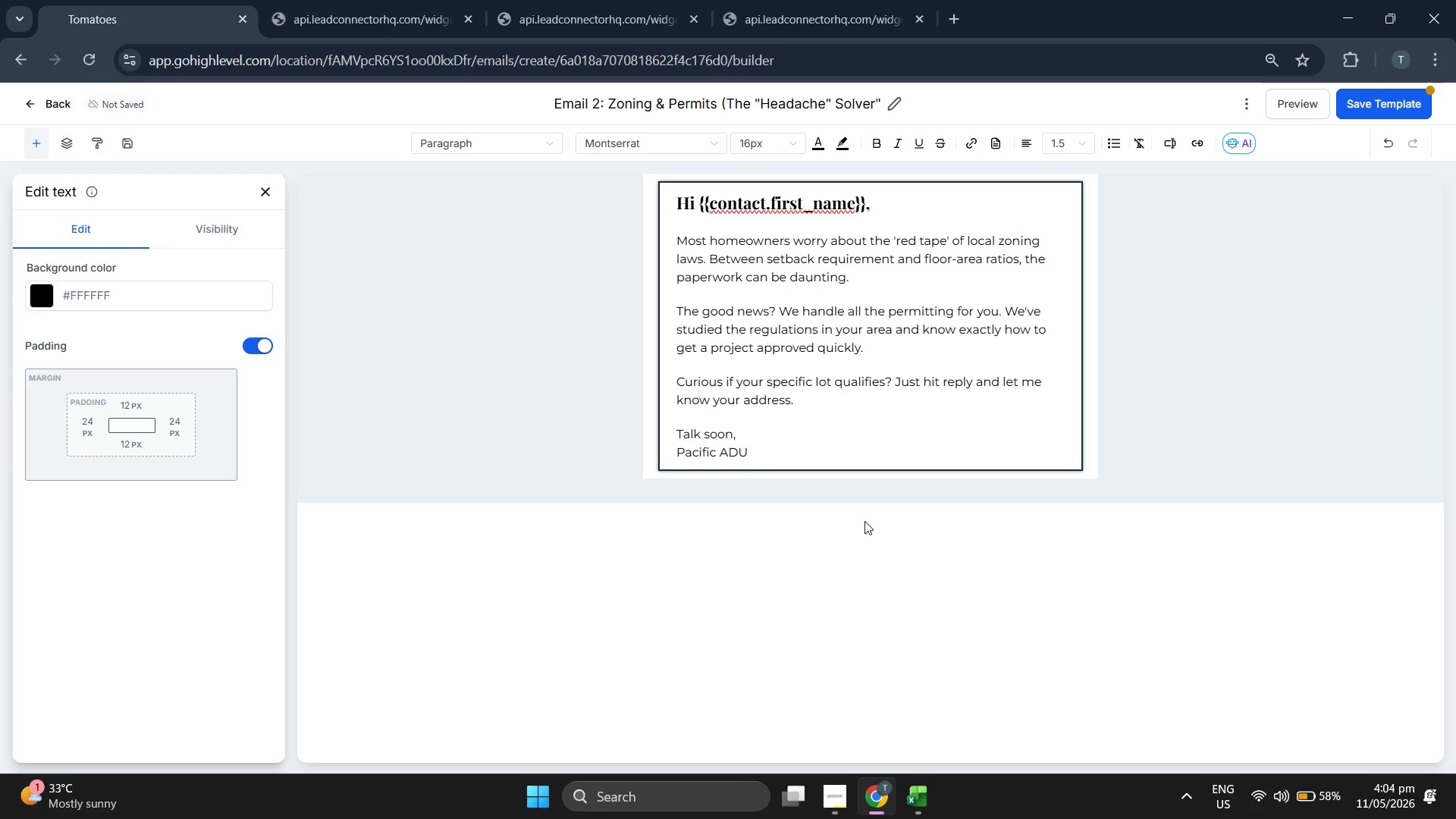 
type(P)
key(Backspace)
type(Spea)
key(Backspace)
type(cialist R)
key(Backspace)
type(Team)
 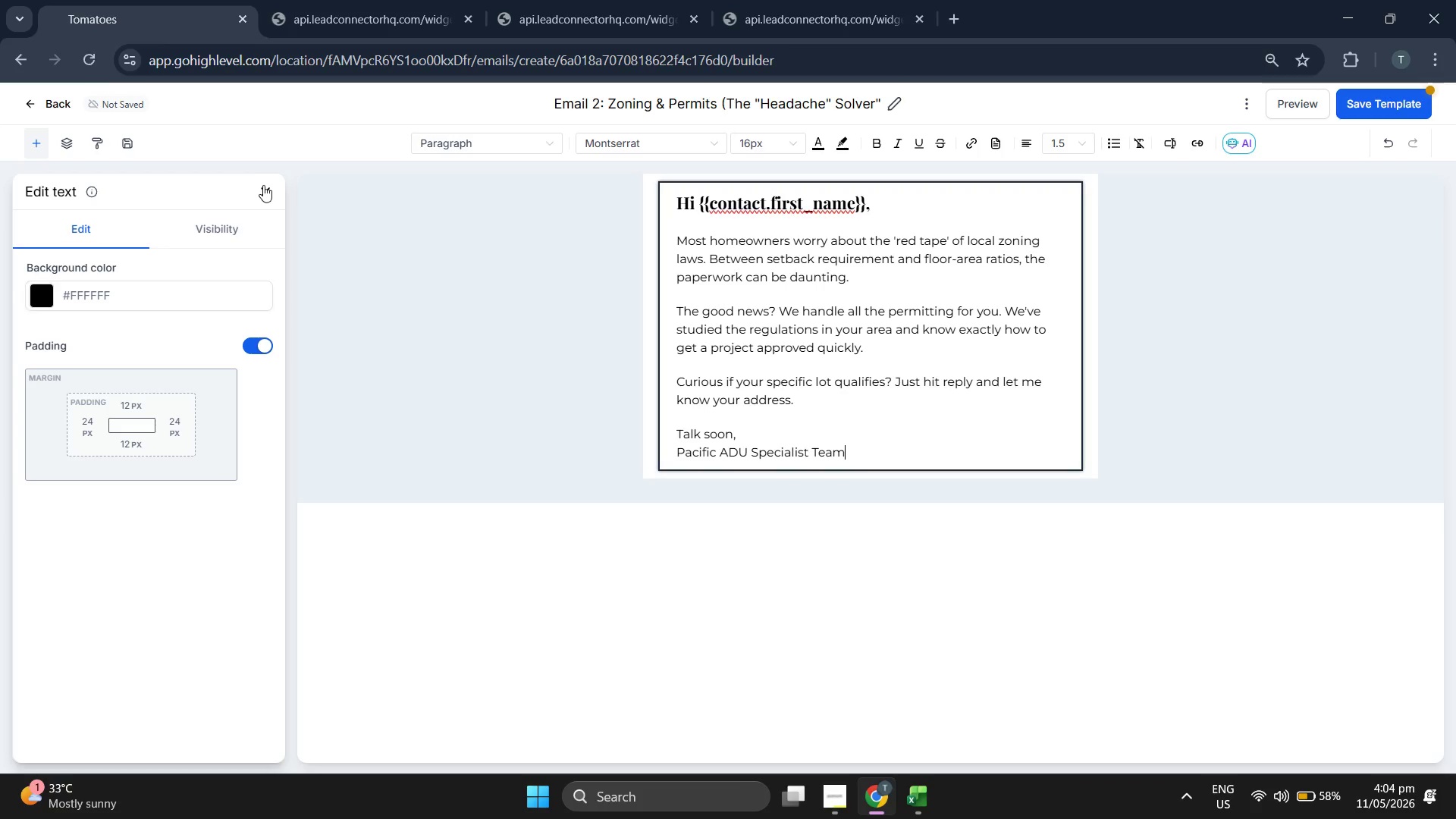 
wait(6.23)
 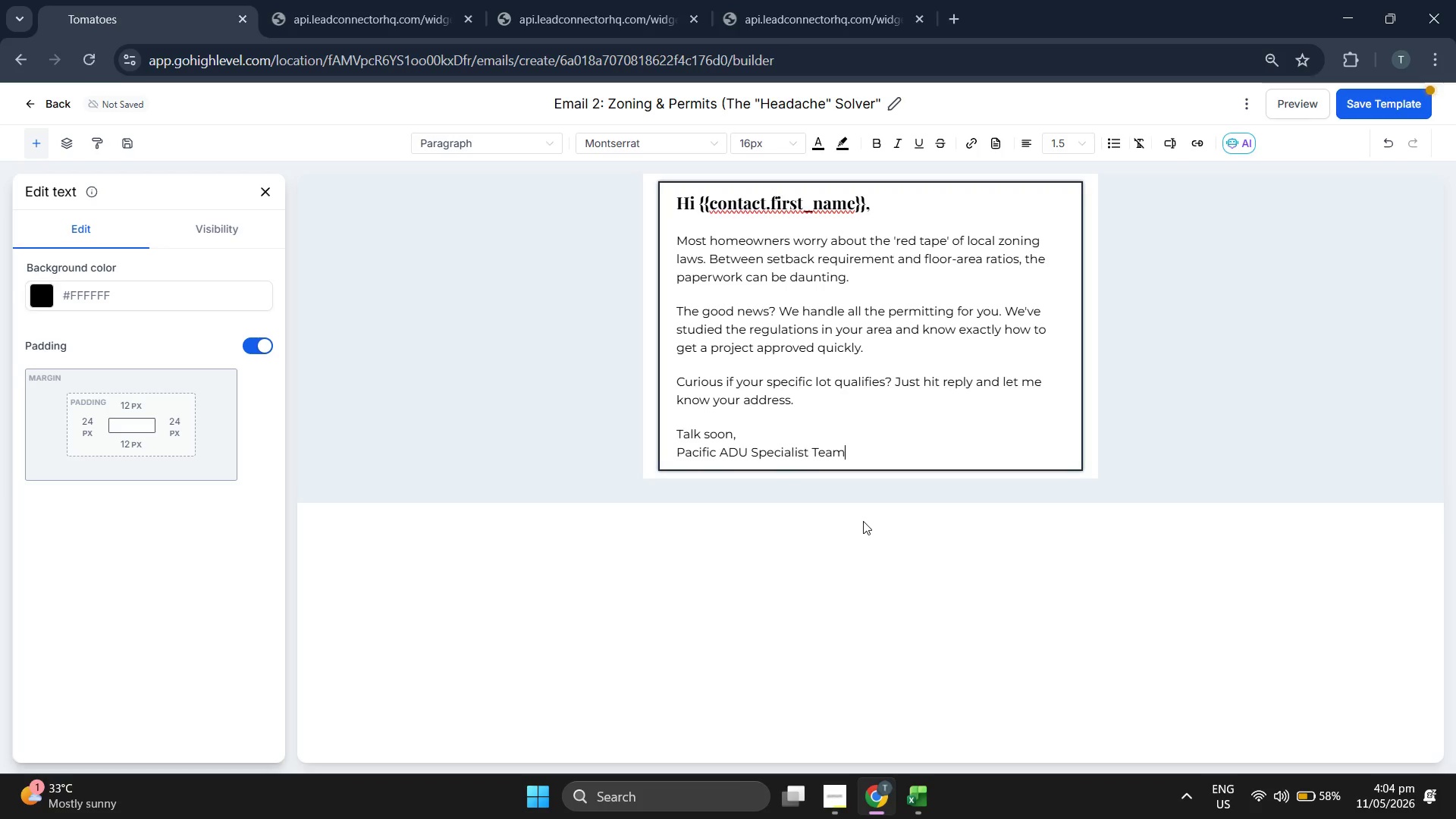 
left_click([1362, 107])
 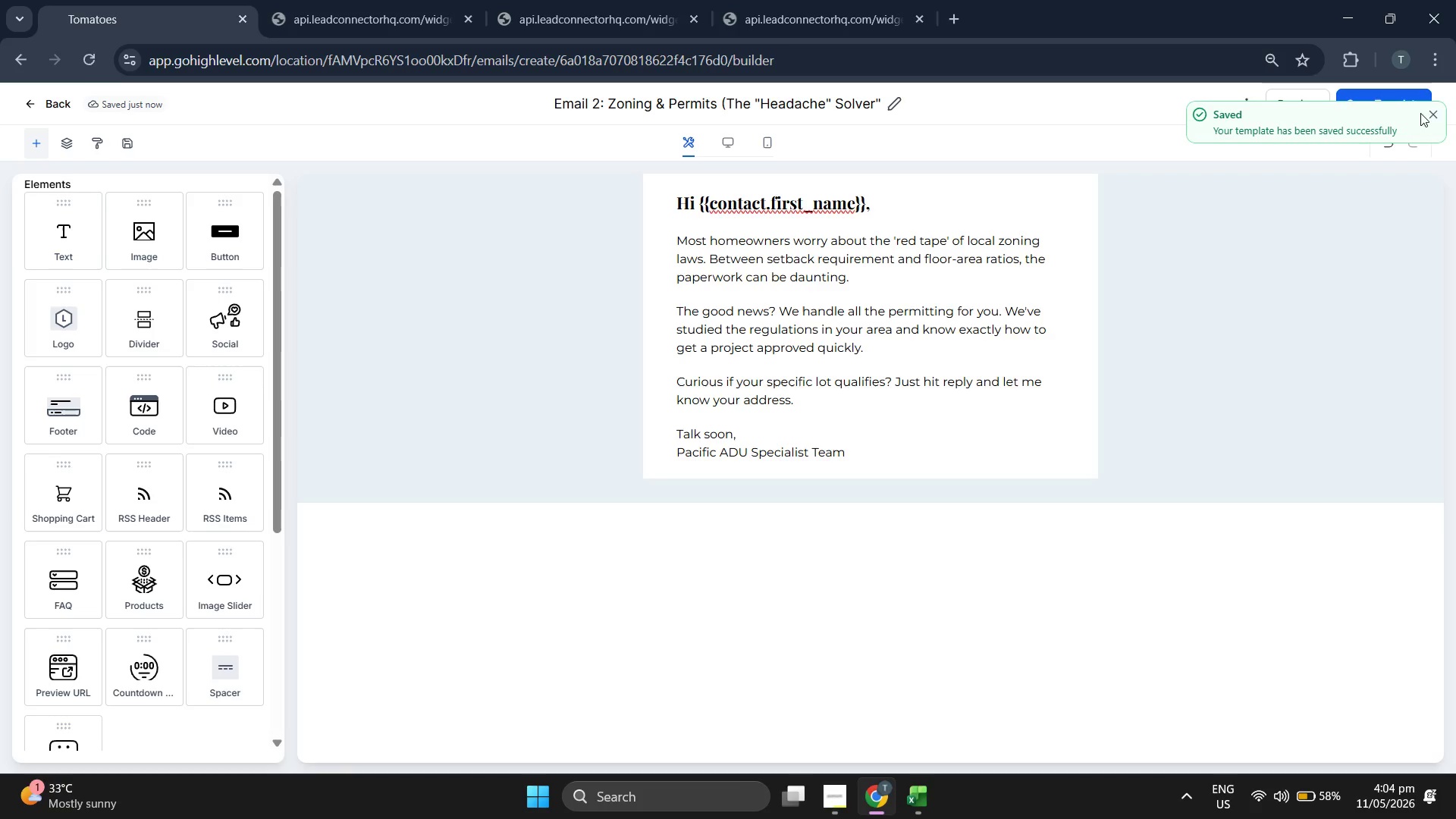 
left_click([1440, 114])
 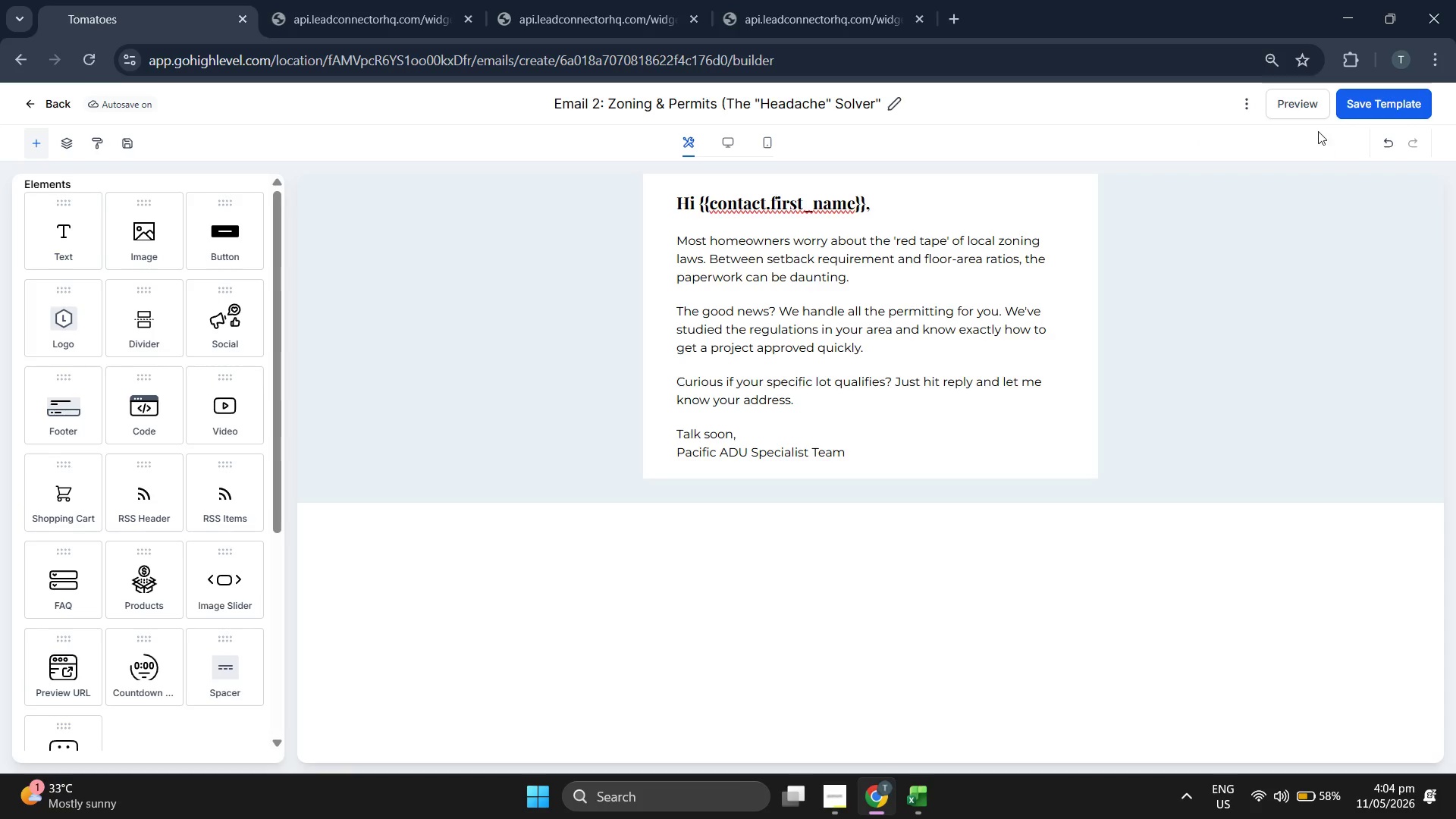 
left_click([1303, 114])
 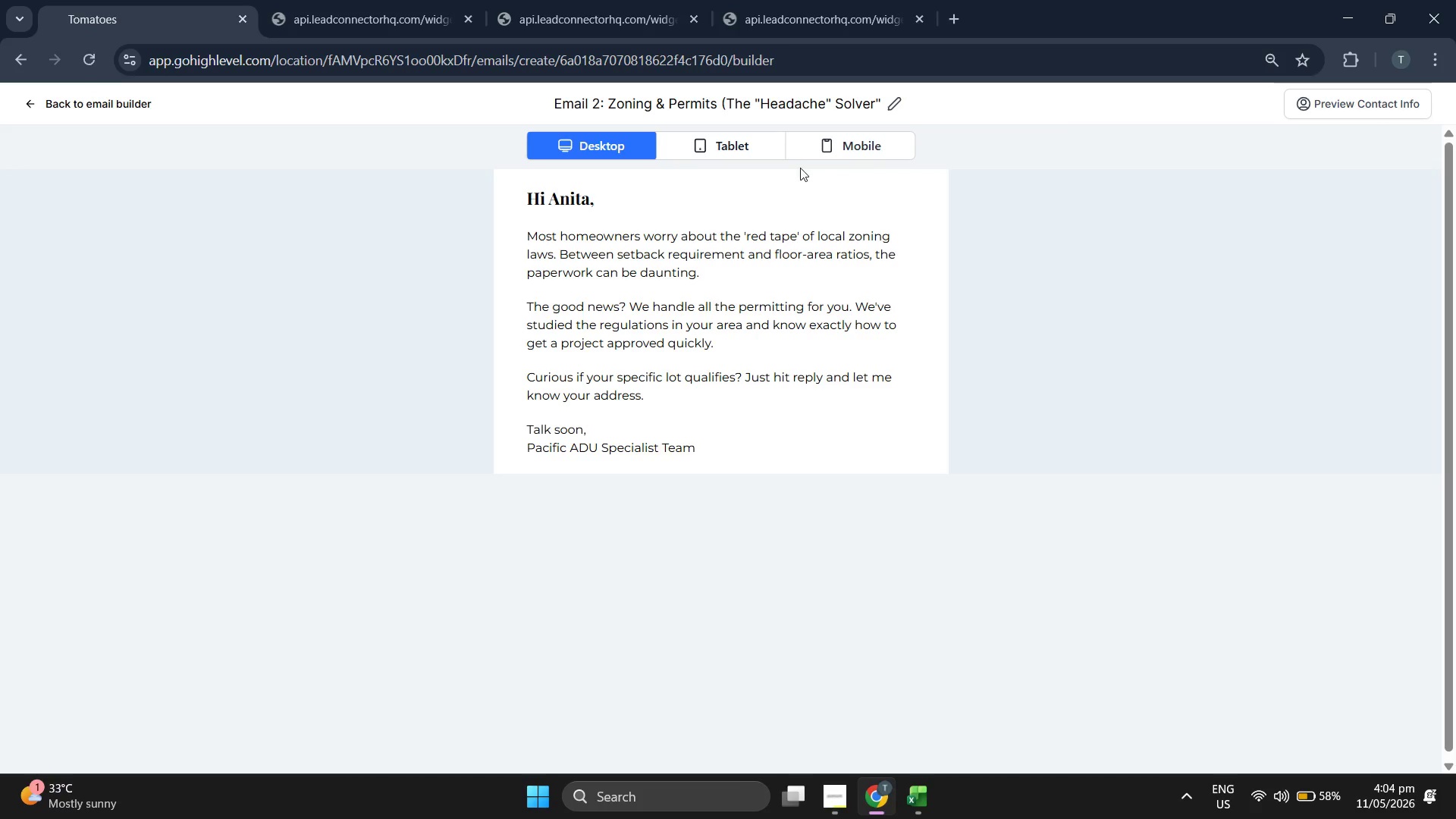 
left_click([836, 155])
 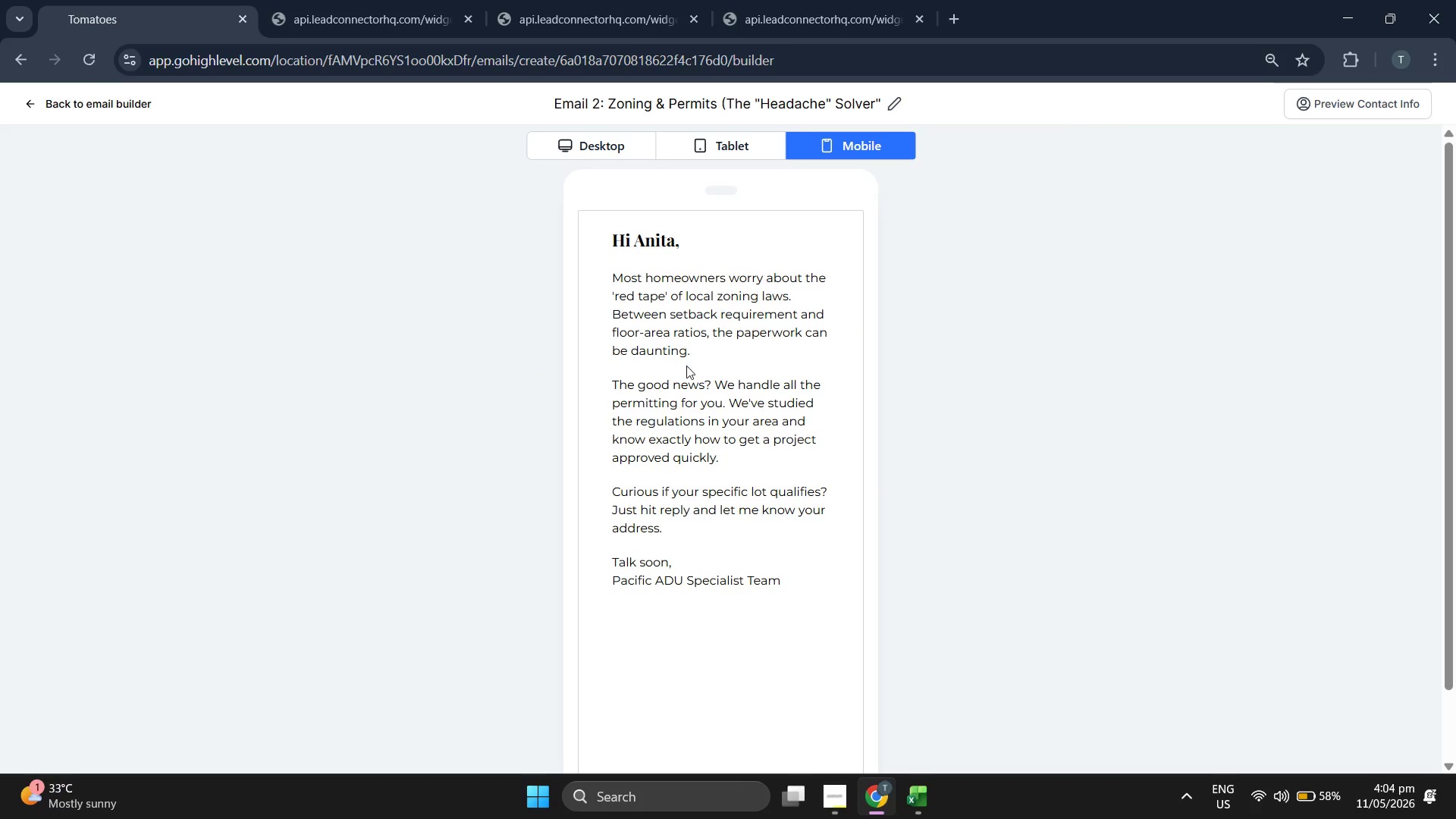 
left_click([752, 150])
 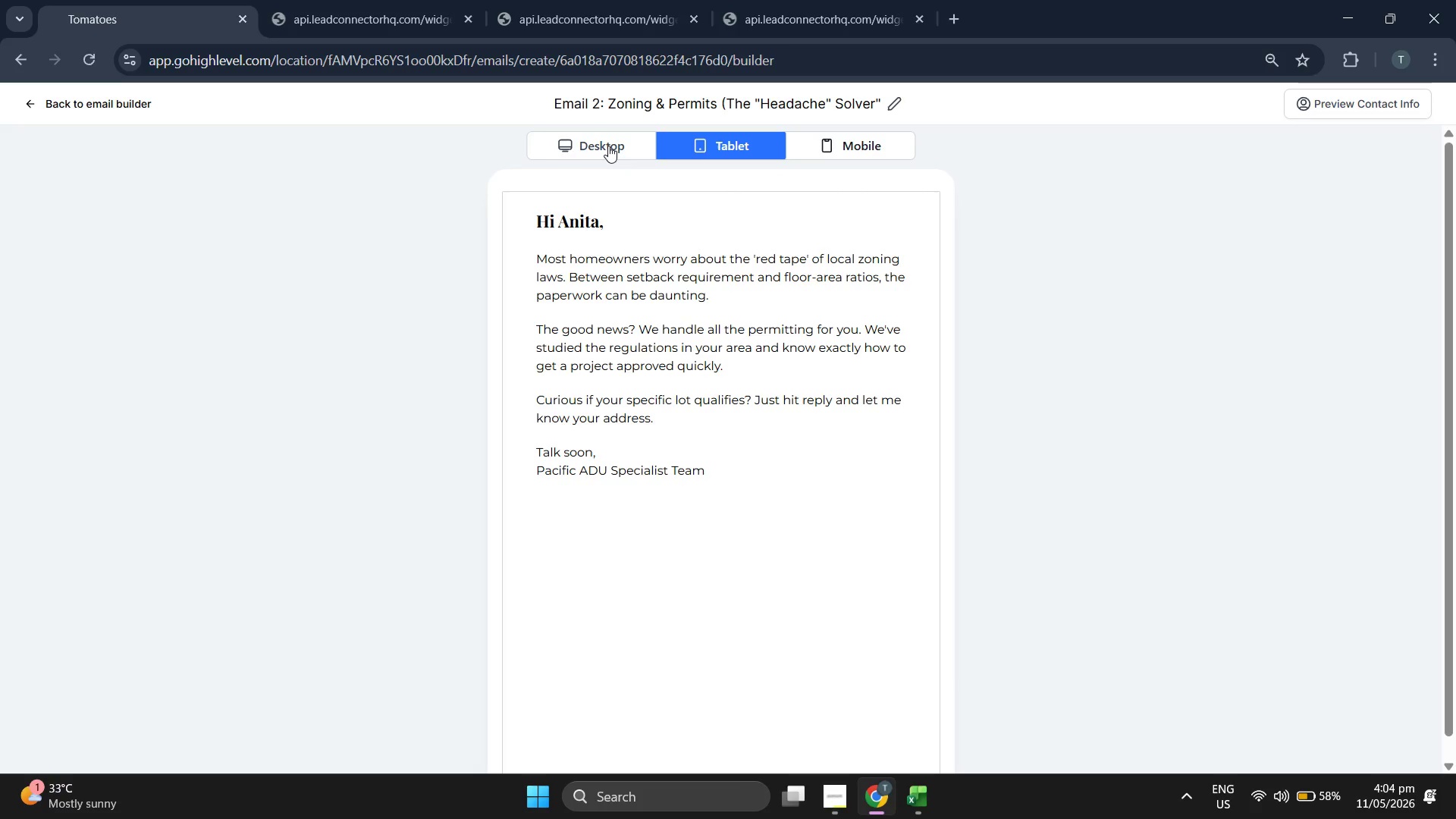 
left_click([608, 146])
 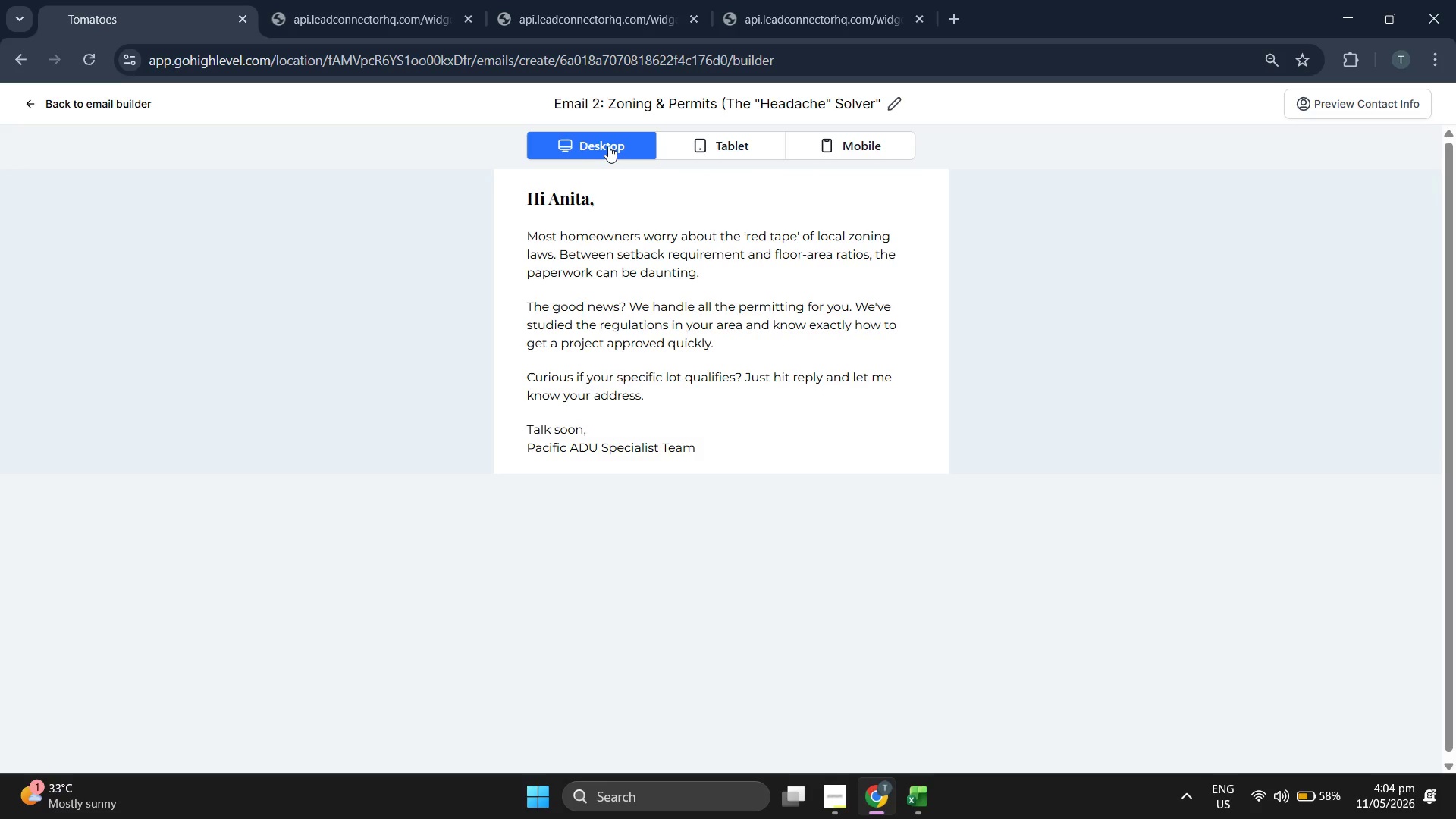 
mouse_move([735, 150])
 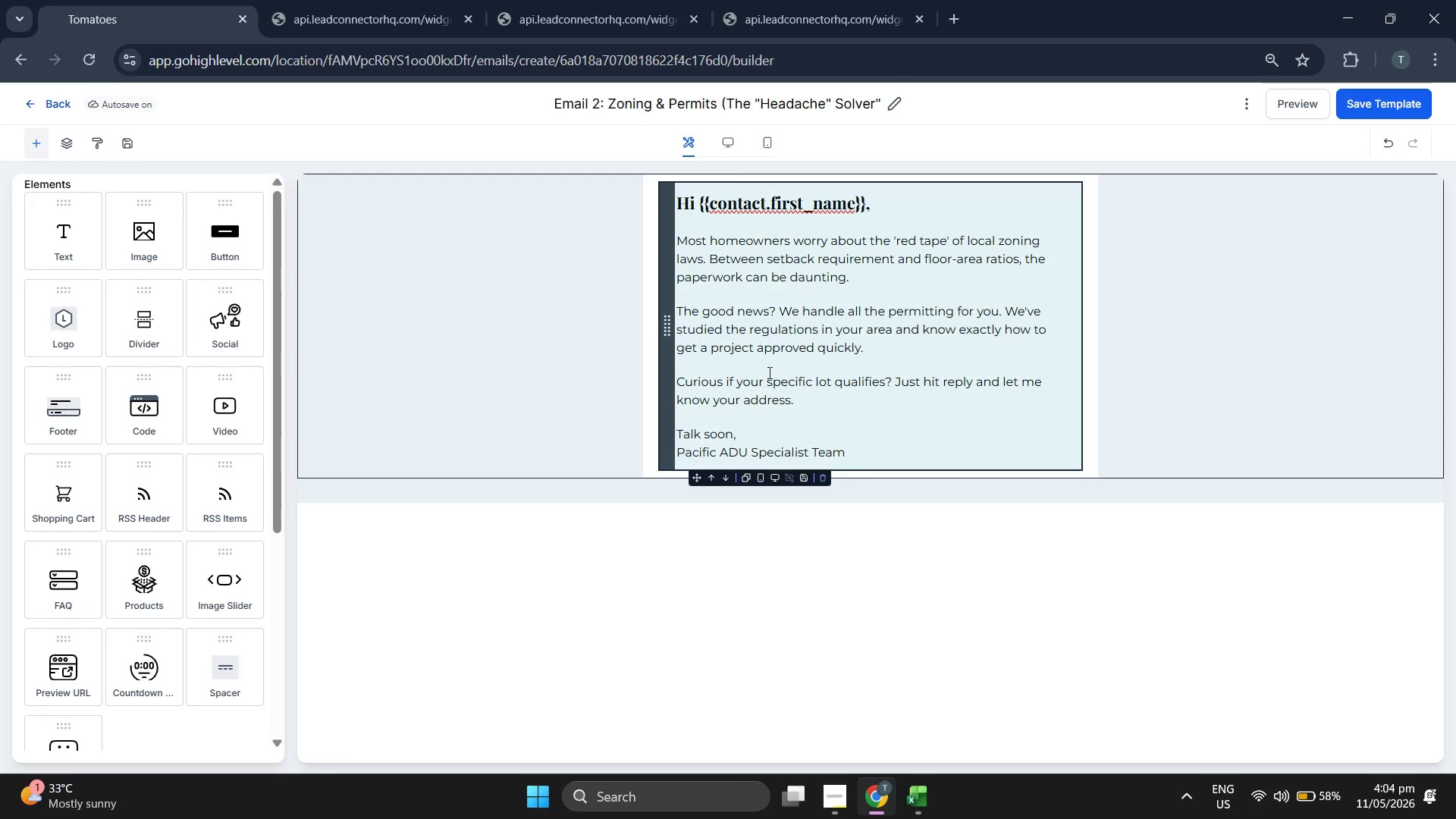 
left_click([770, 131])
 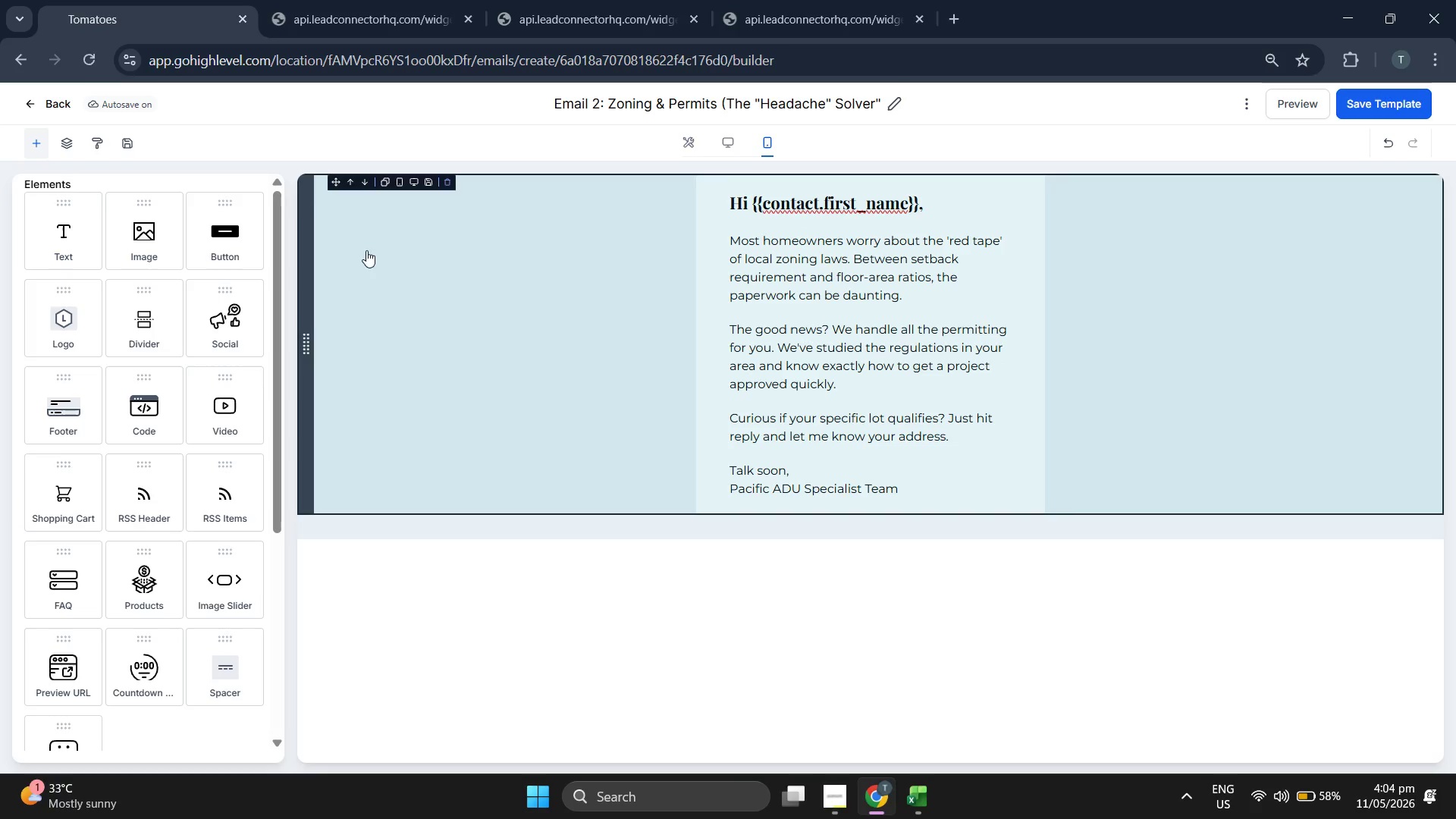 
wait(5.44)
 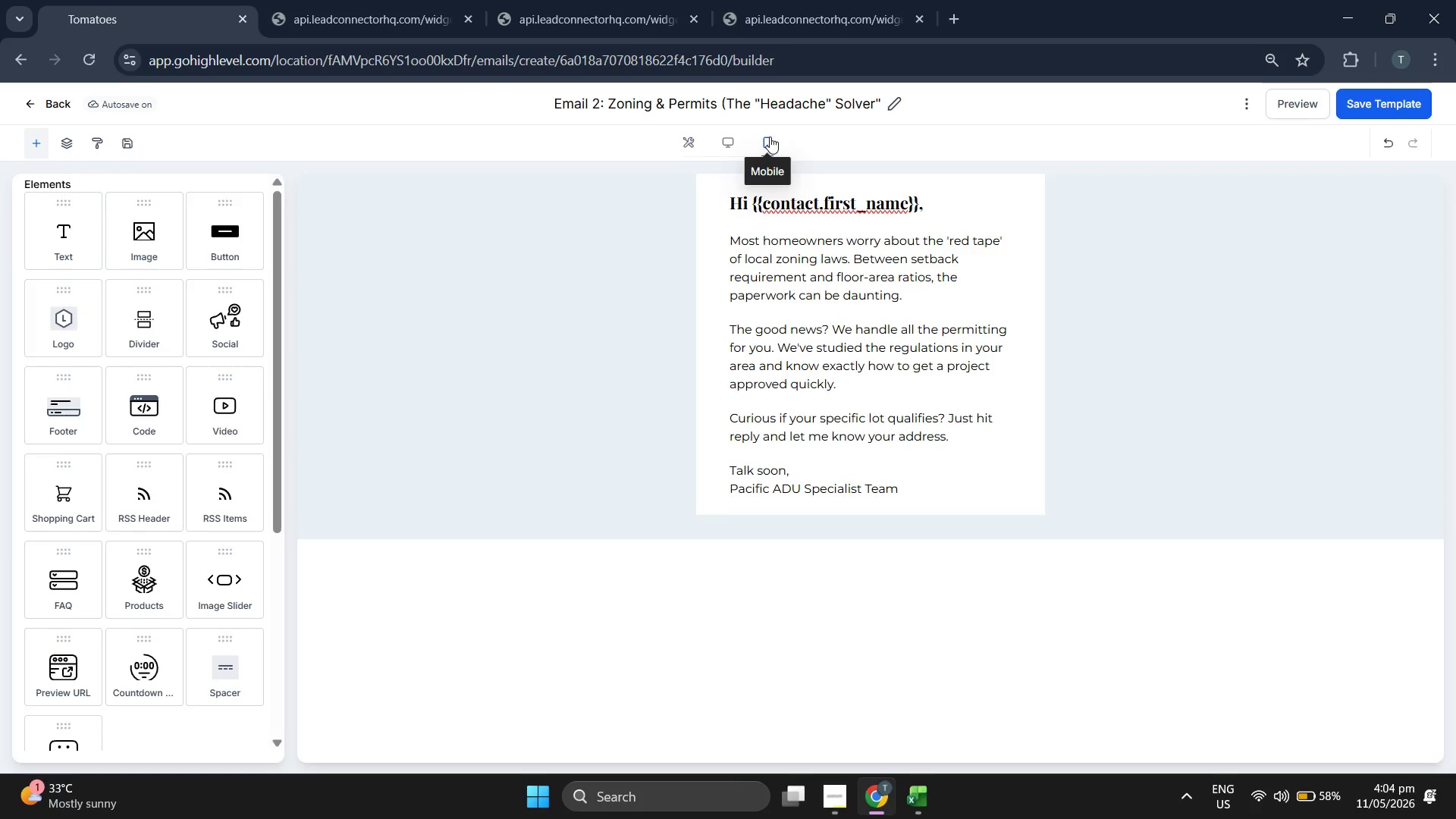 
left_click([691, 144])
 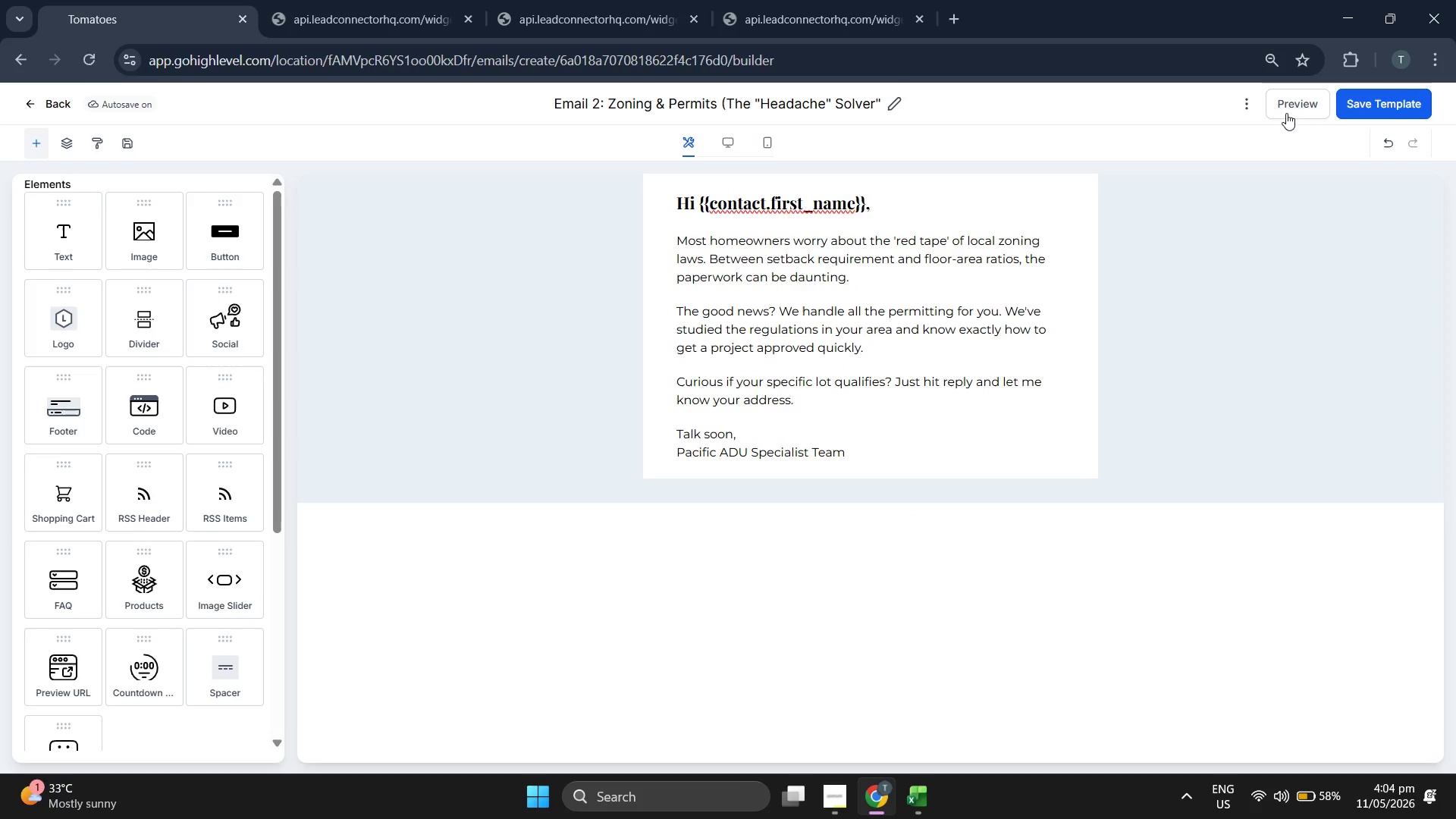 
left_click([1293, 113])
 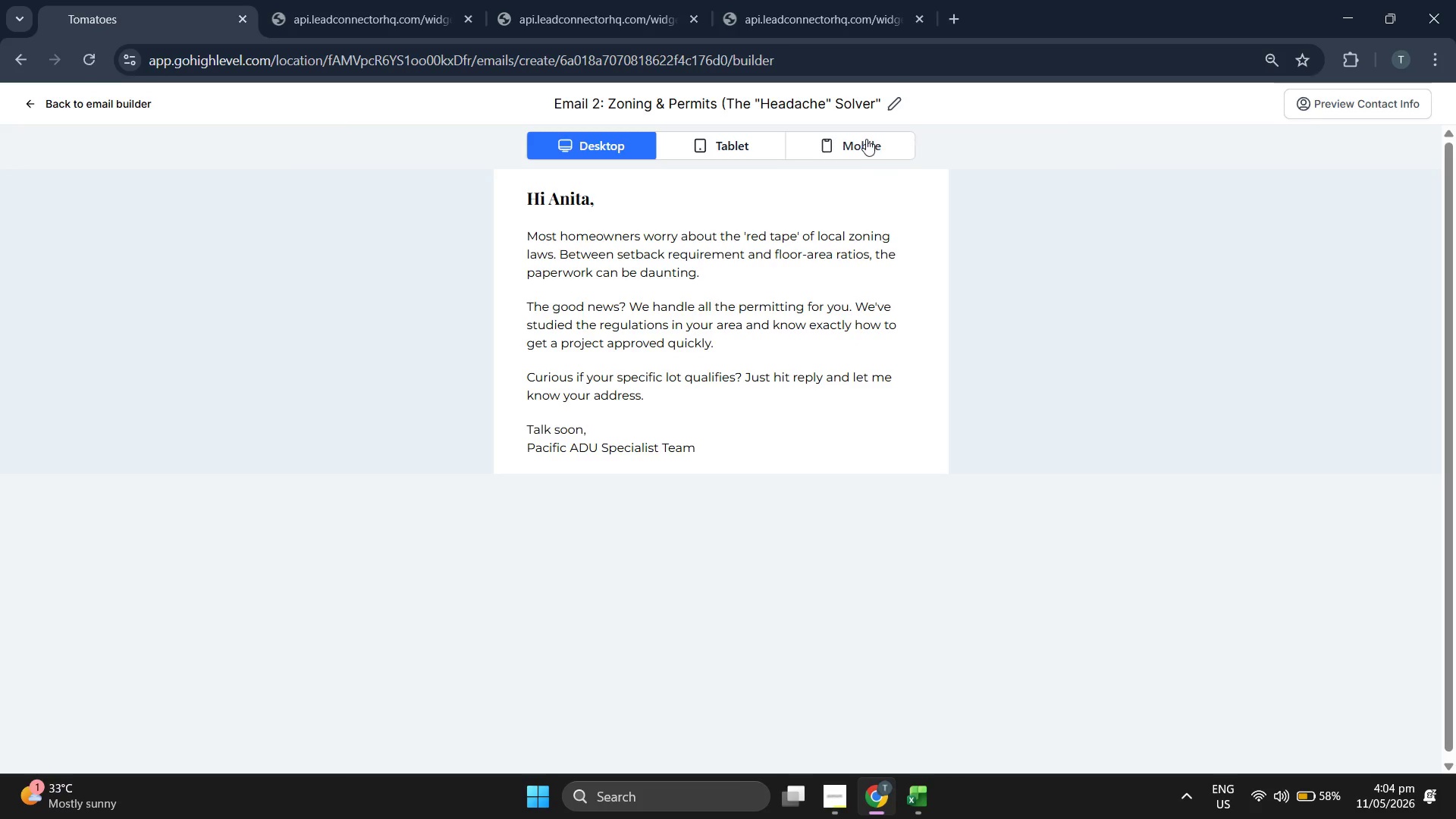 
left_click([842, 132])
 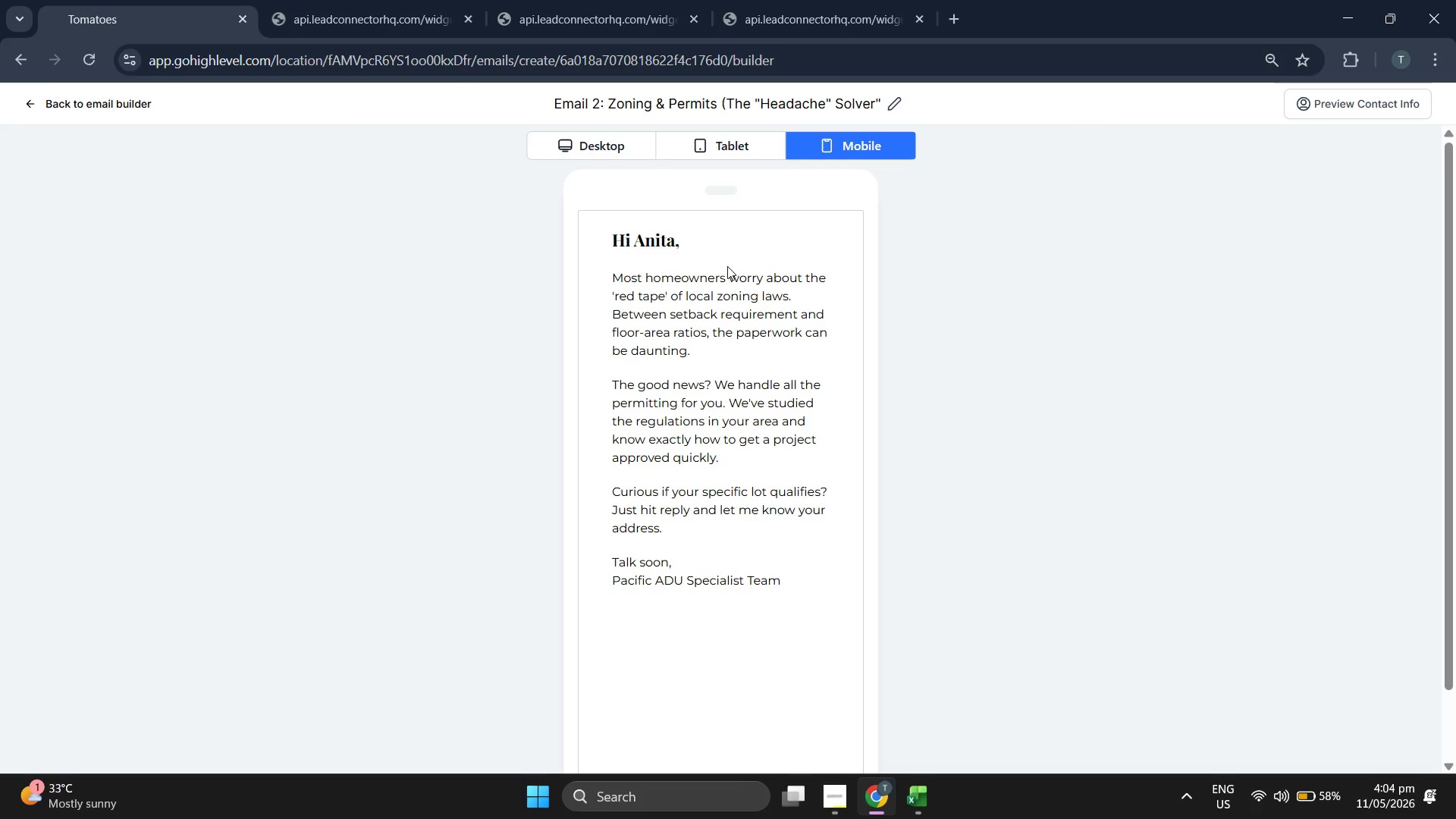 
double_click([705, 328])
 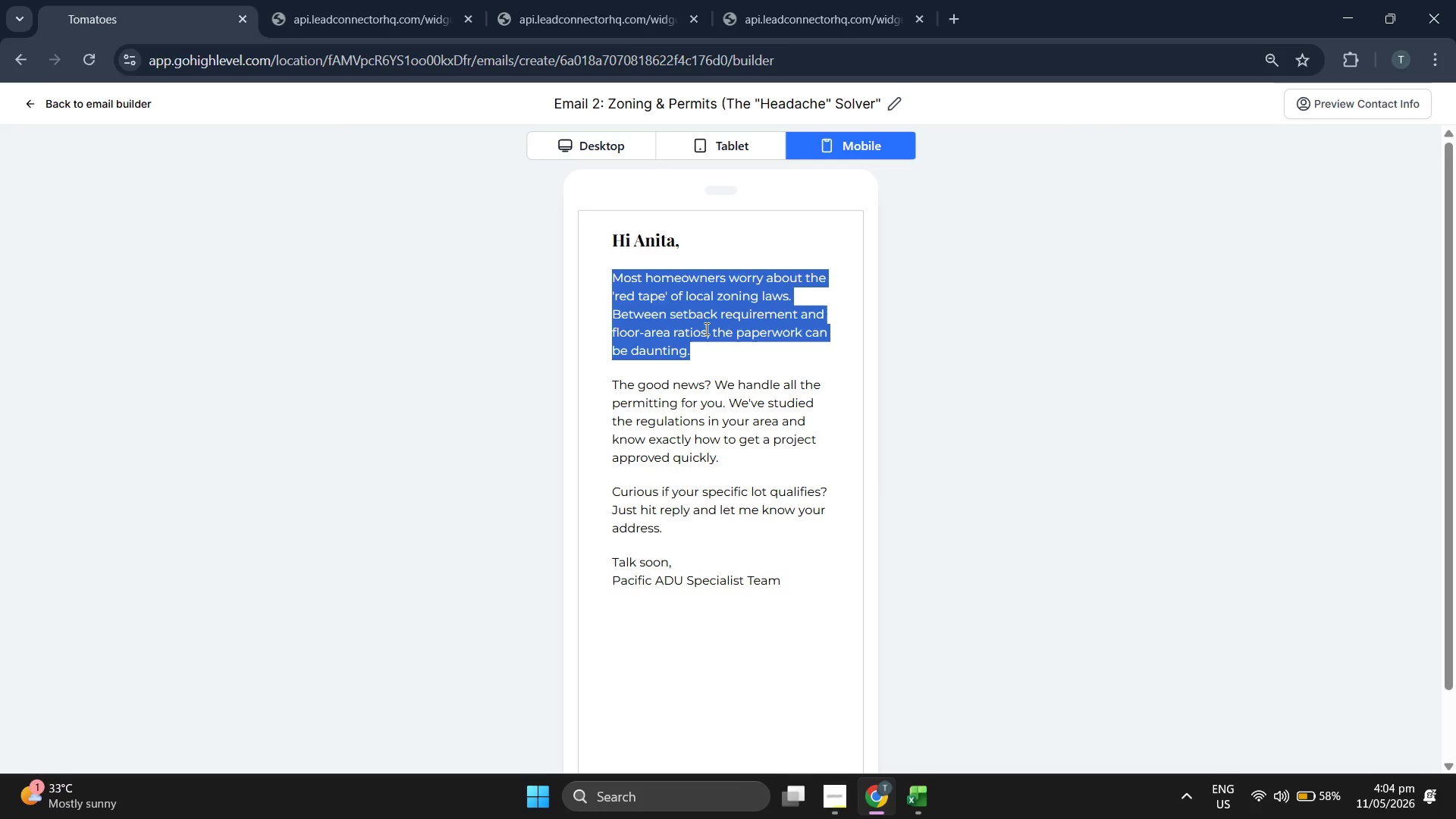 
triple_click([705, 328])
 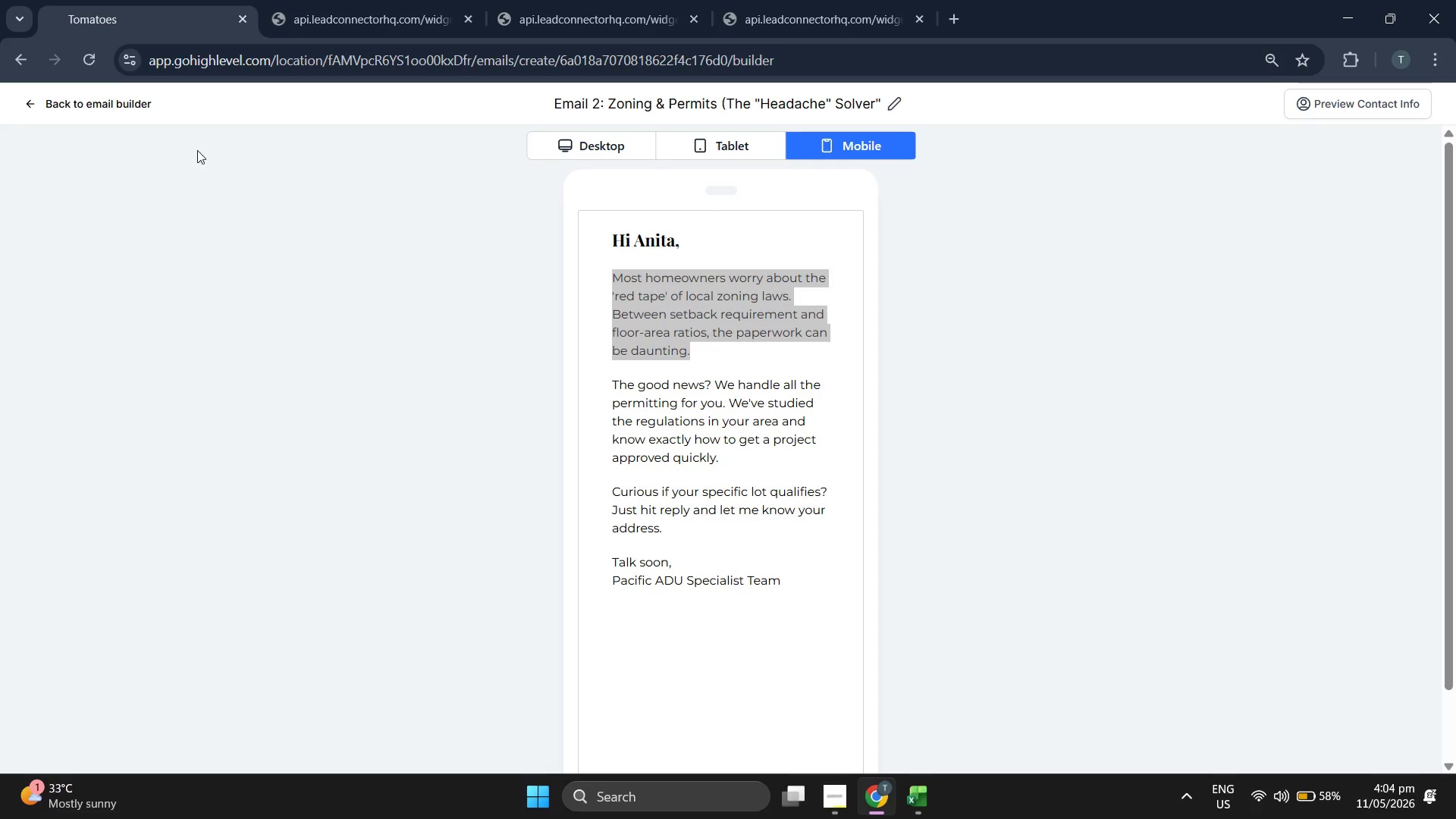 
left_click([594, 134])
 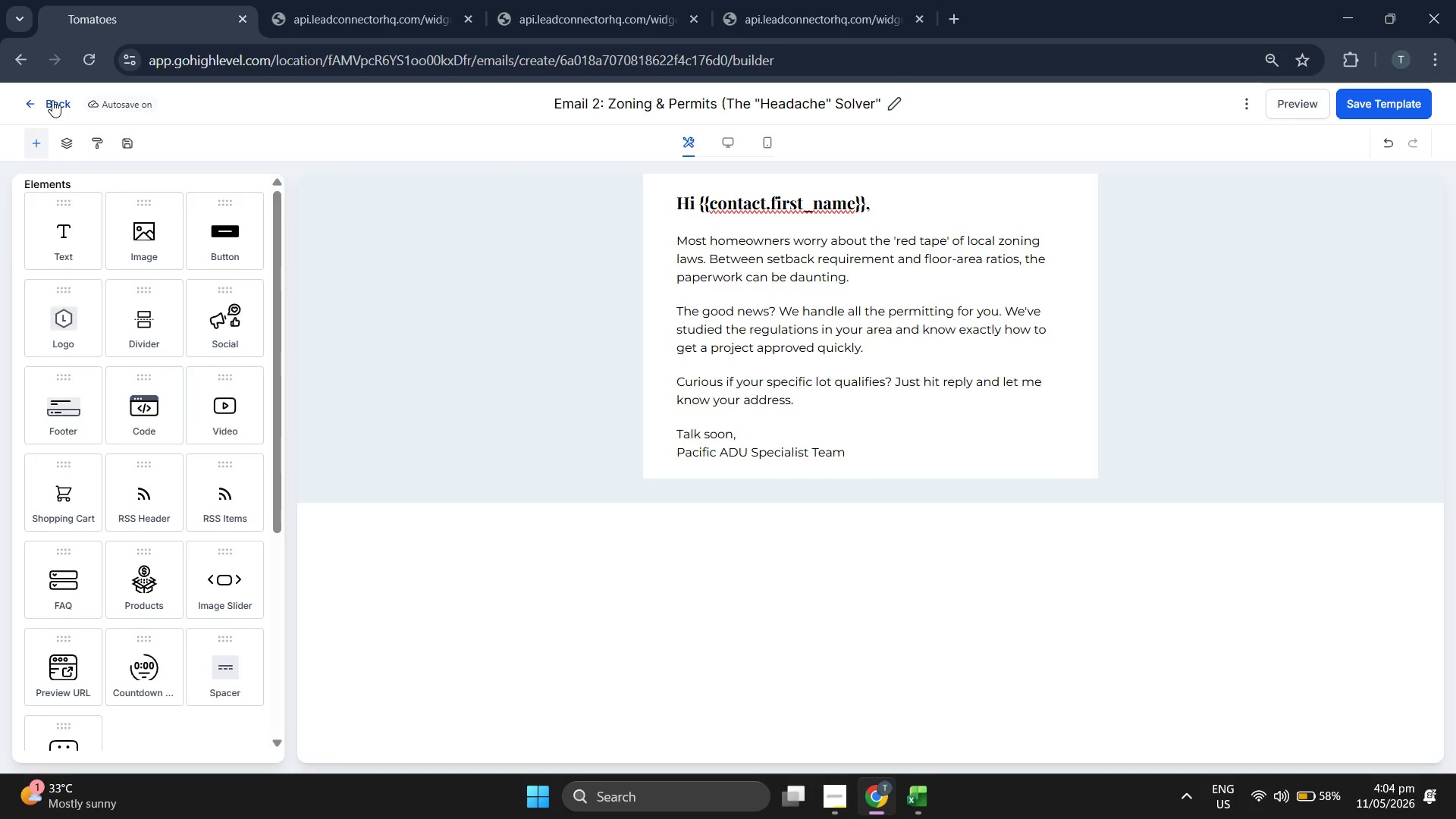 
left_click([52, 100])
 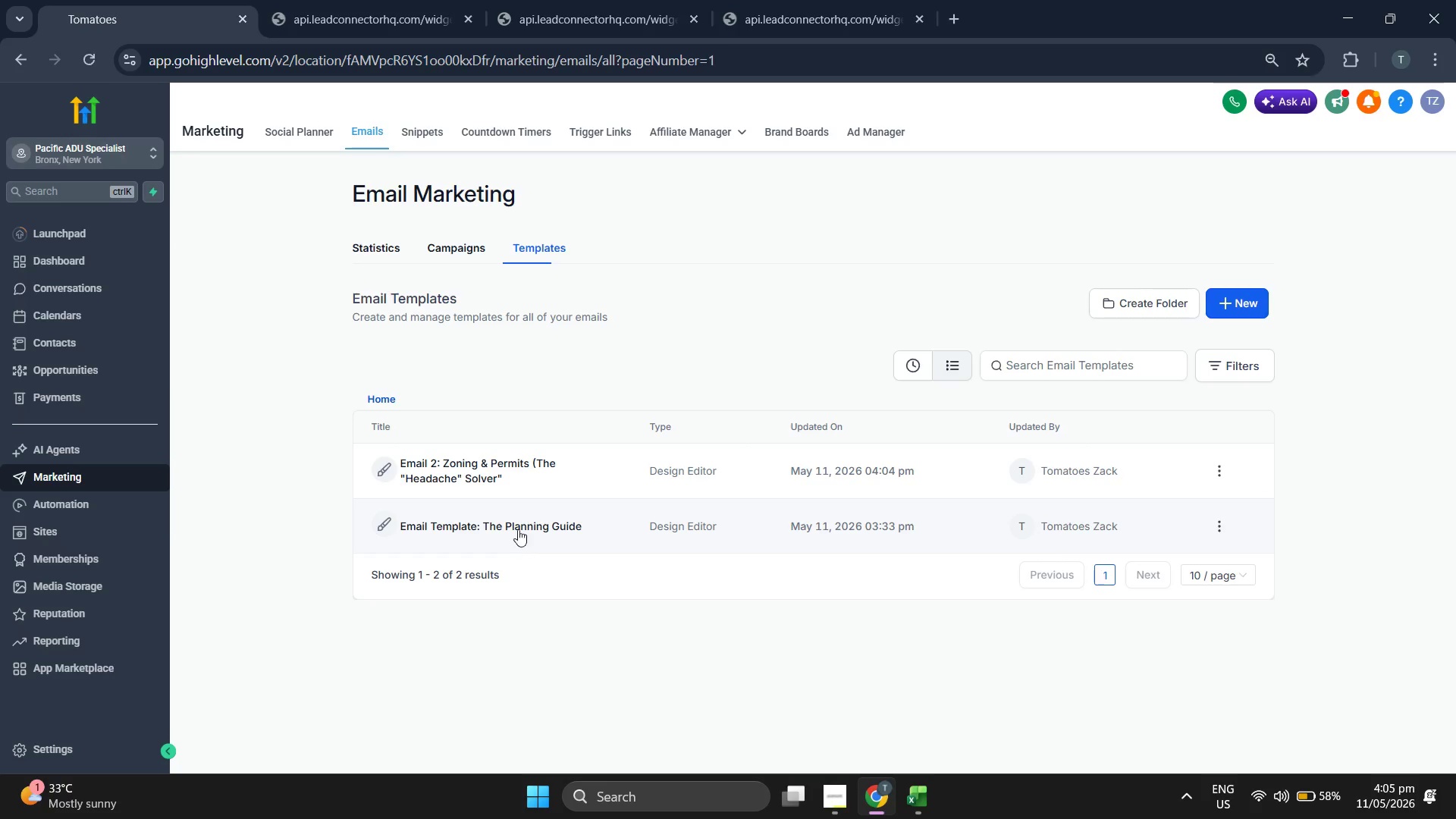 
wait(9.84)
 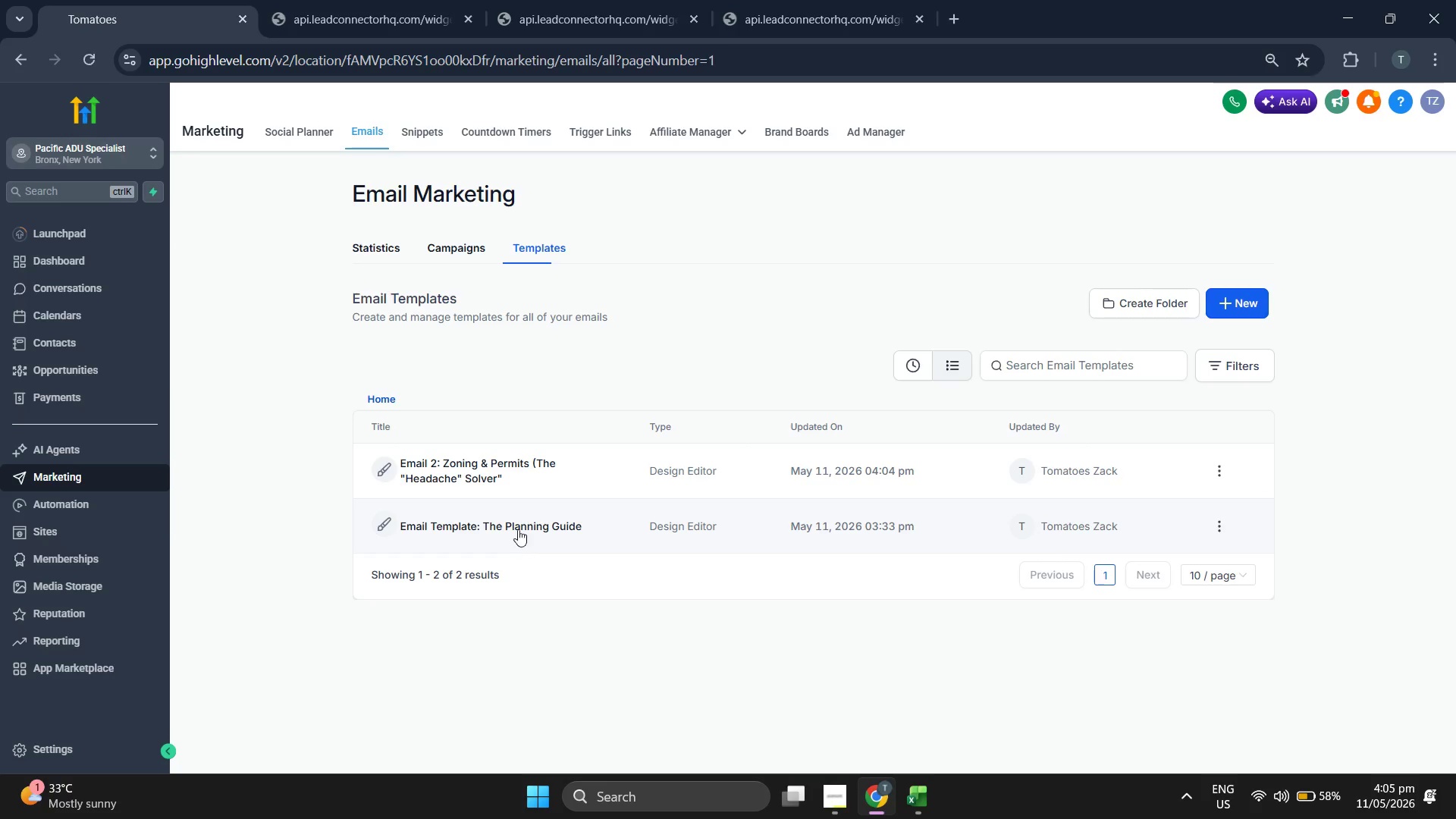 
left_click([133, 350])
 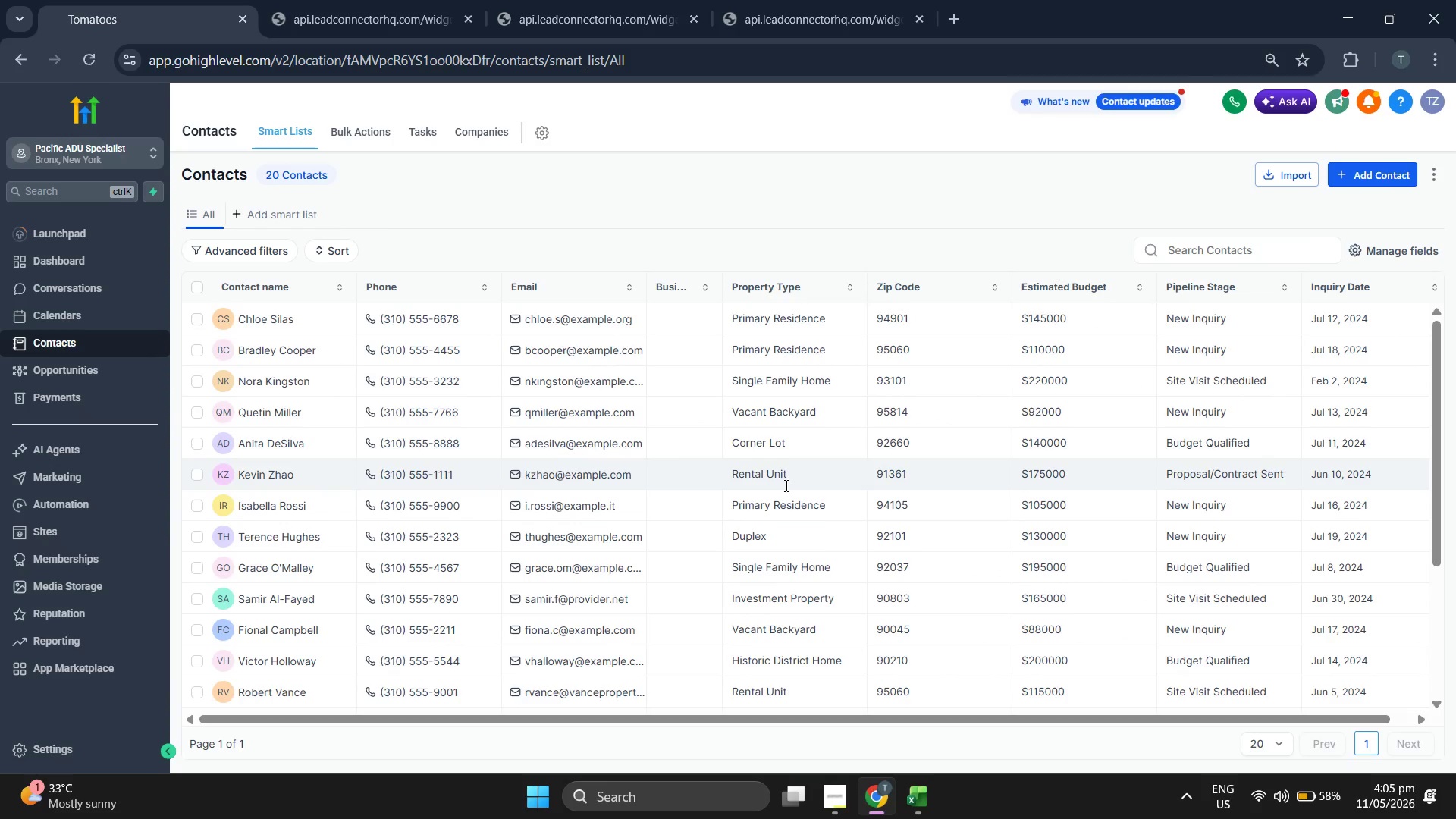 
wait(10.8)
 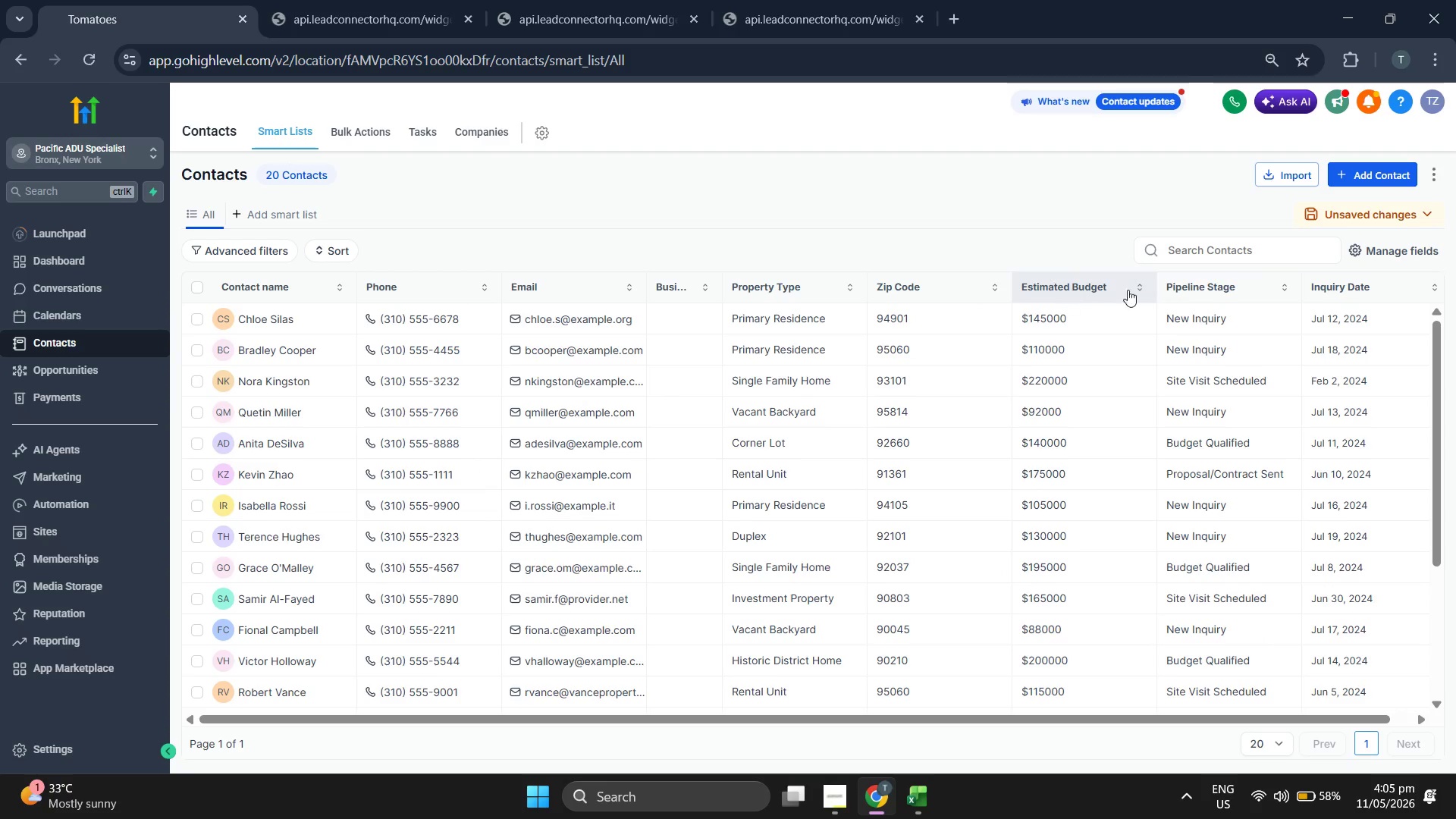 
left_click([1373, 170])
 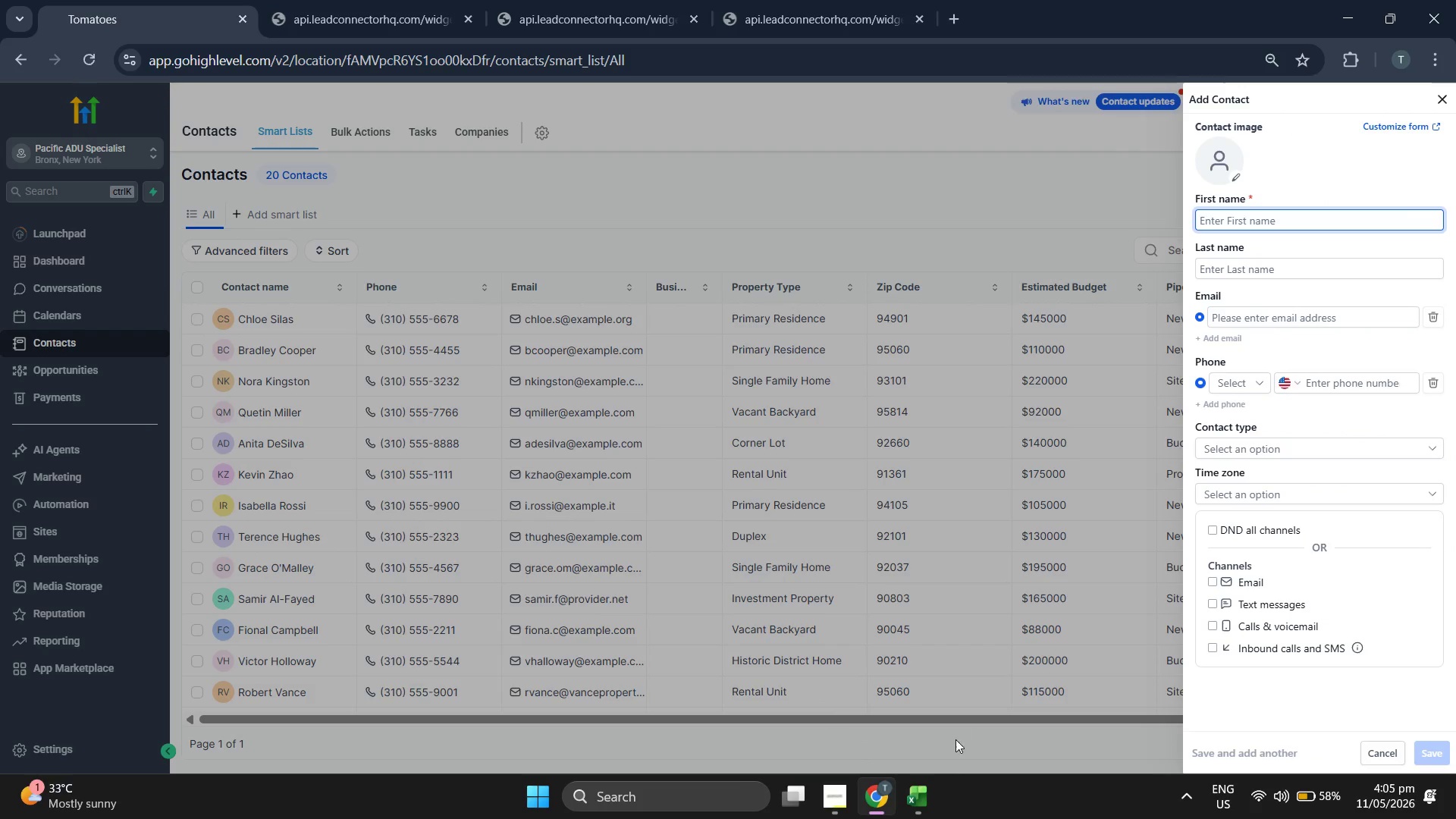 
left_click([923, 795])
 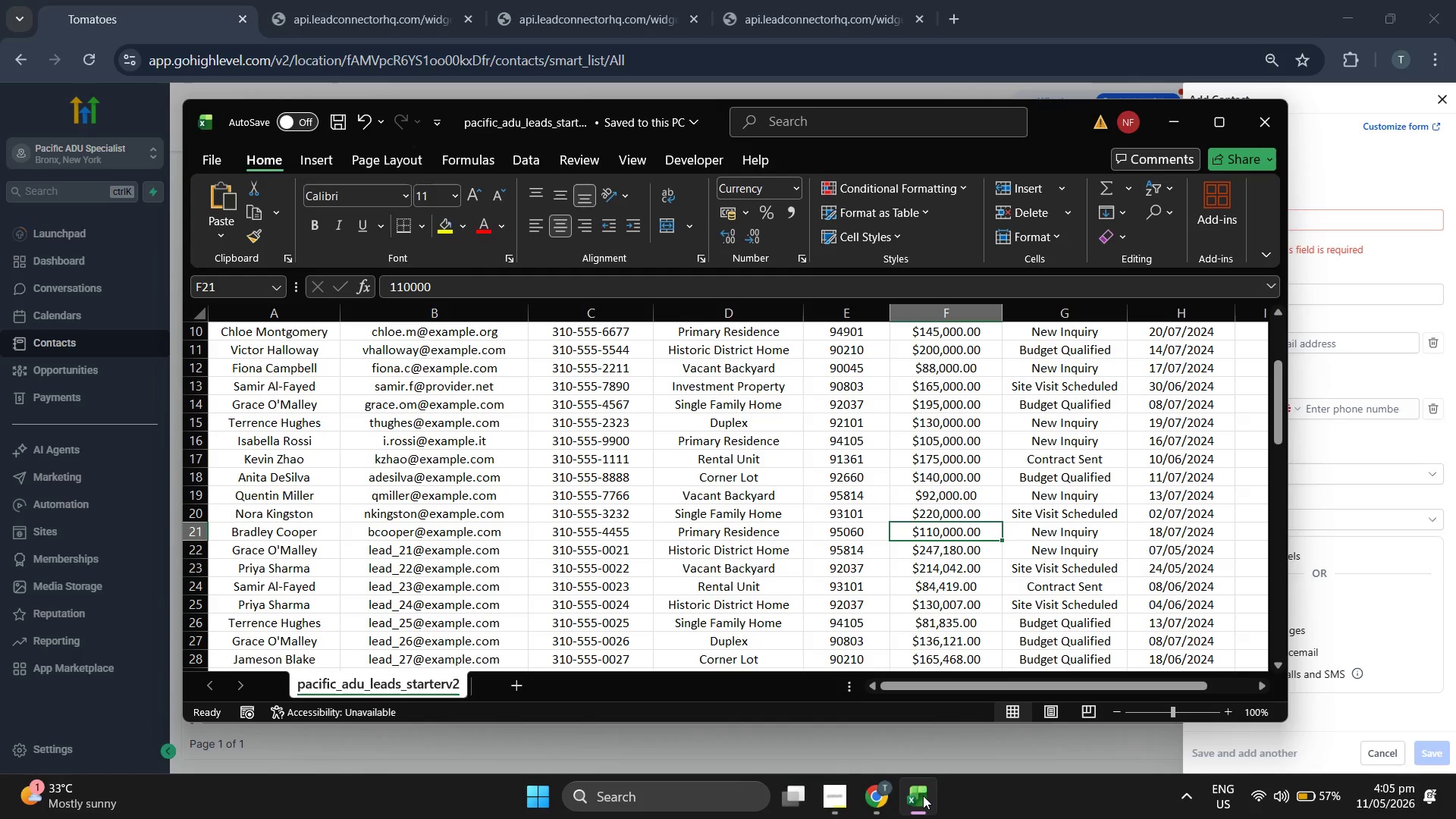 
scroll: coordinate [627, 405], scroll_direction: up, amount: 2.0
 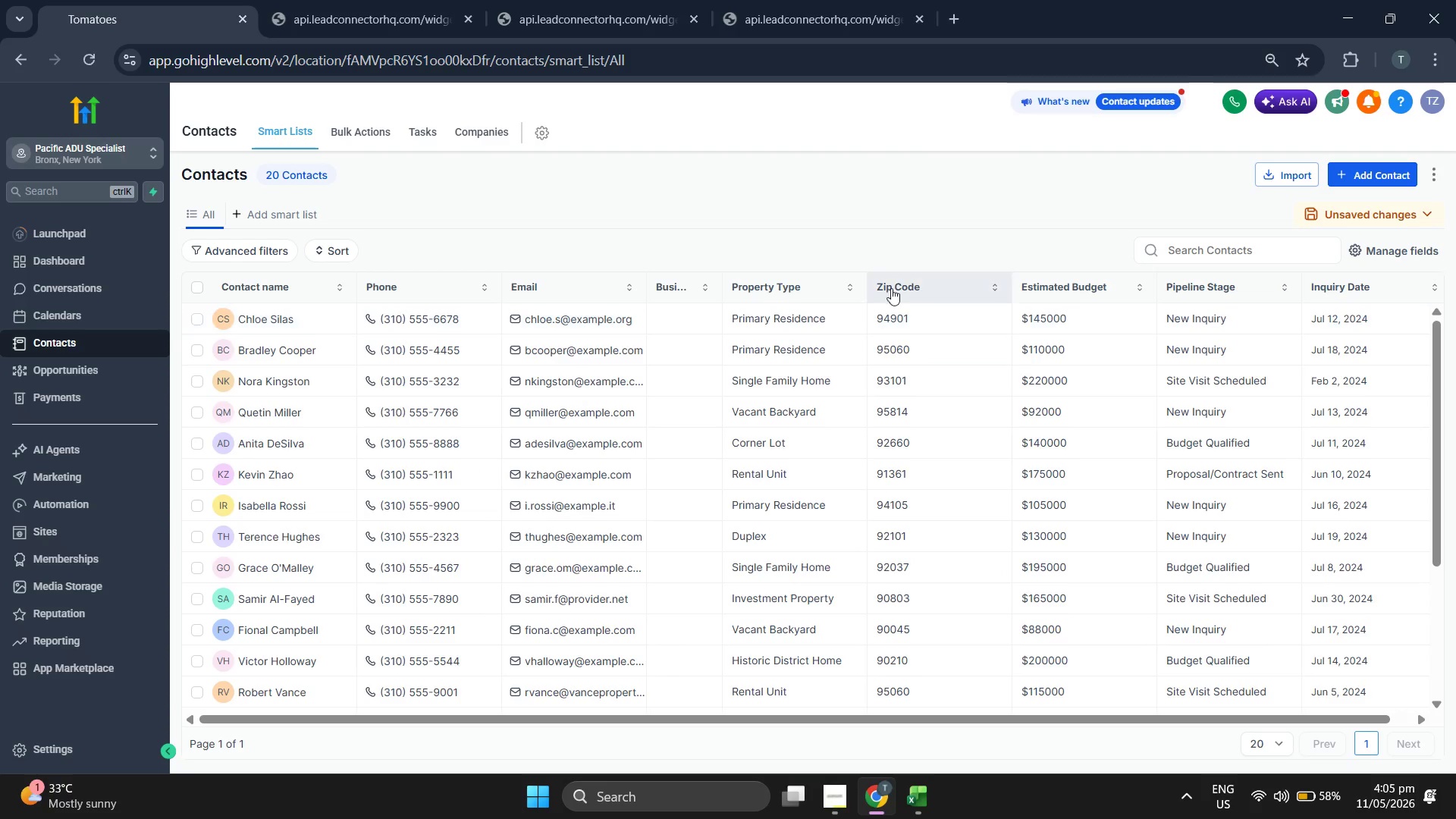 
key(ArrowDown)
 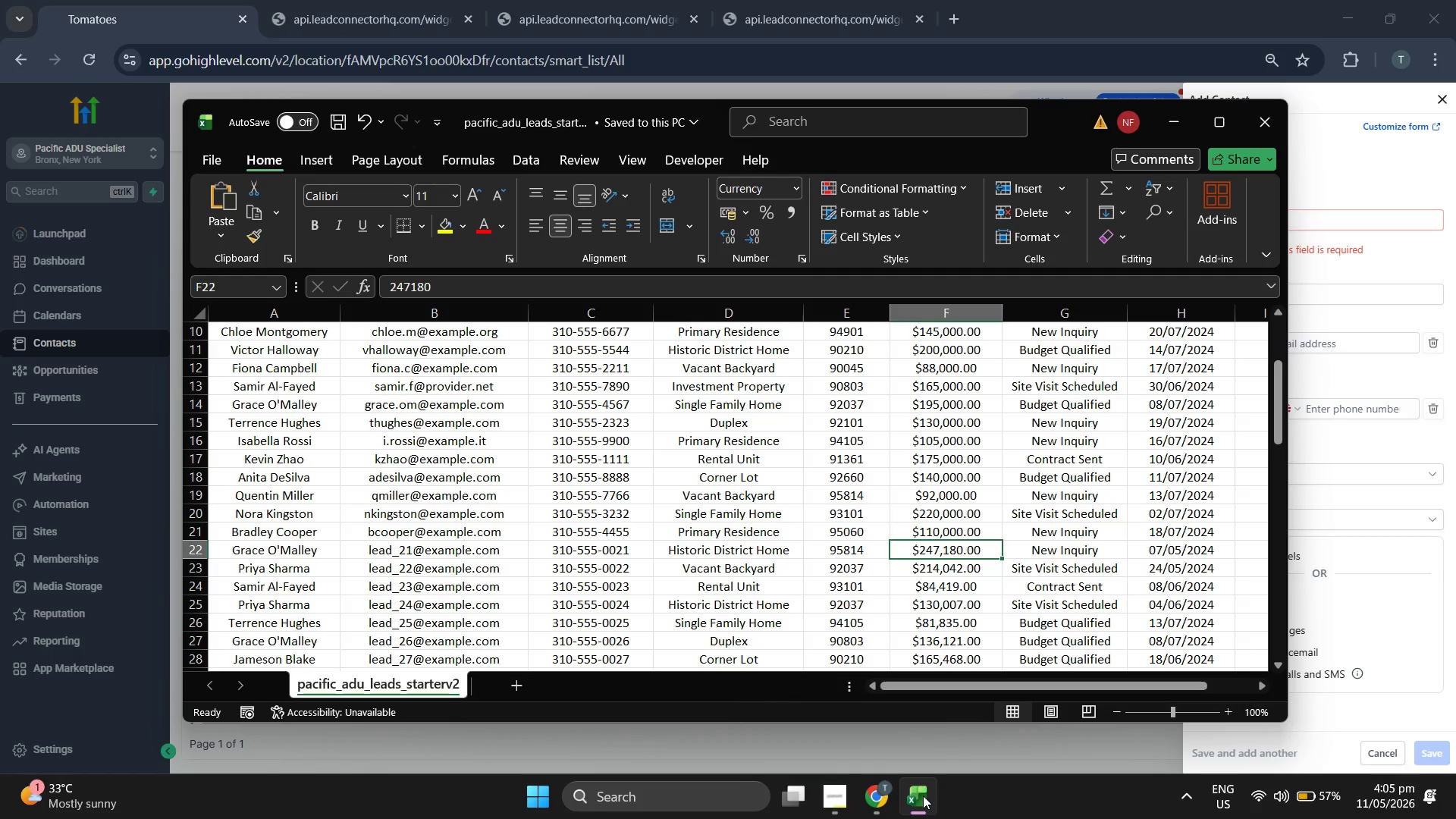 
key(ArrowLeft)
 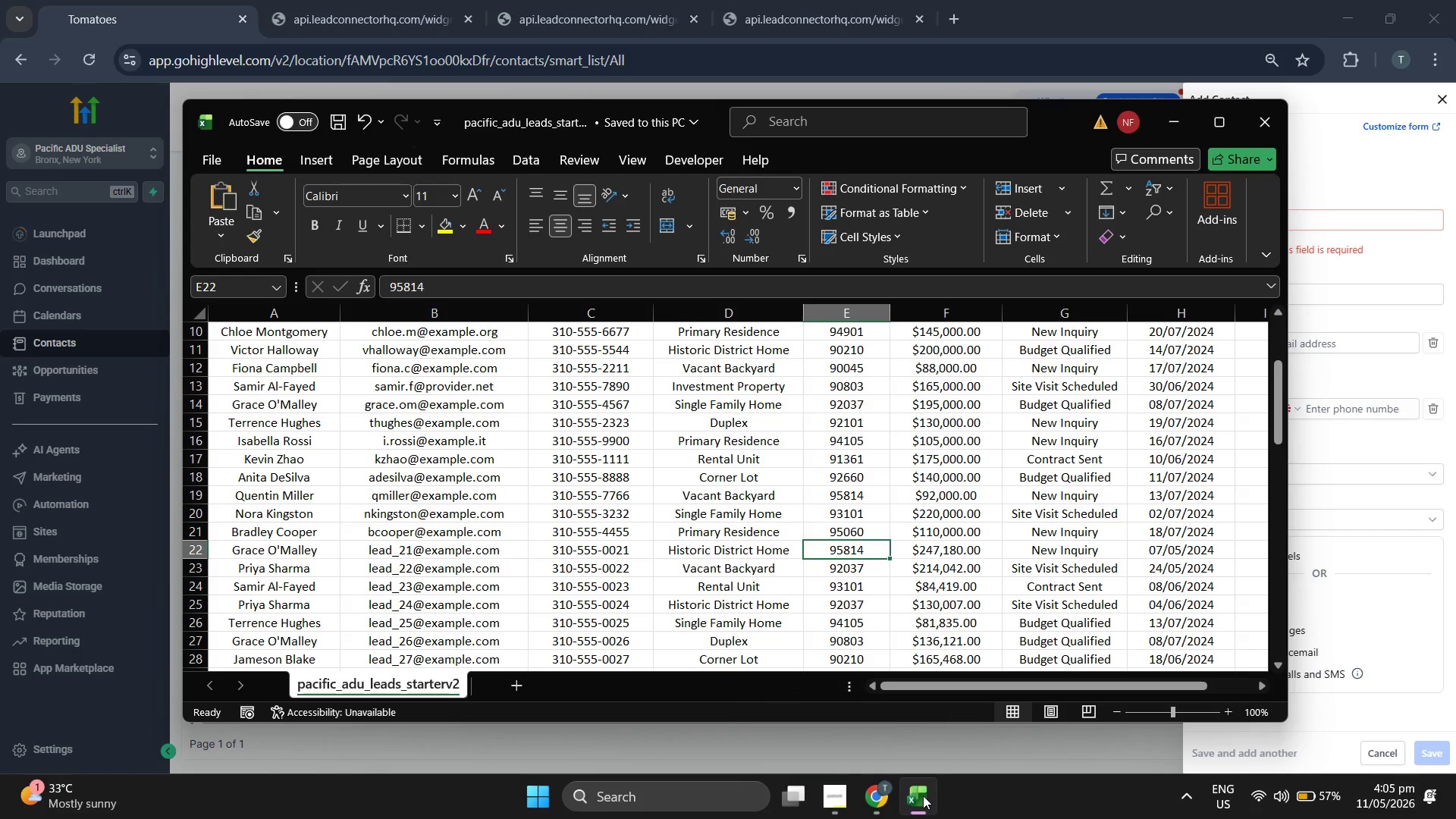 
key(ArrowLeft)
 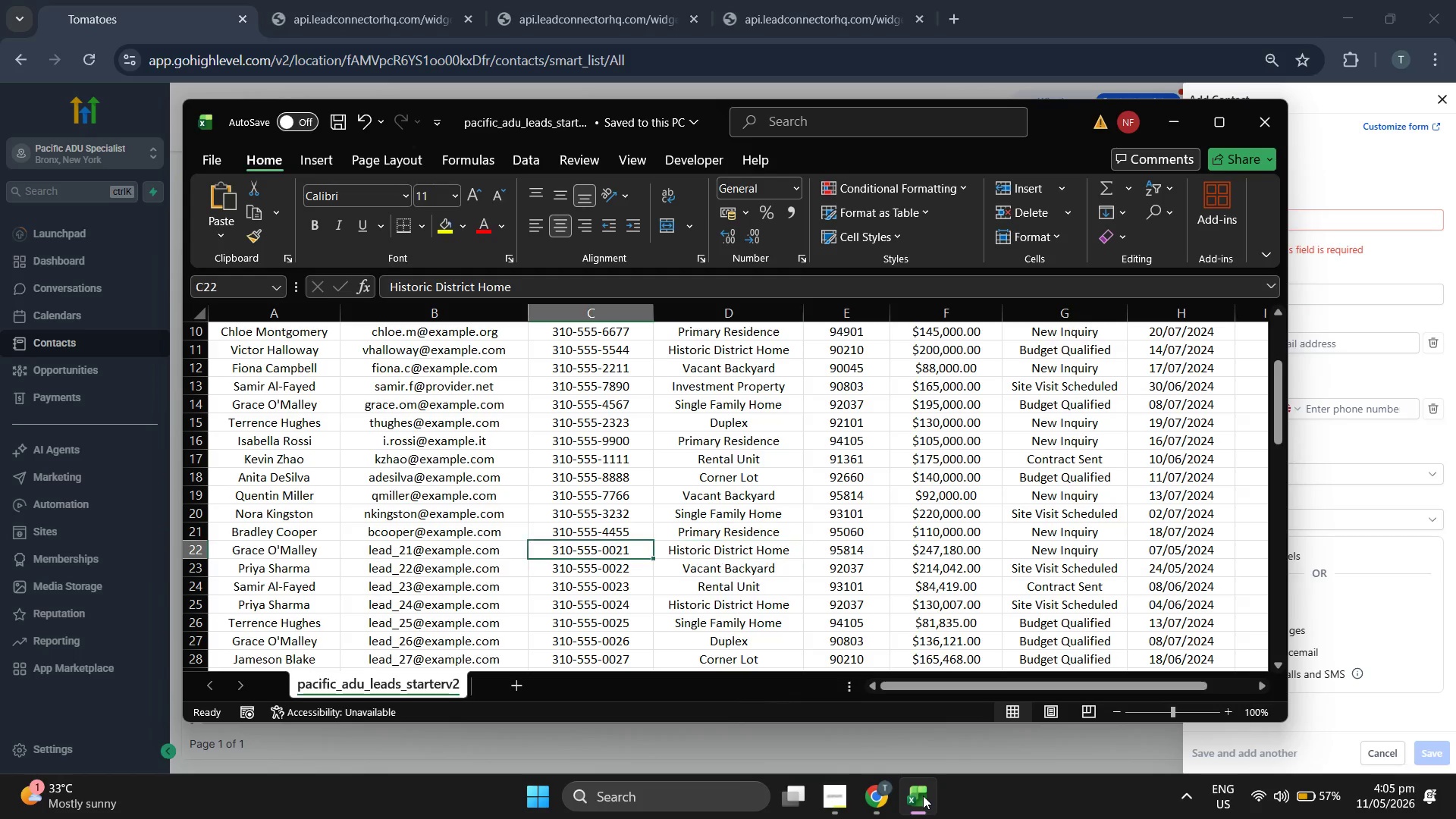 
key(ArrowLeft)
 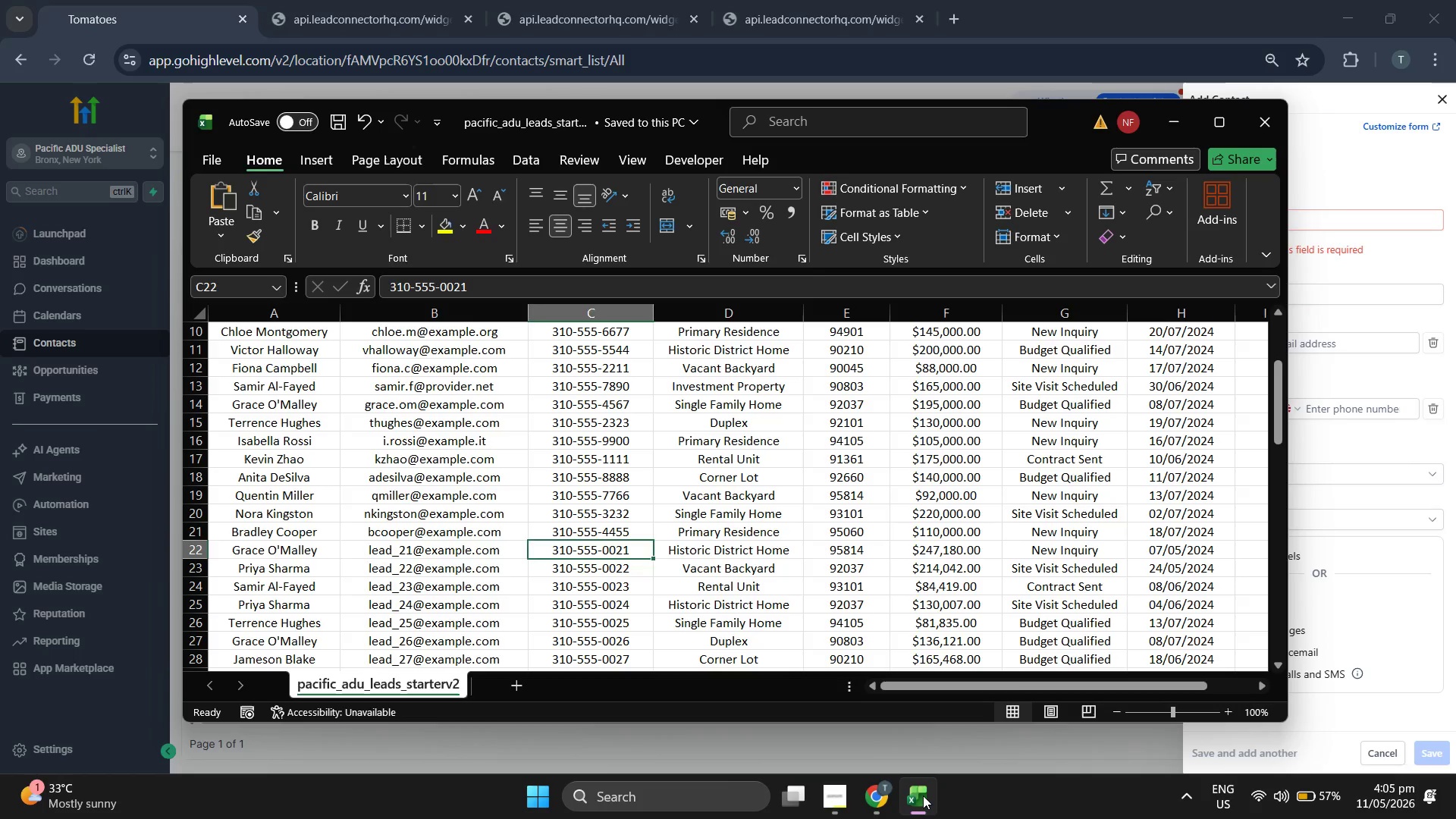 
key(ArrowLeft)
 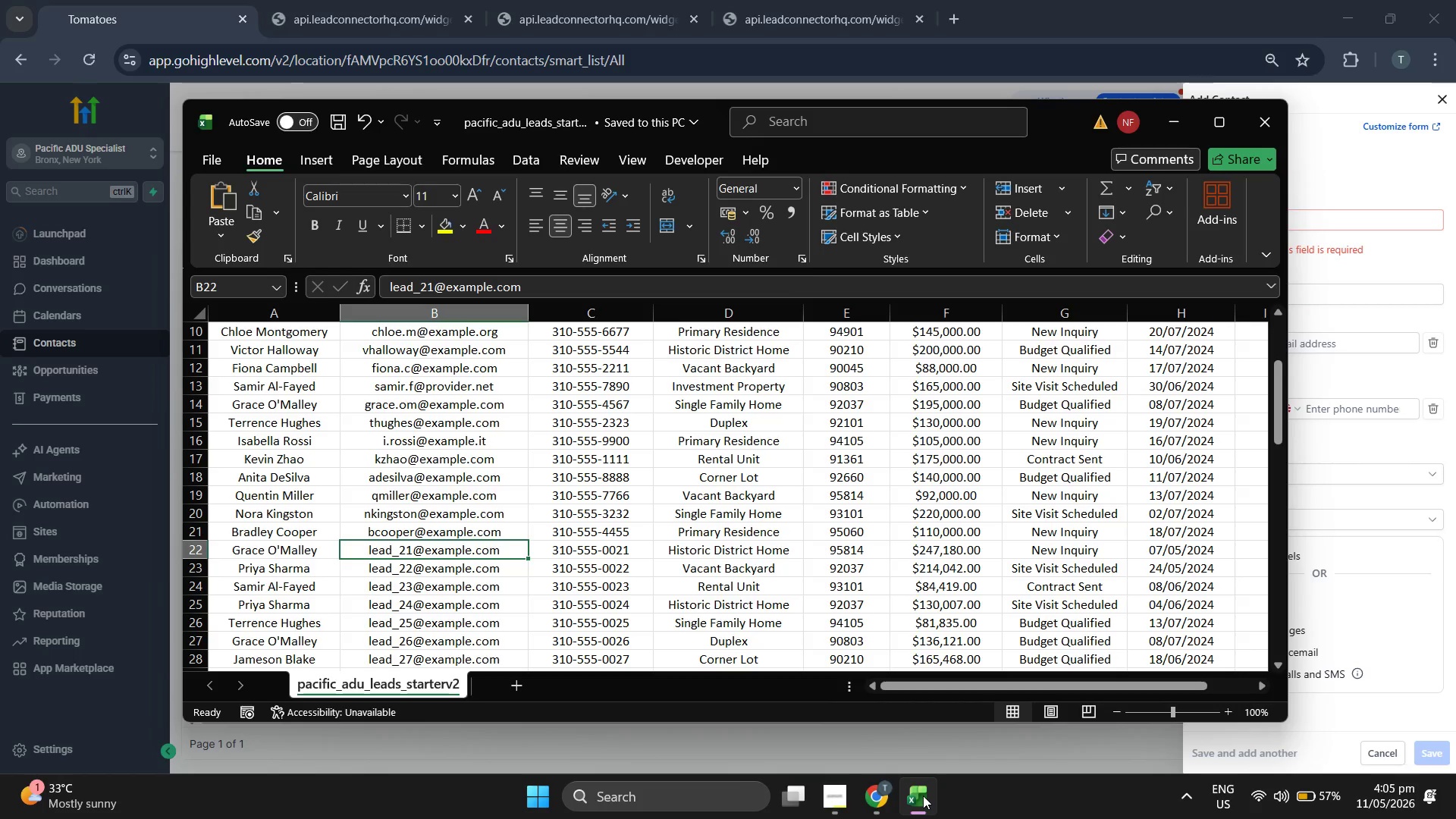 
key(Control+C)
 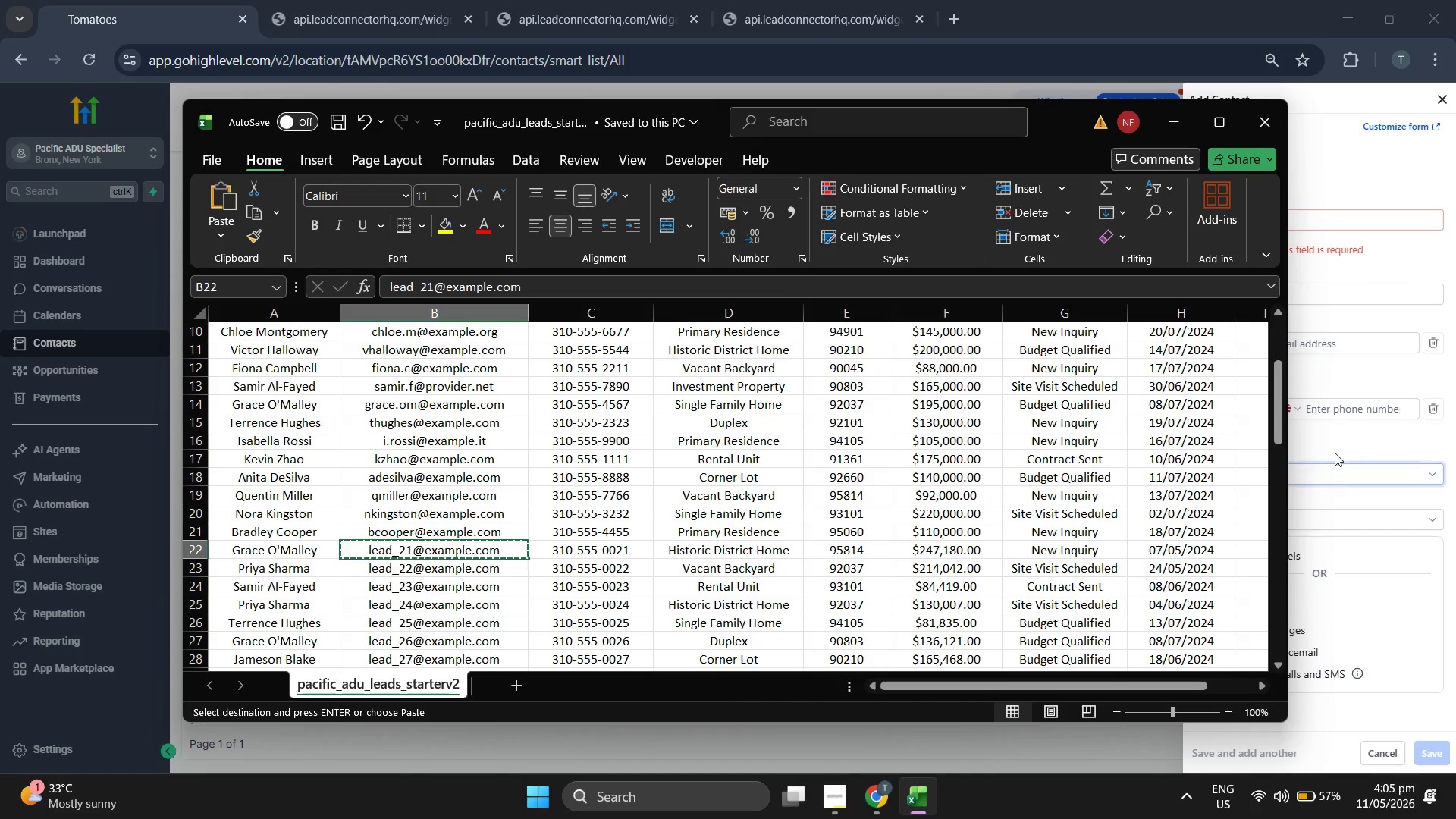 
scroll: coordinate [733, 526], scroll_direction: down, amount: 4.0
 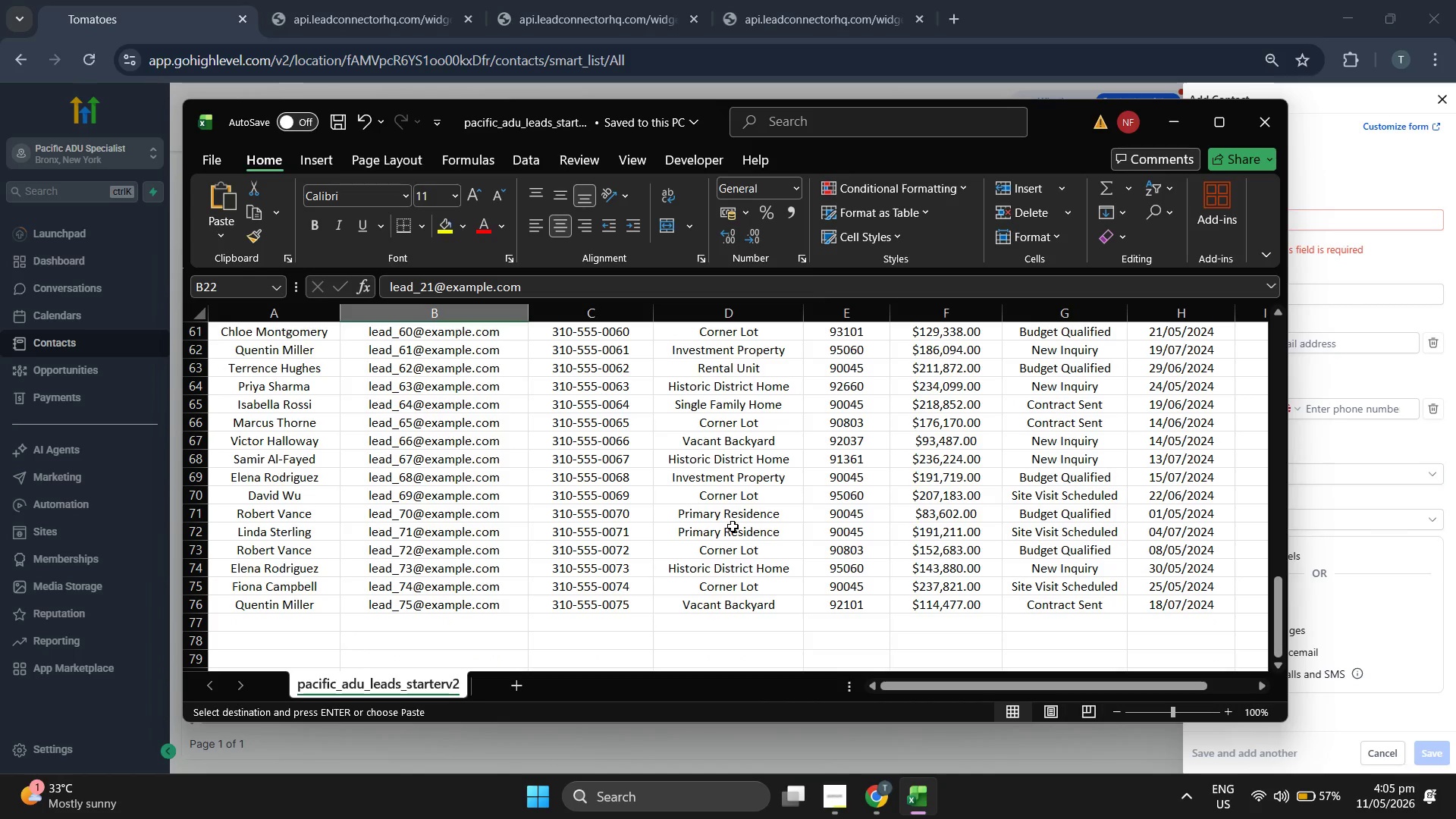 
scroll: coordinate [733, 526], scroll_direction: up, amount: 2.0
 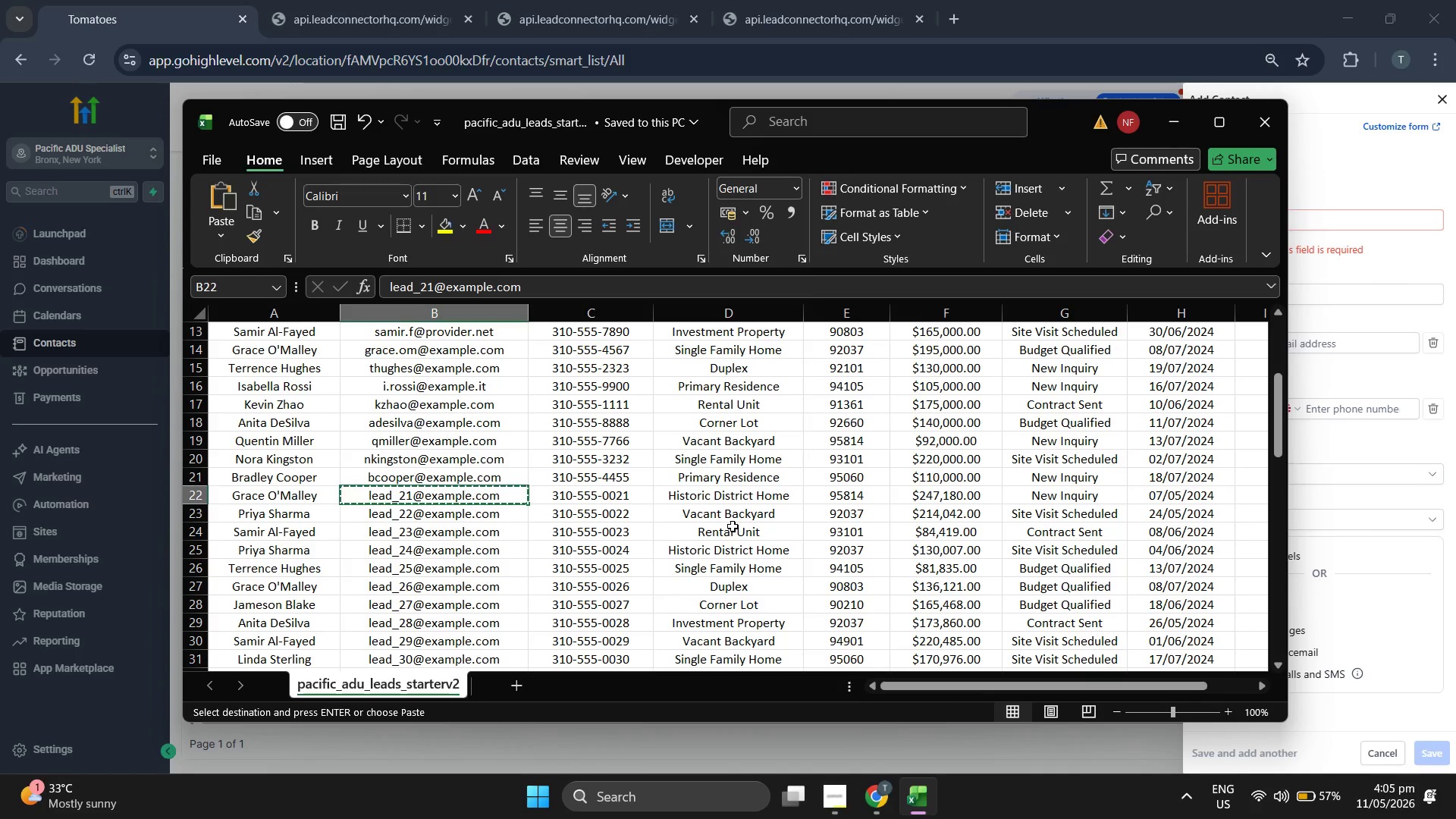 
scroll: coordinate [733, 526], scroll_direction: down, amount: 2.0
 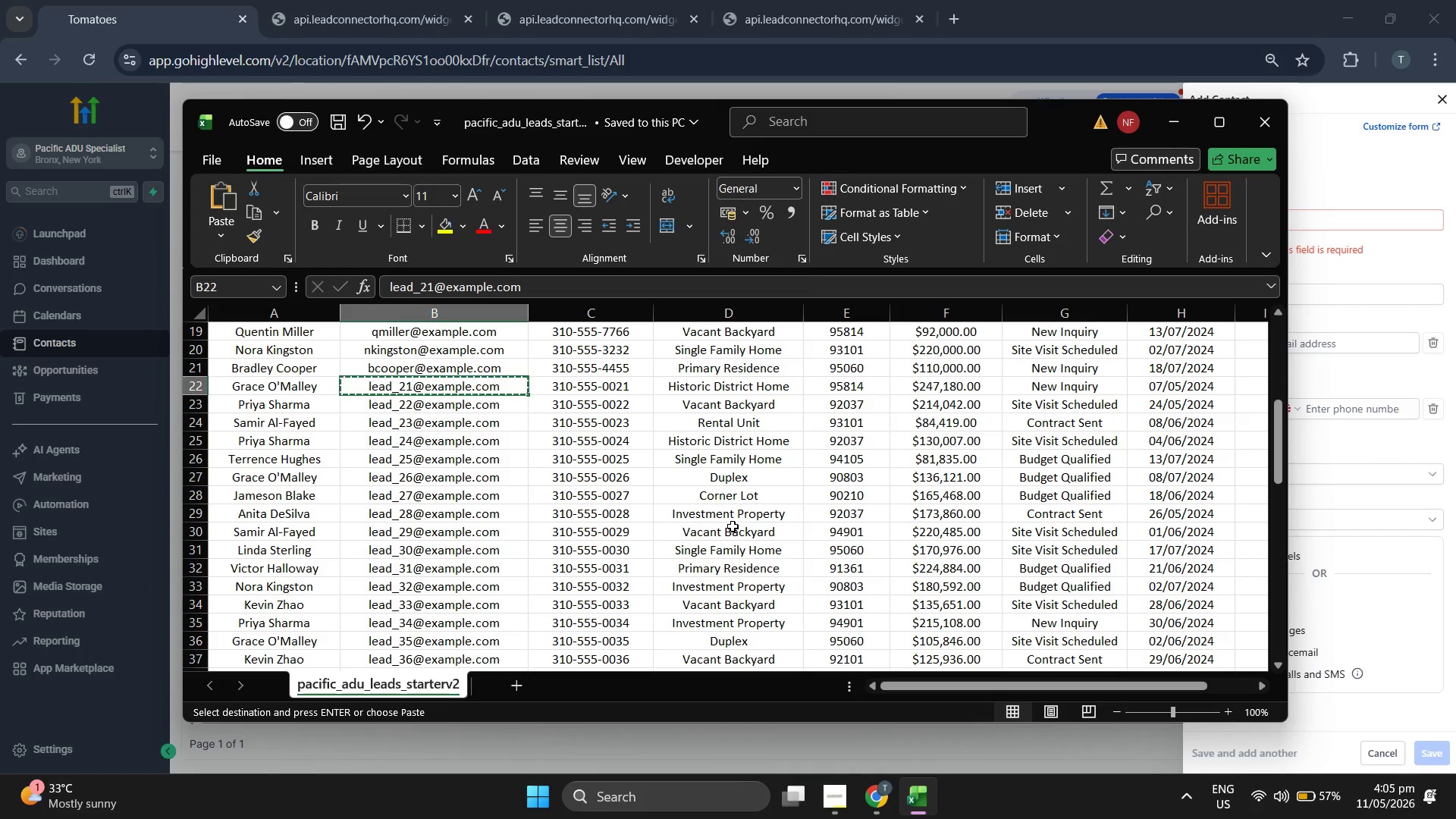 
scroll: coordinate [733, 526], scroll_direction: up, amount: 1.0
 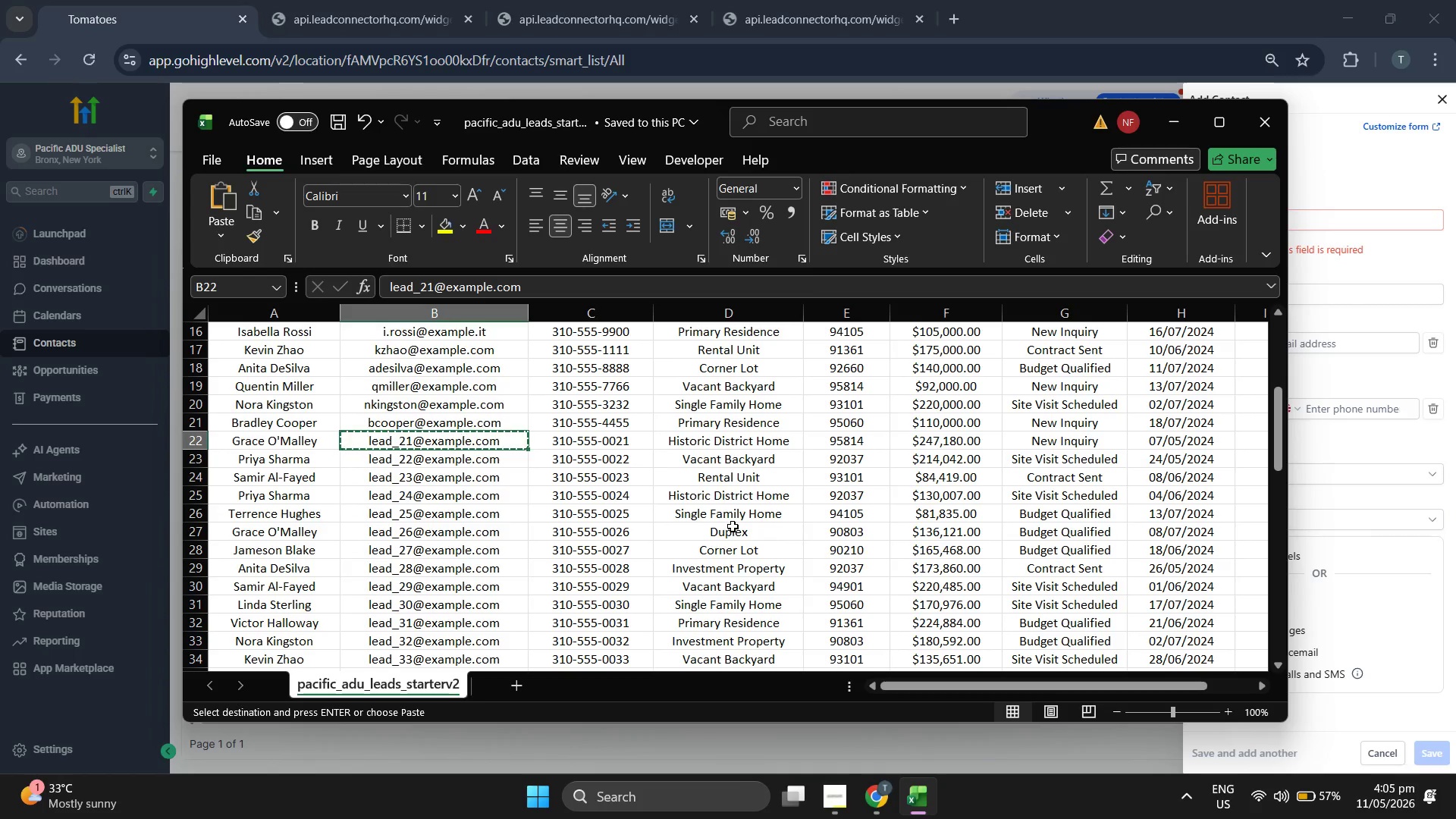 
scroll: coordinate [733, 526], scroll_direction: down, amount: 2.0
 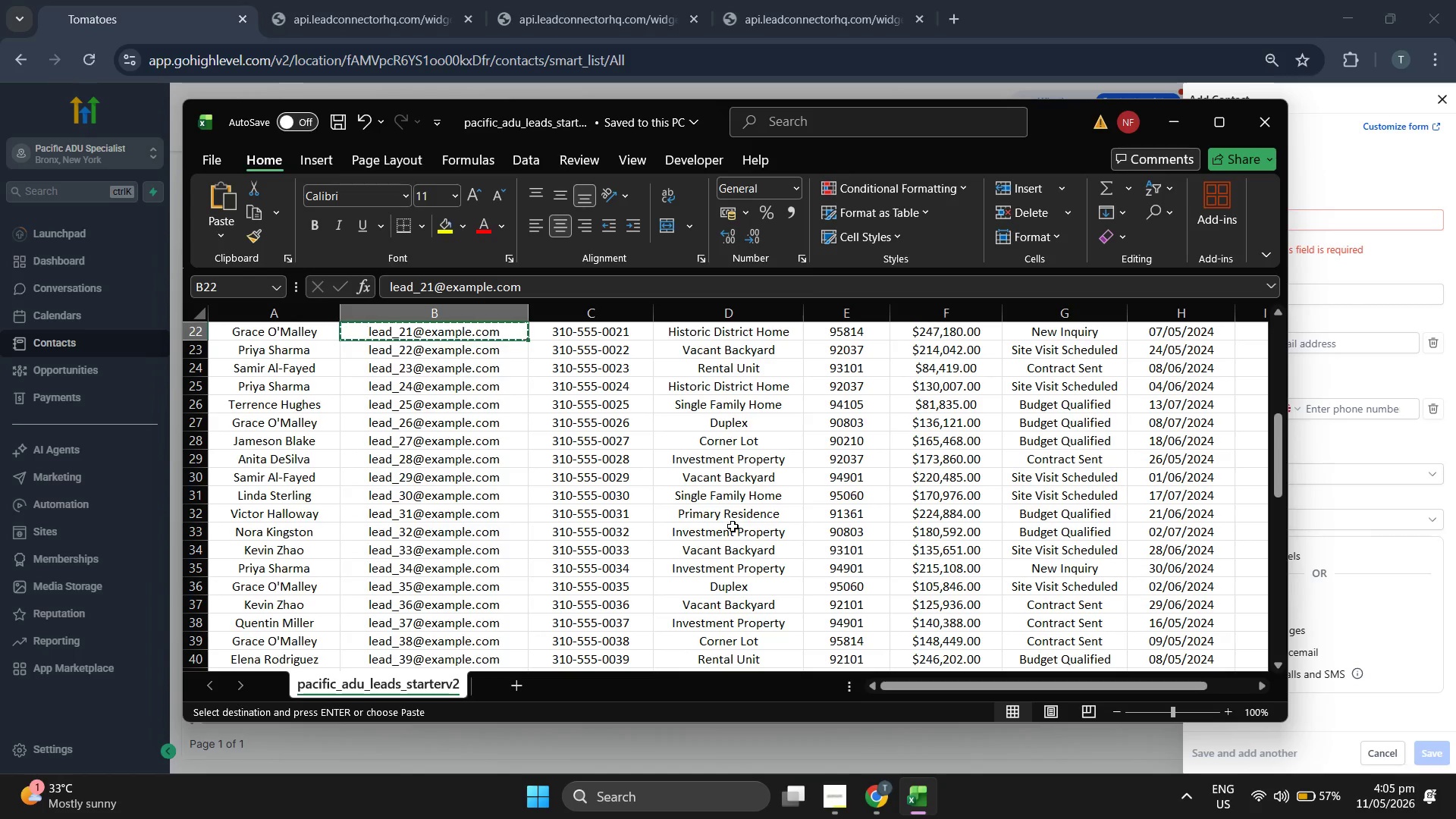 
scroll: coordinate [733, 526], scroll_direction: up, amount: 4.0
 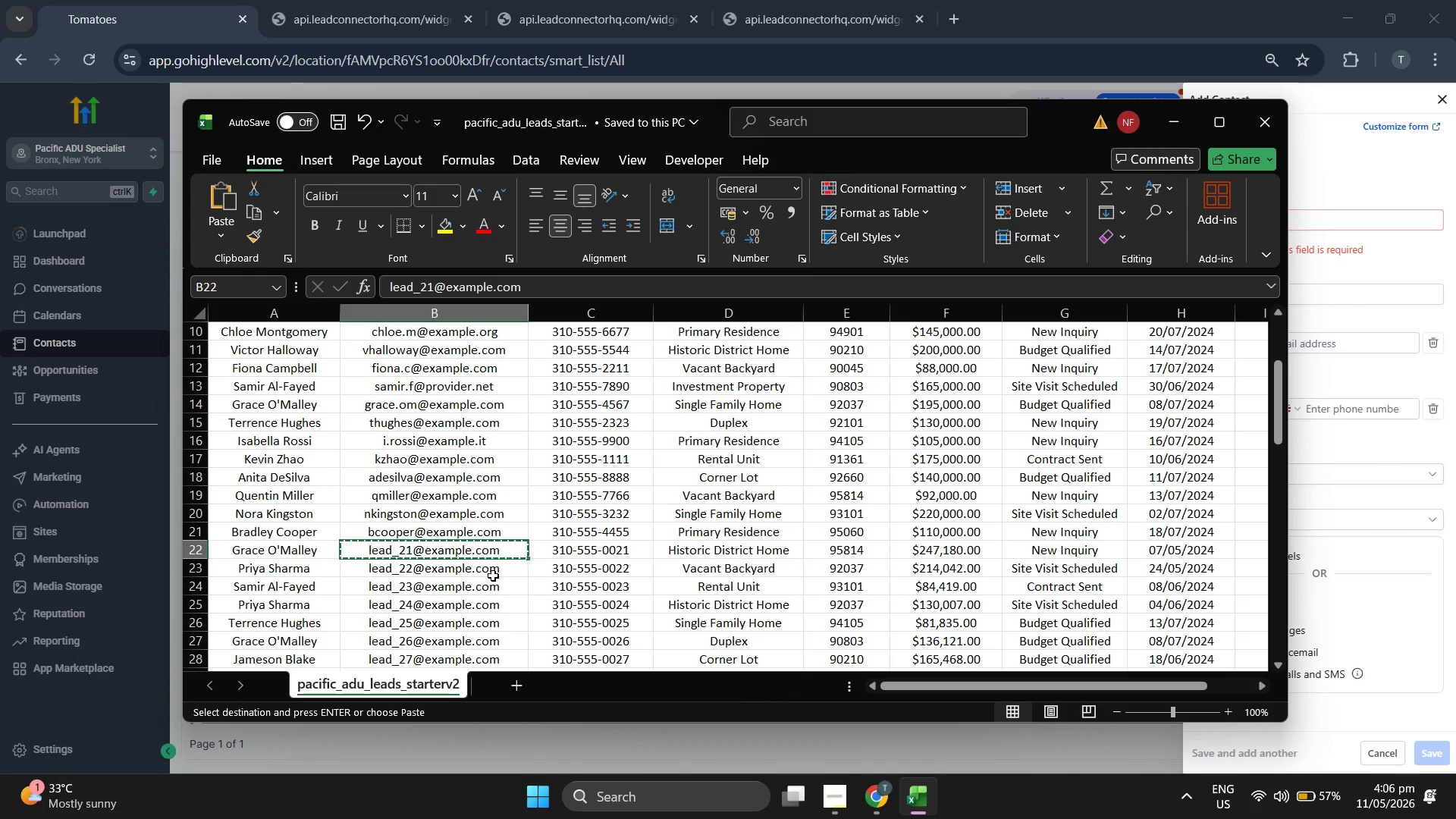 
wait(8.11)
 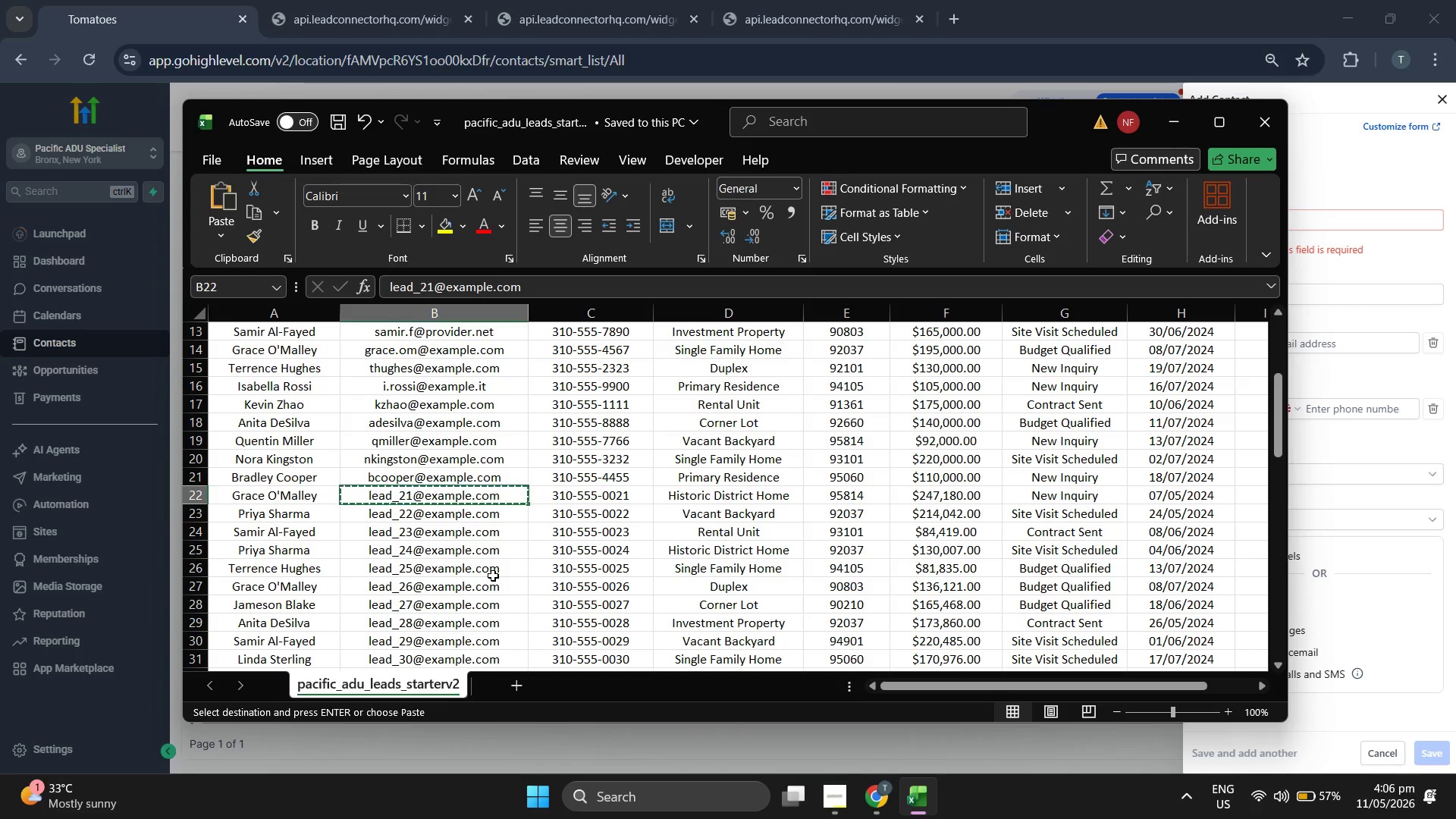 
left_click([742, 592])
 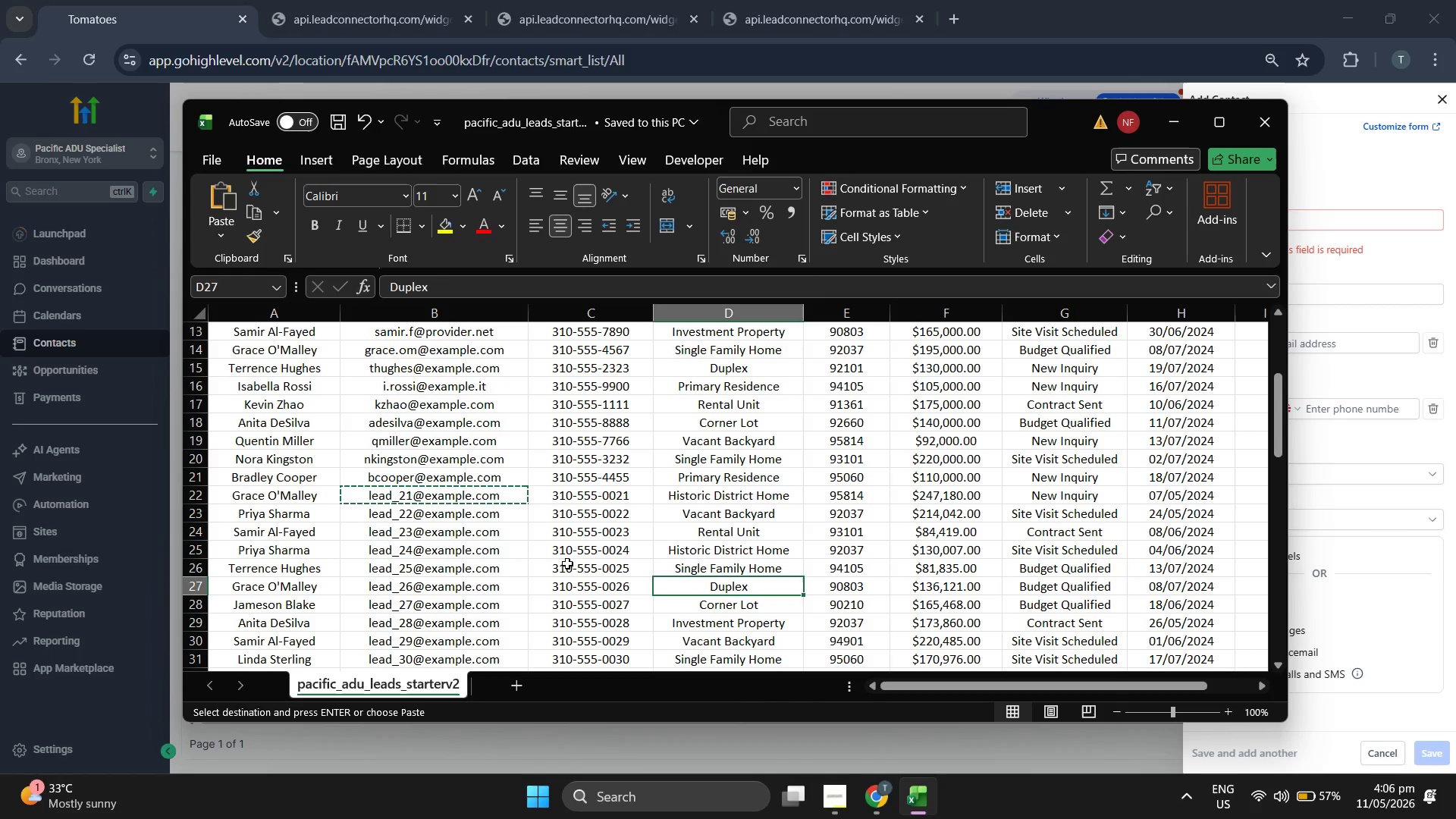 
left_click([557, 562])
 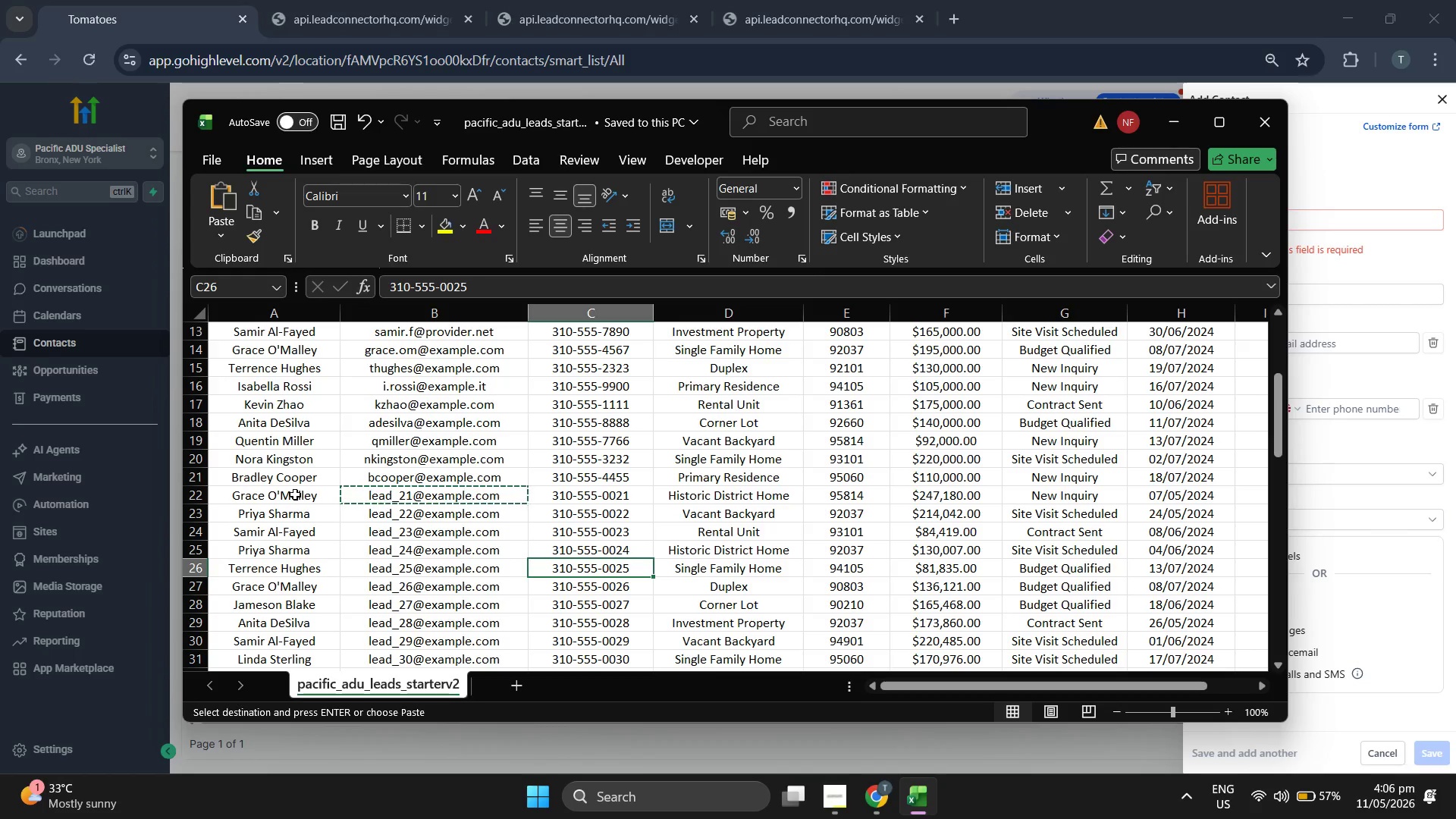 
left_click_drag(start_coordinate=[295, 494], to_coordinate=[1177, 607])
 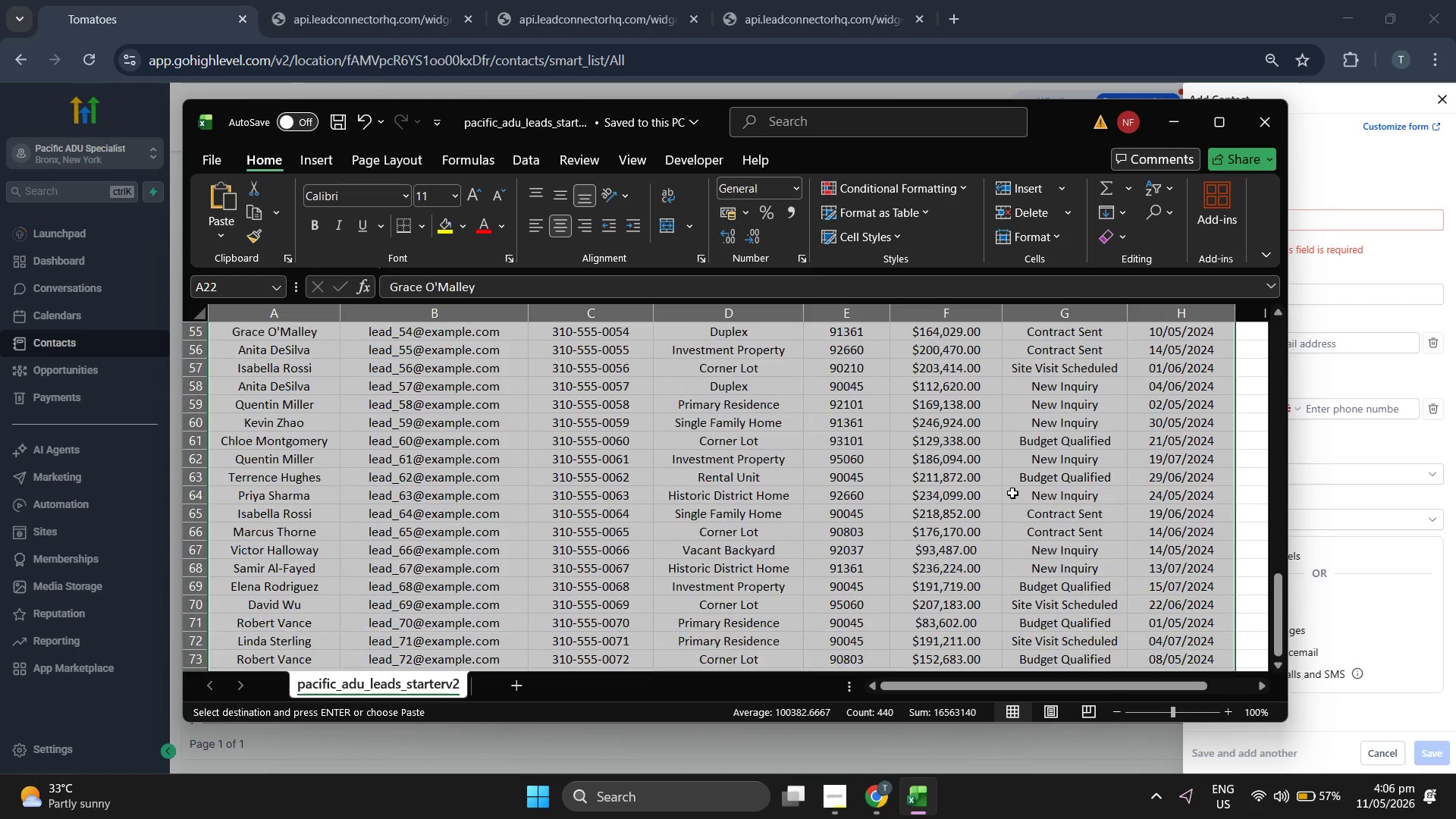 
scroll: coordinate [493, 576], scroll_direction: down, amount: 1.0
 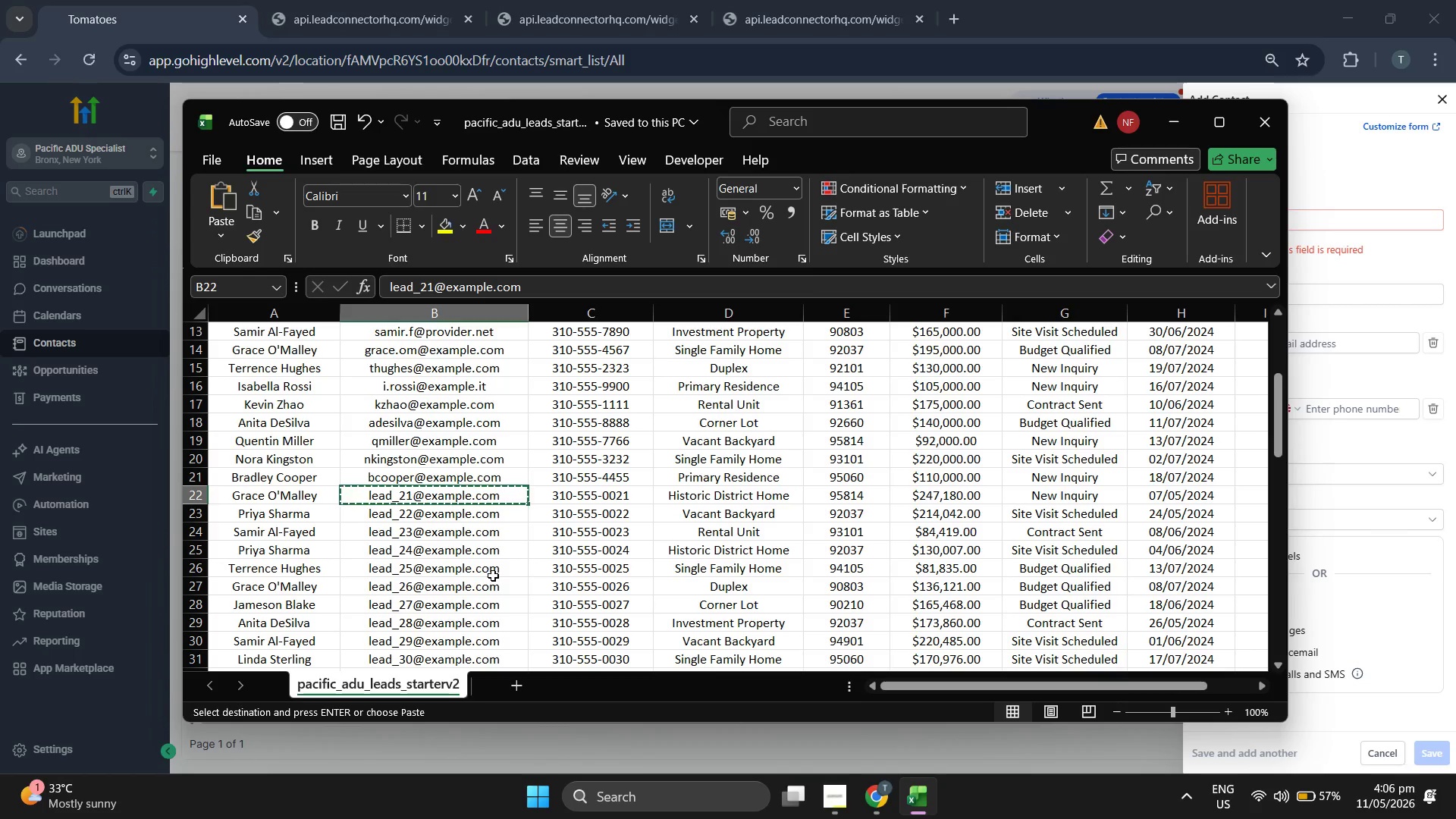 
key(Control+C)
 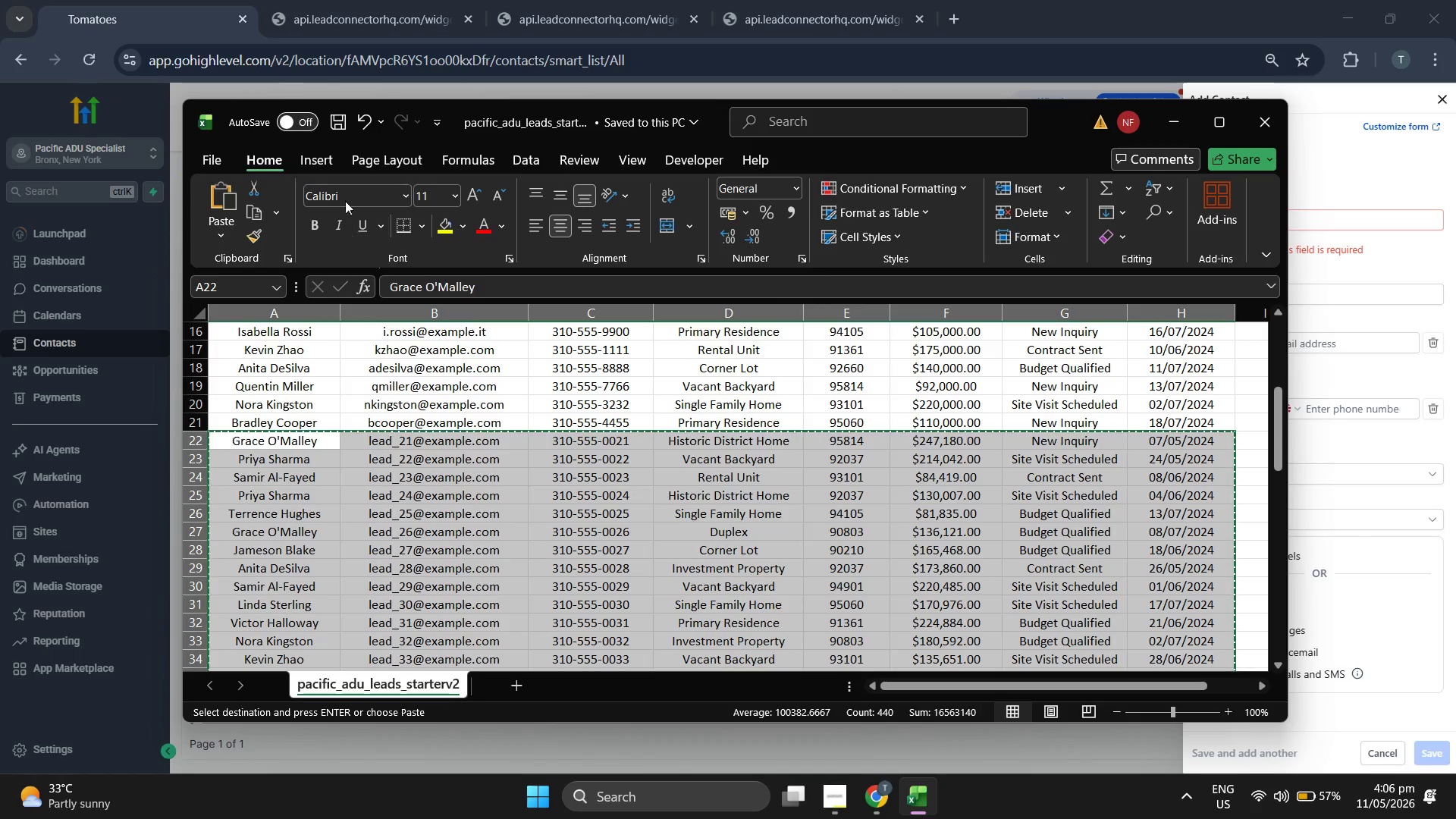 
left_click([226, 163])
 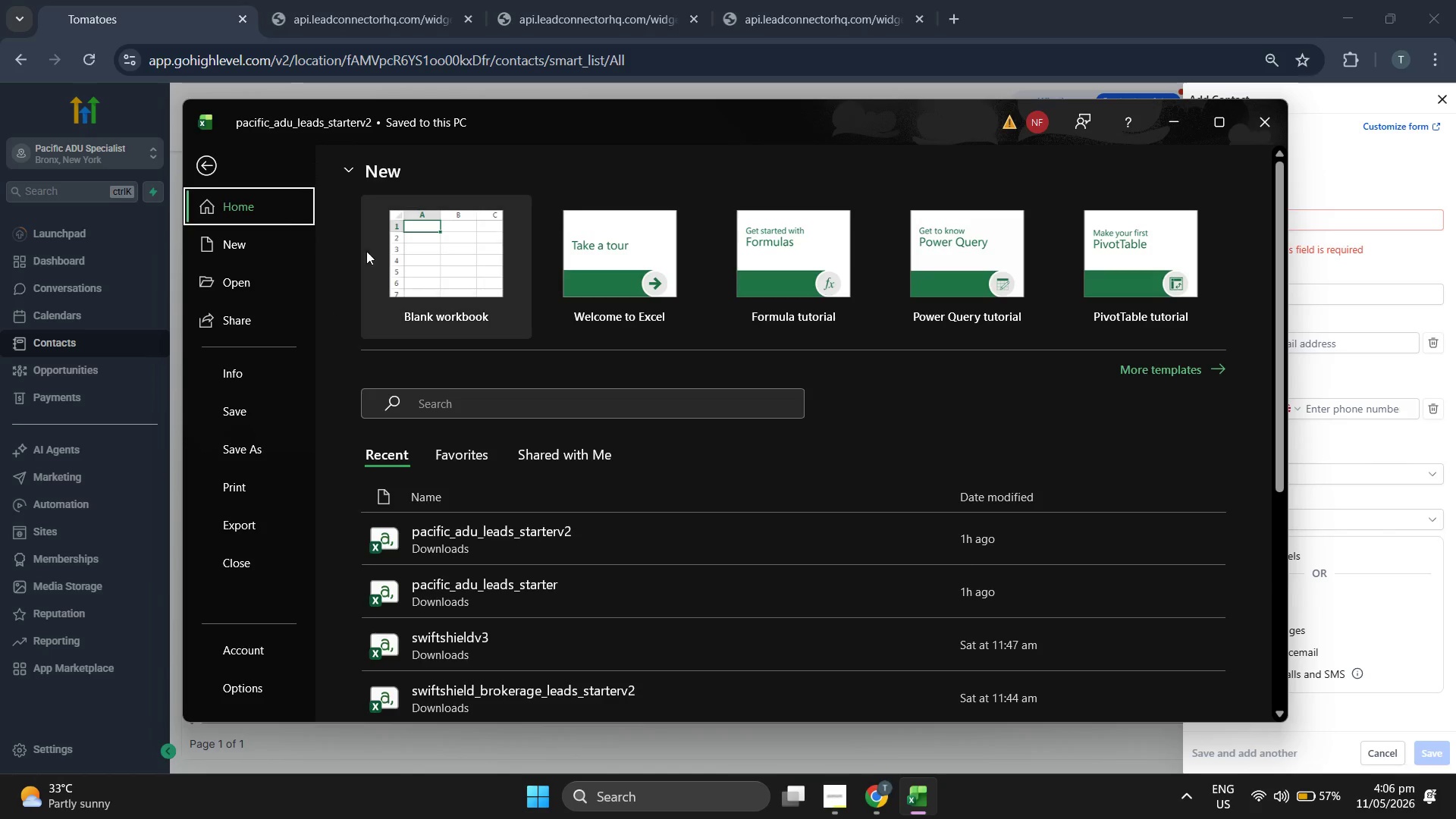 
scroll: coordinate [1011, 493], scroll_direction: up, amount: 15.0
 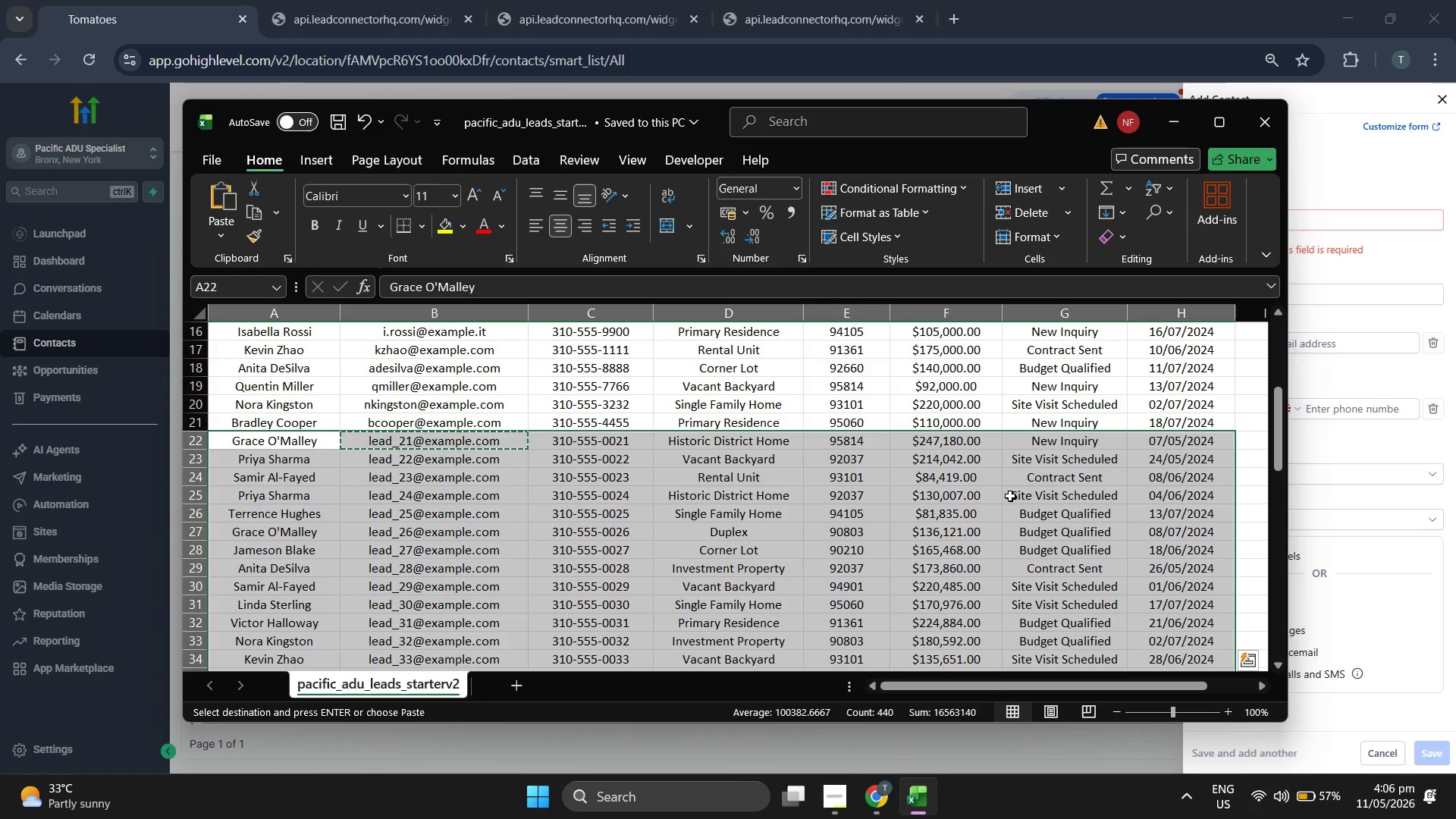 
left_click([443, 285])
 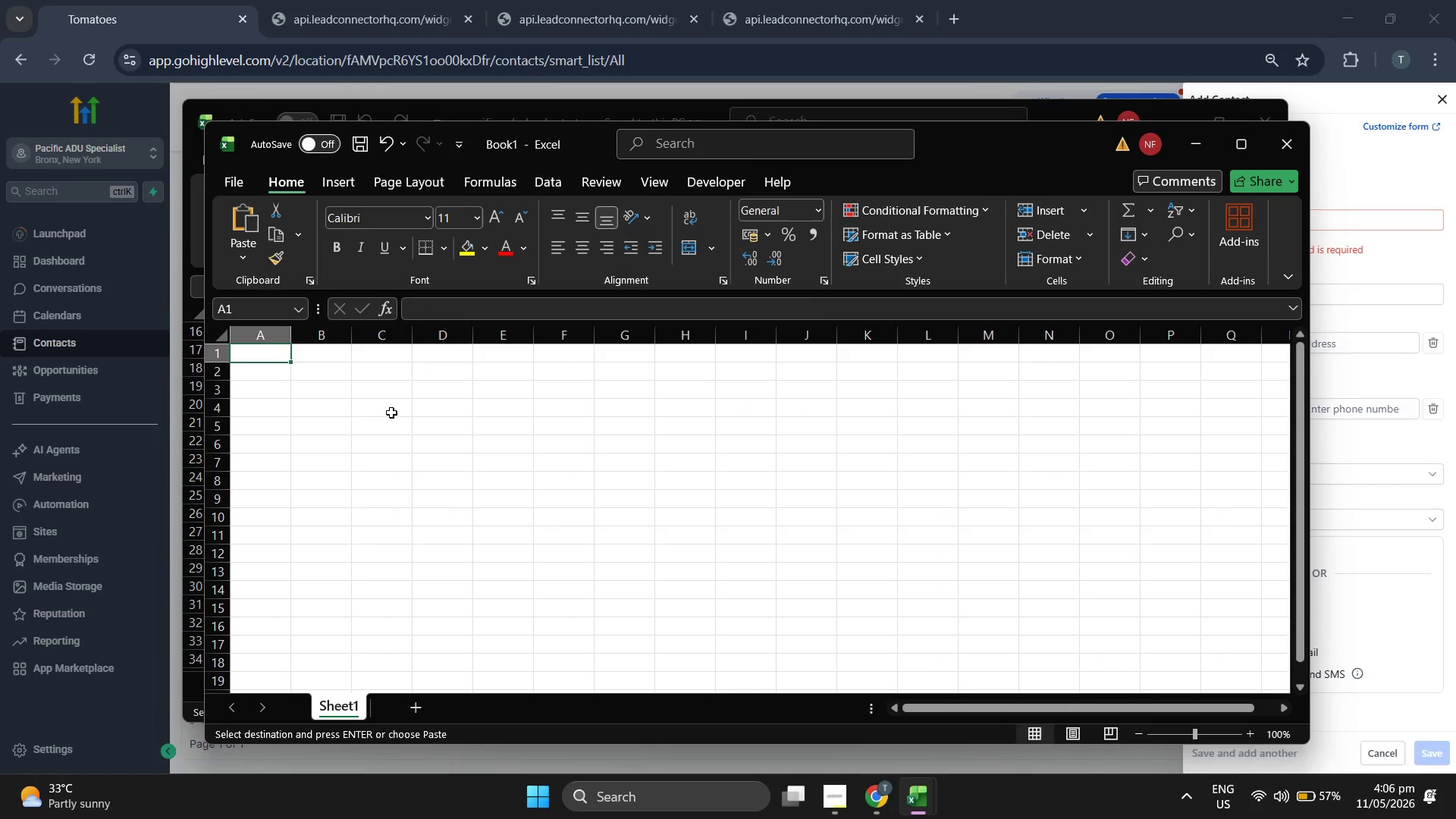 
left_click([297, 421])
 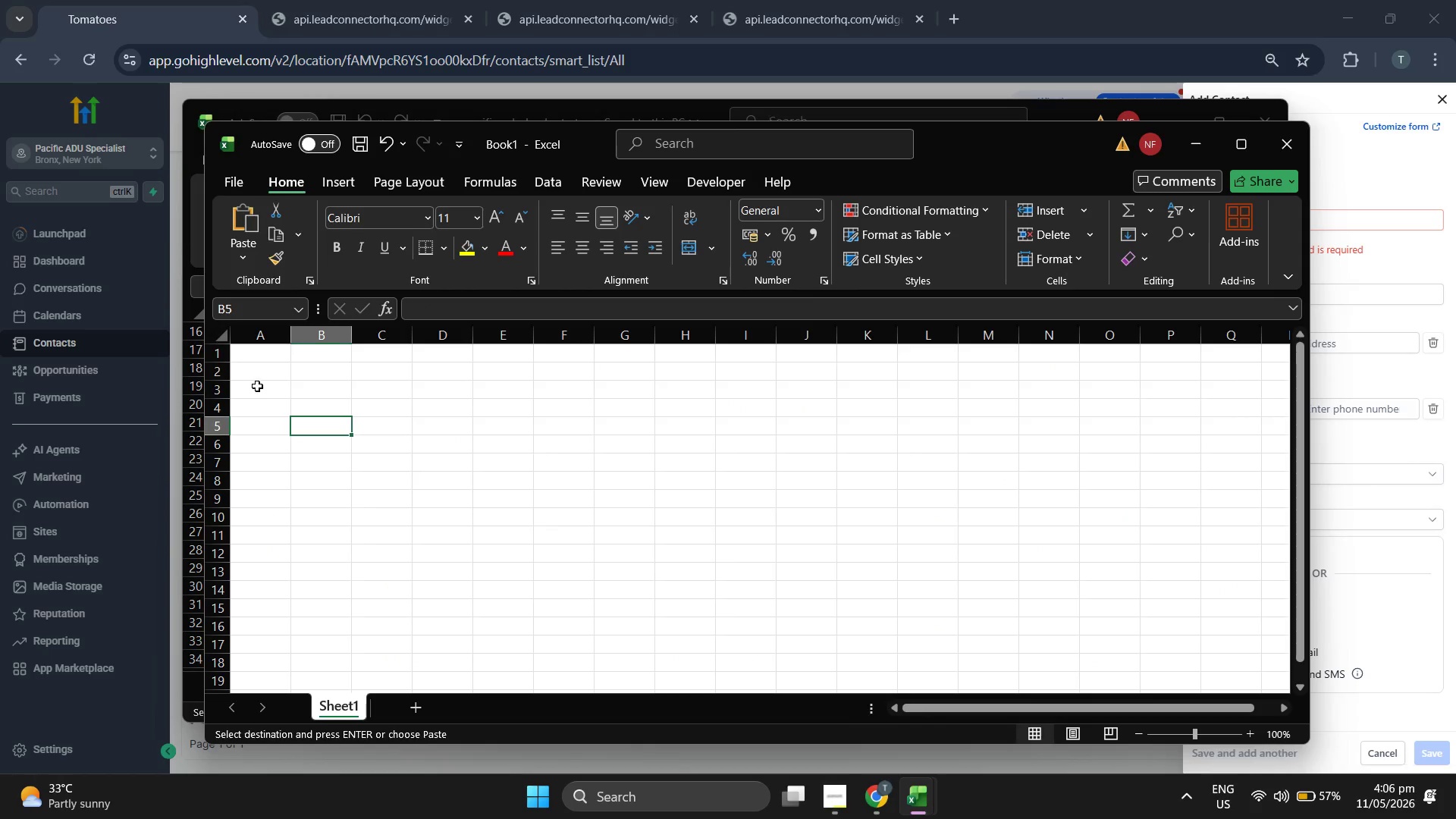 
left_click_drag(start_coordinate=[257, 386], to_coordinate=[954, 720])
 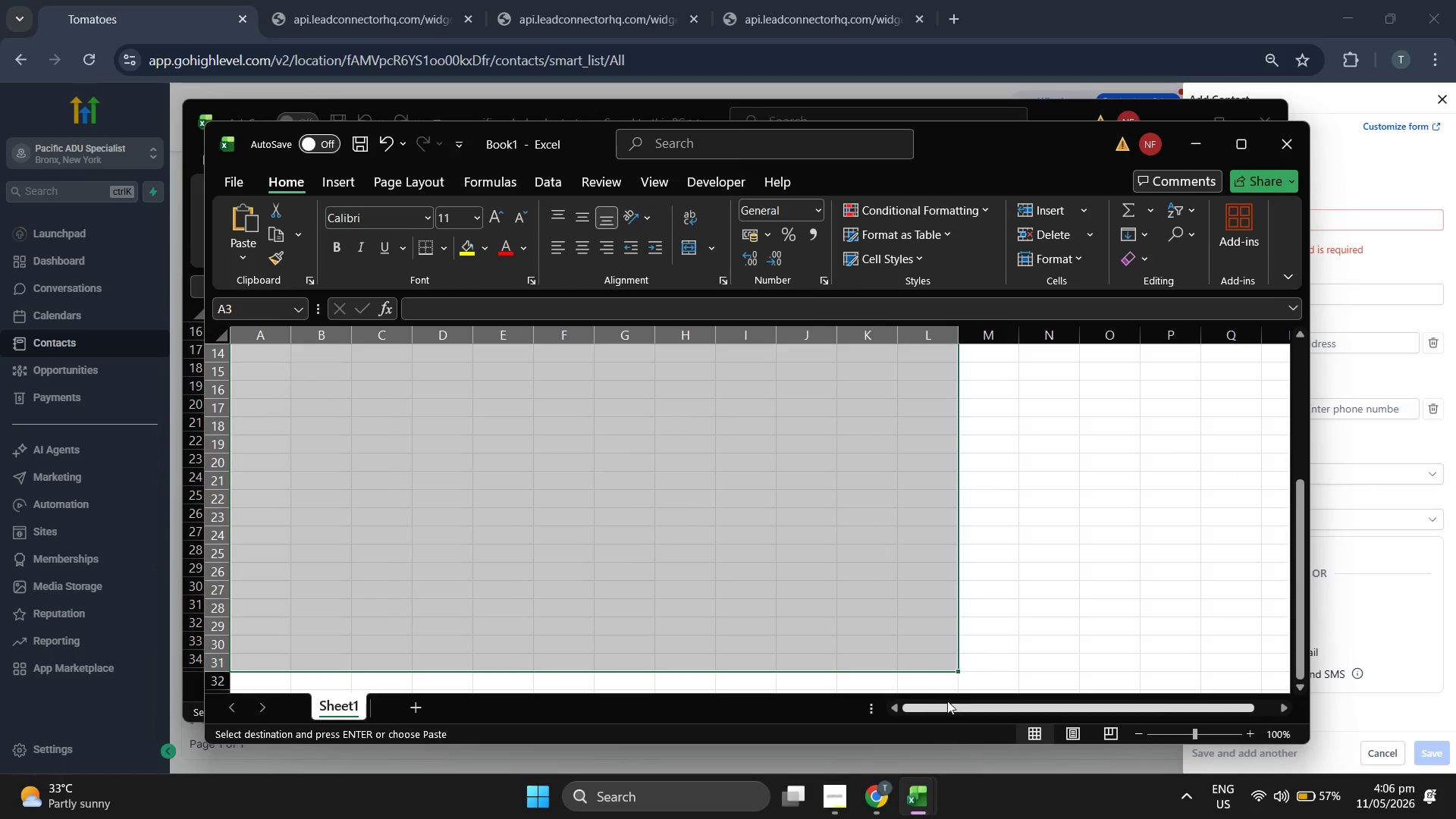 
key(Control+V)
 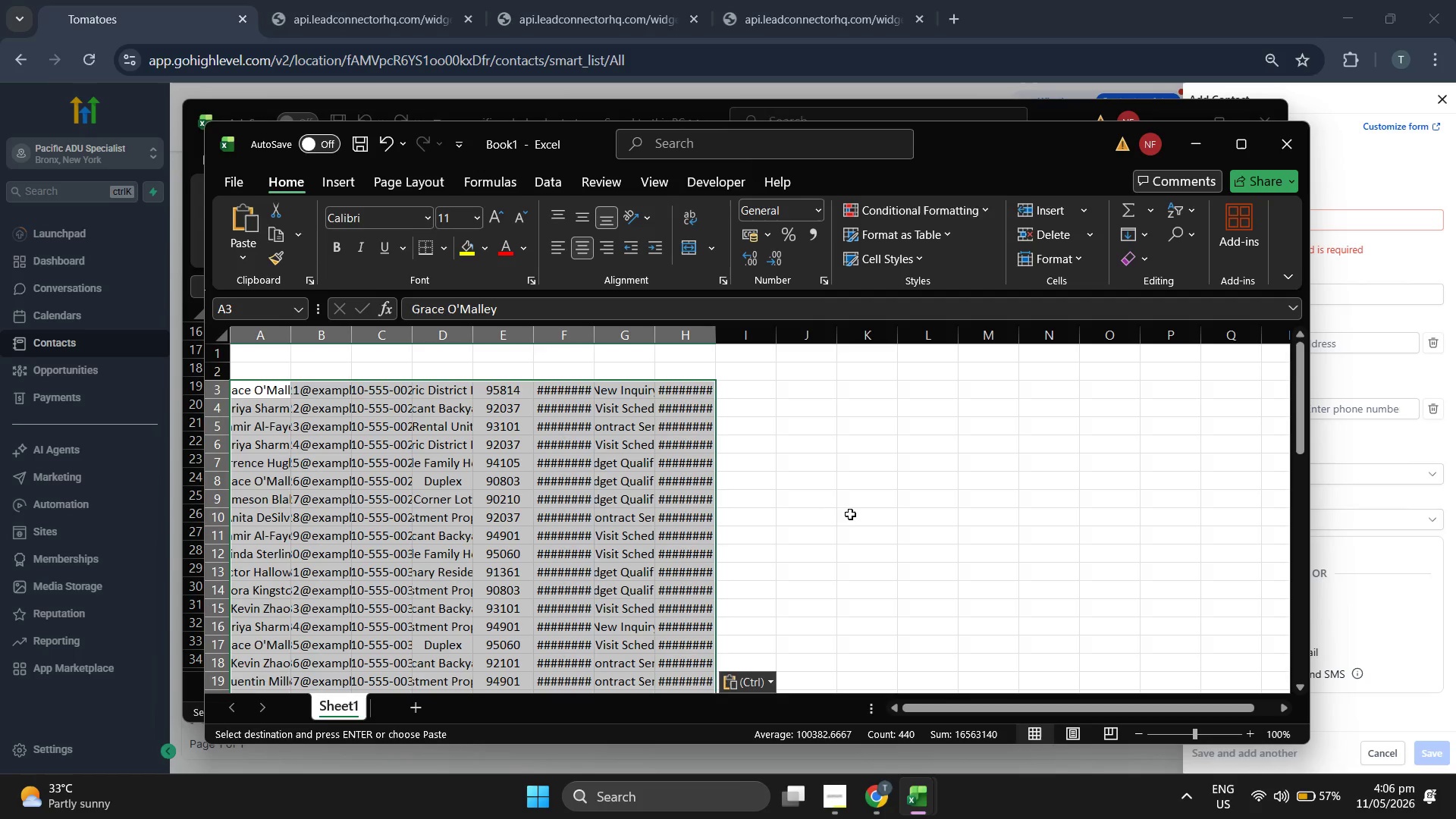 
wait(5.36)
 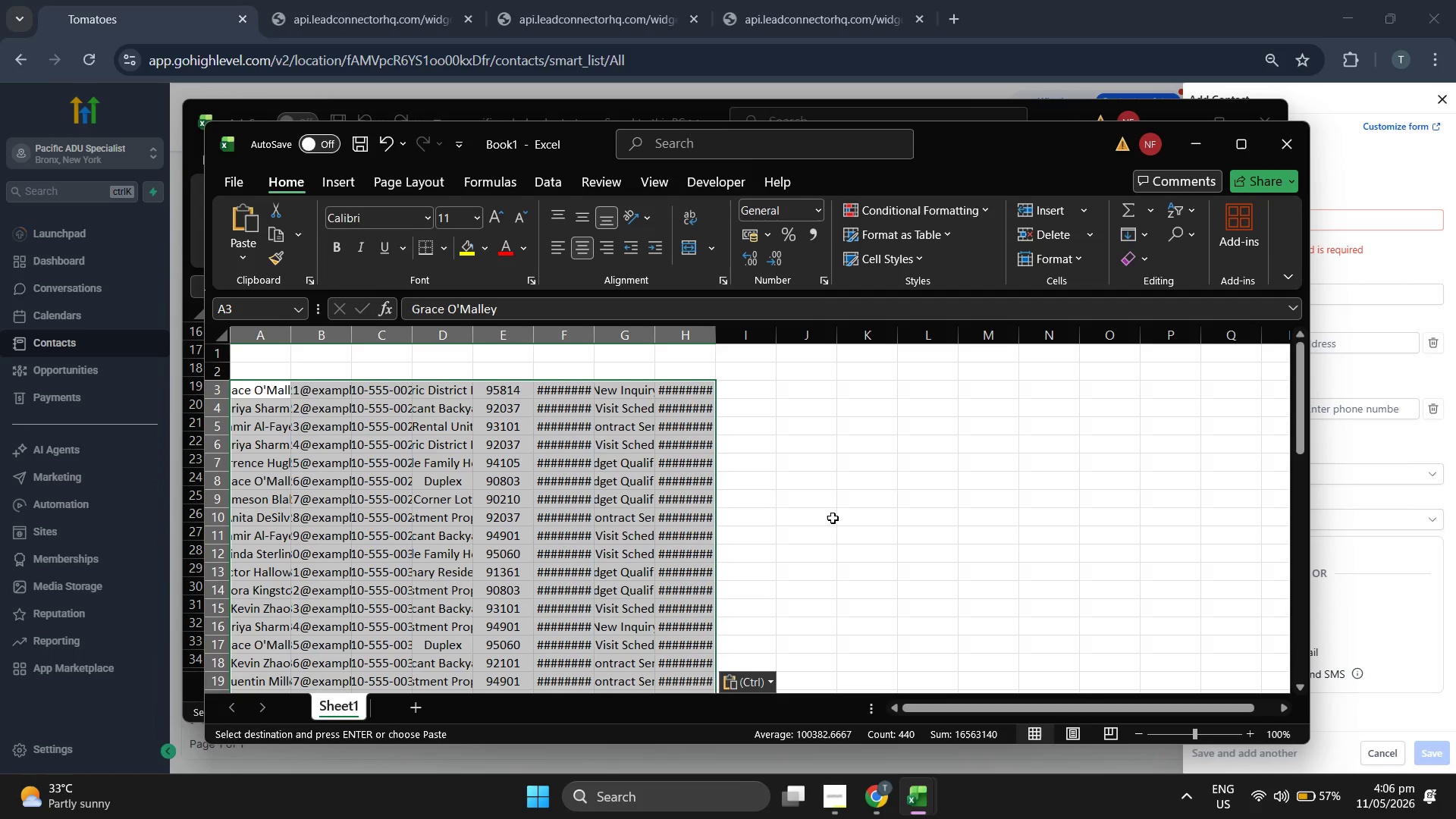 
hold_key(key=ControlLeft, duration=0.36)
 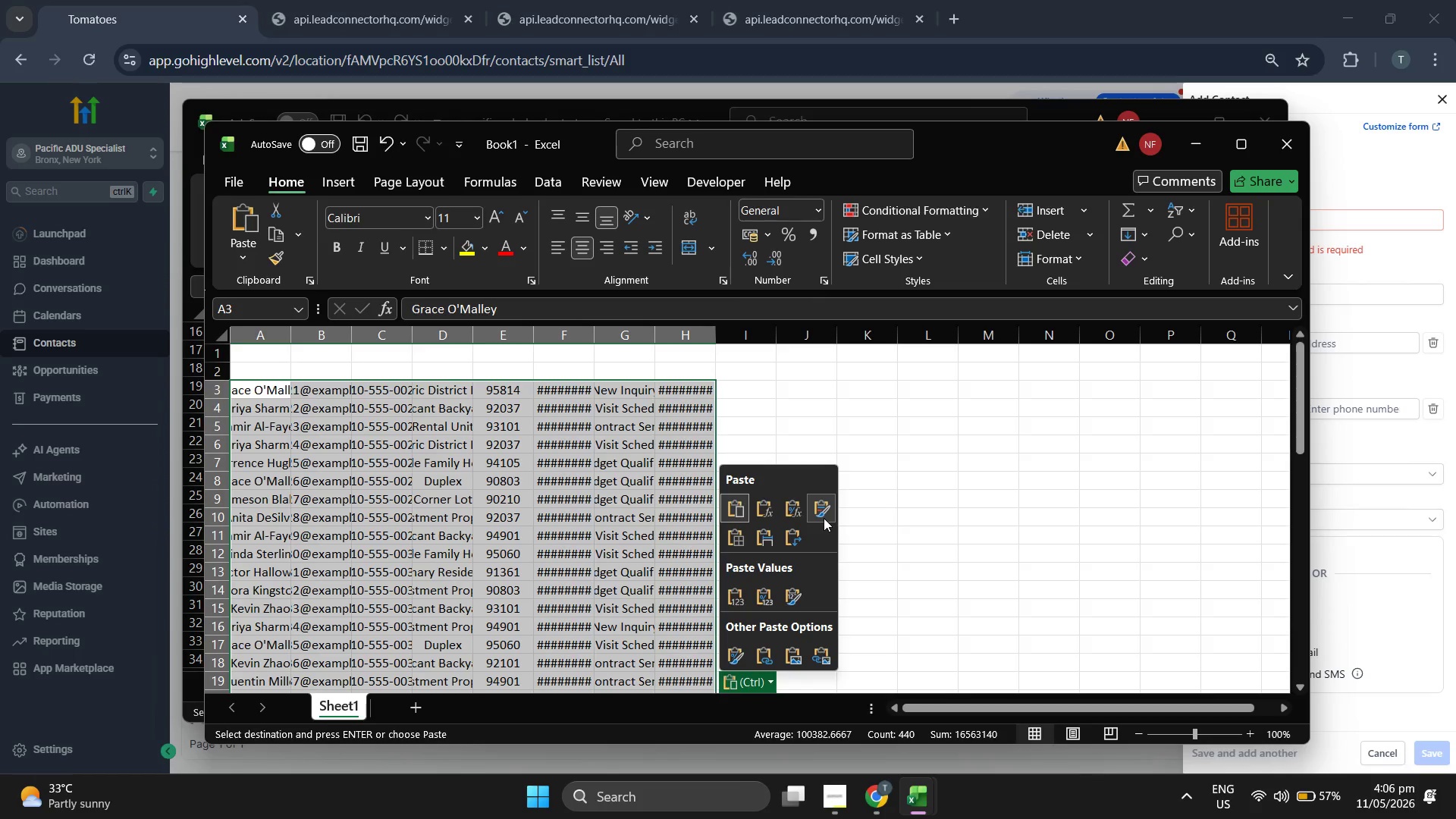 
key(Control+Z)
 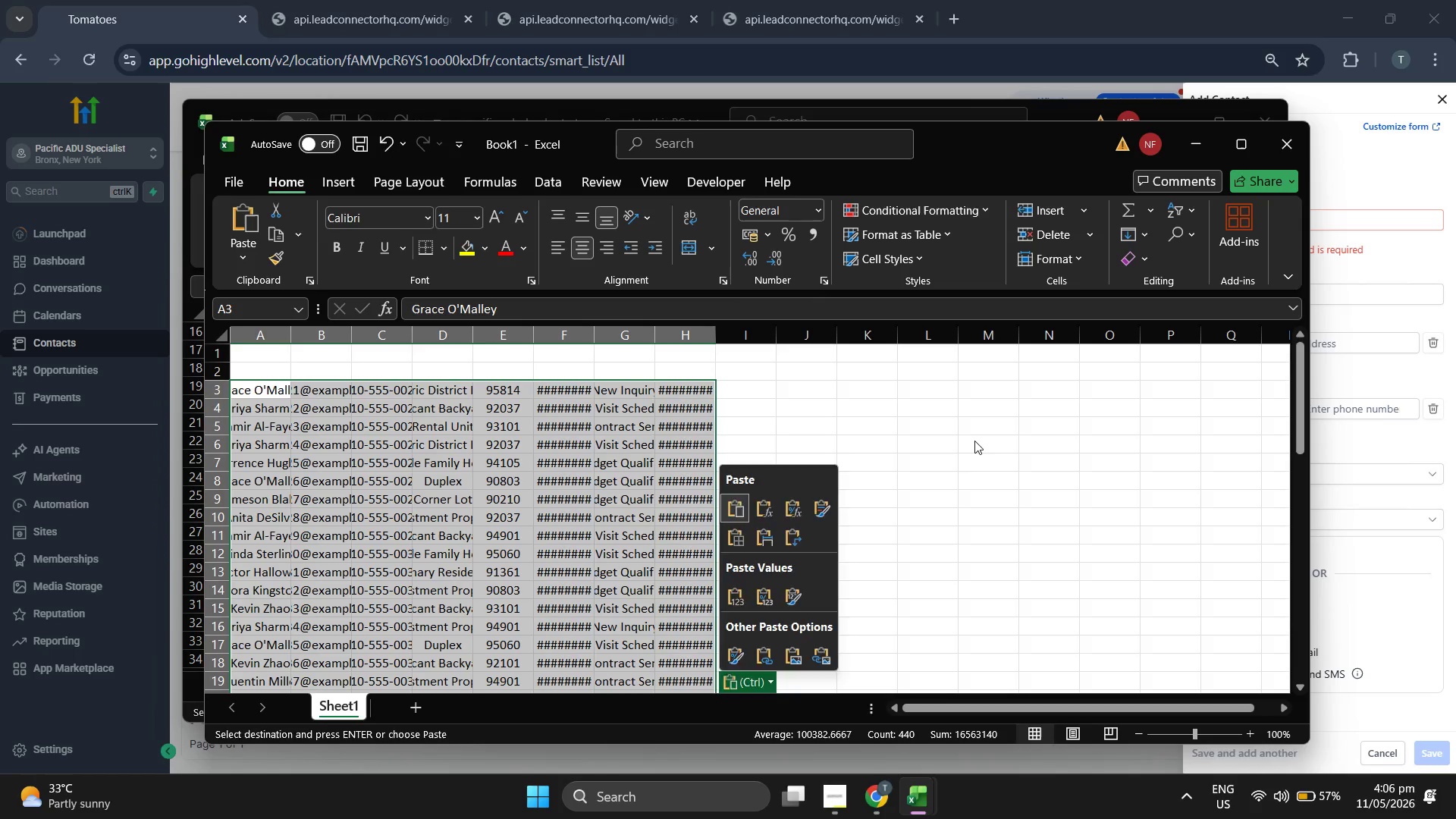 
left_click([974, 440])
 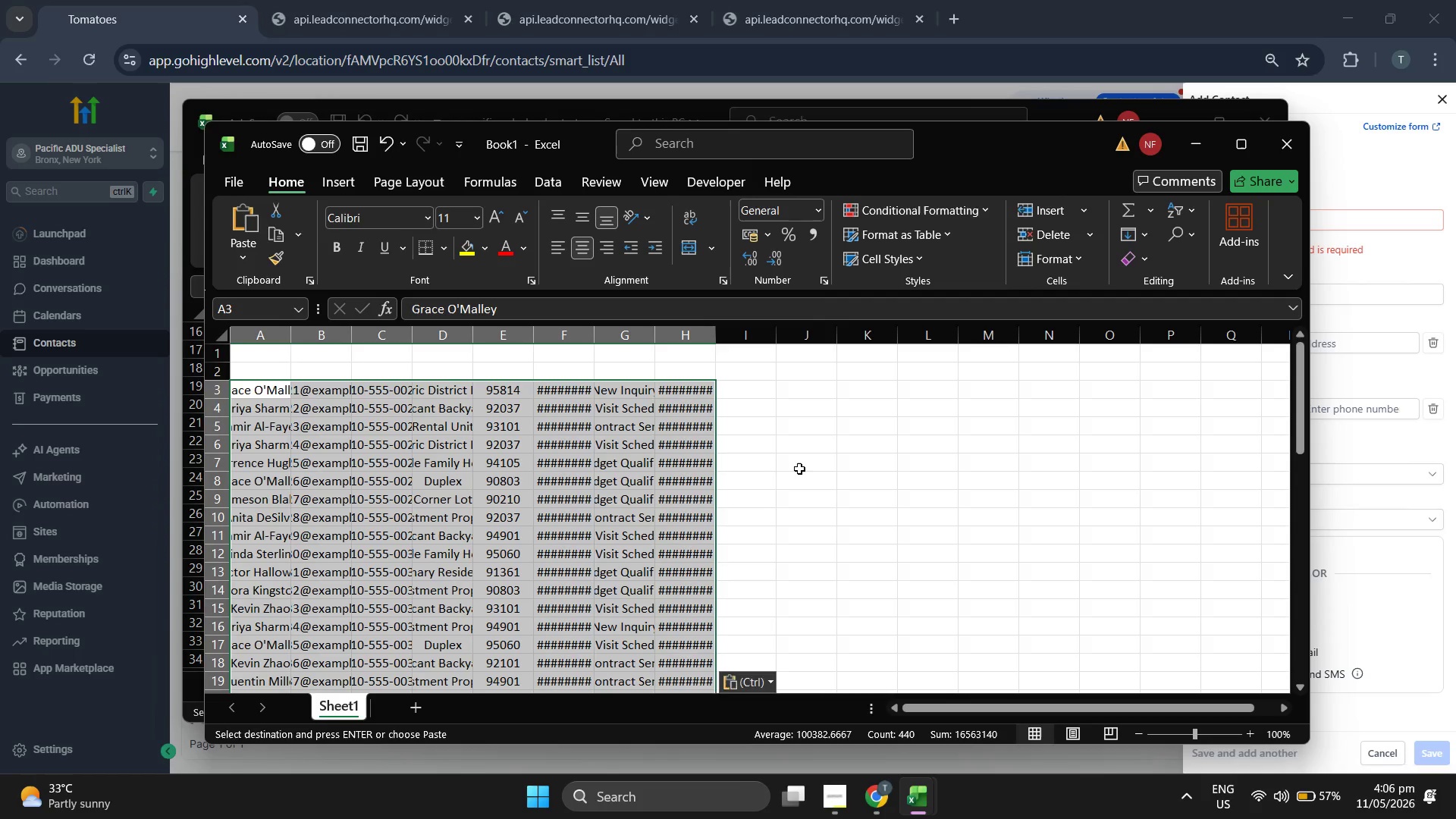 
hold_key(key=ControlLeft, duration=0.48)
 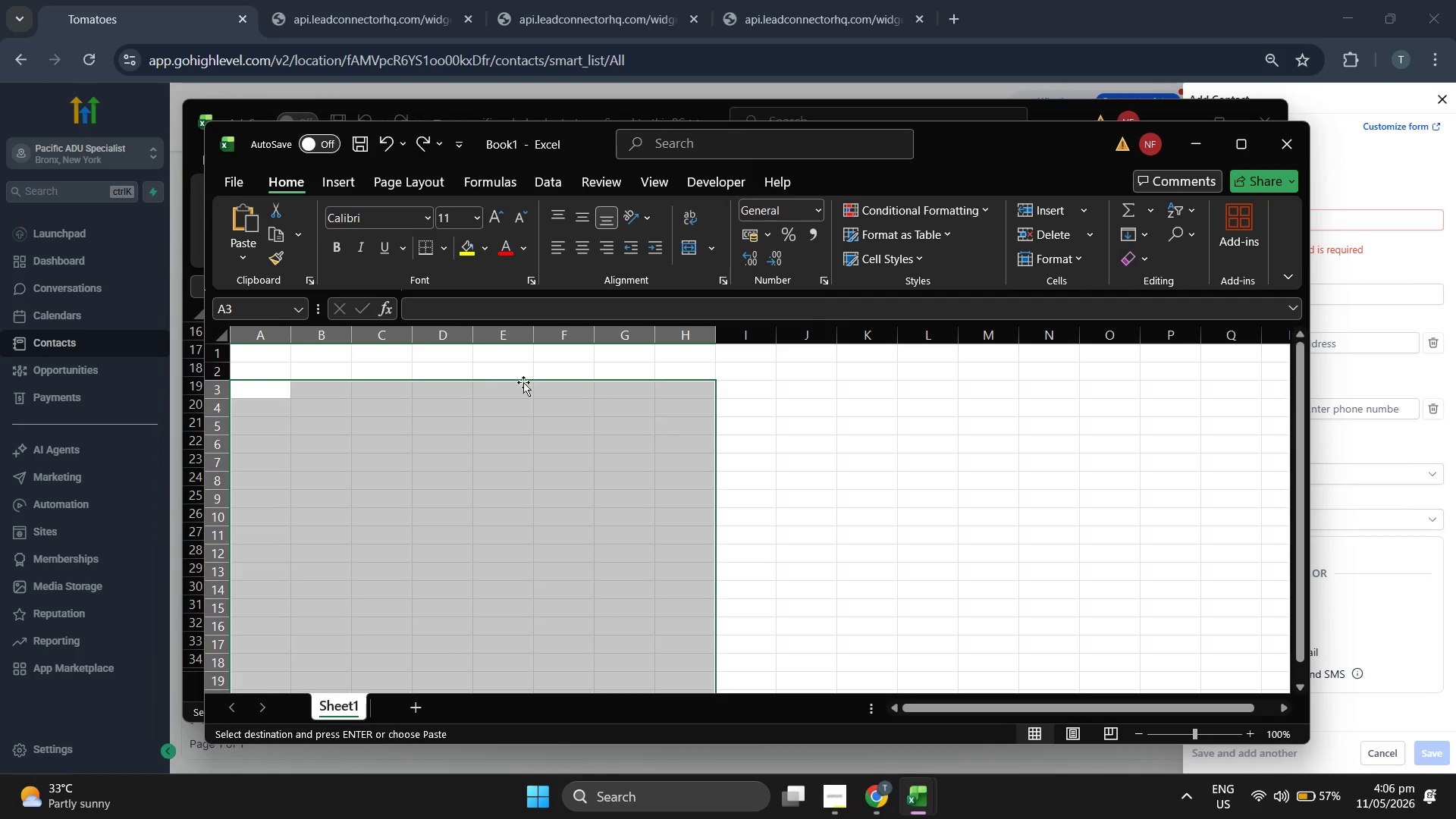 
hold_key(key=Z, duration=0.31)
 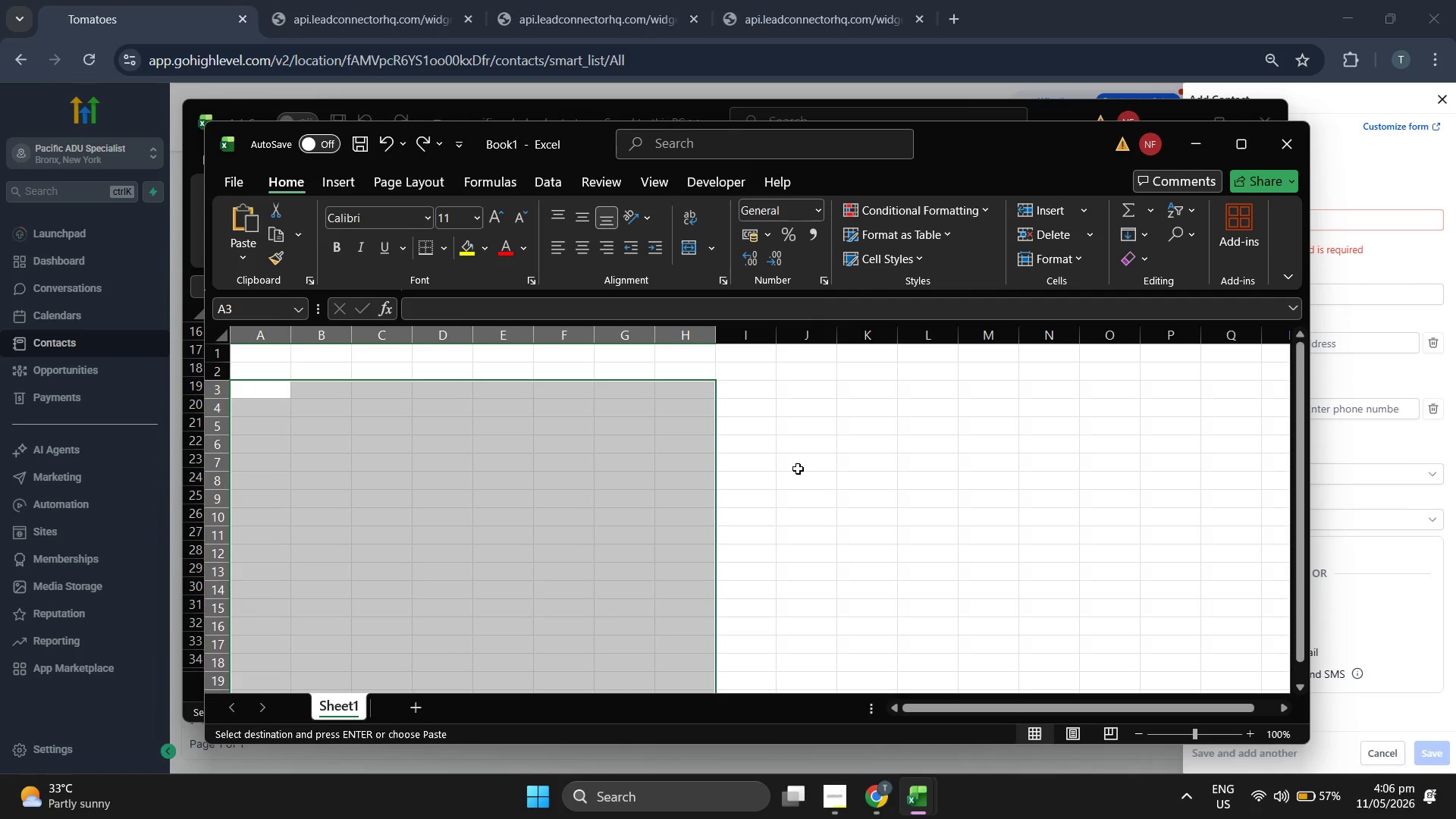 
key(Control+ControlLeft)
 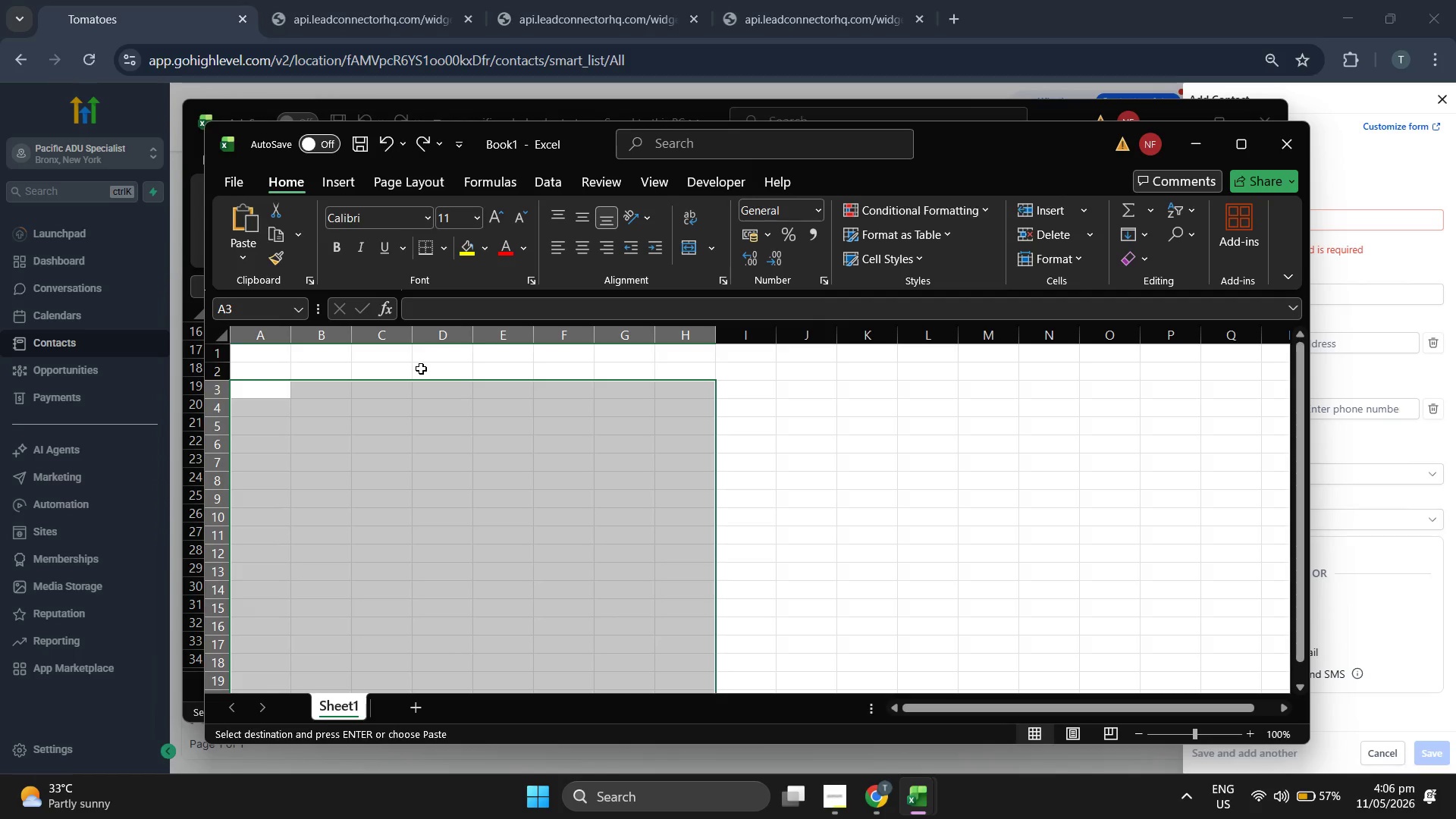 
scroll: coordinate [833, 518], scroll_direction: down, amount: 16.0
 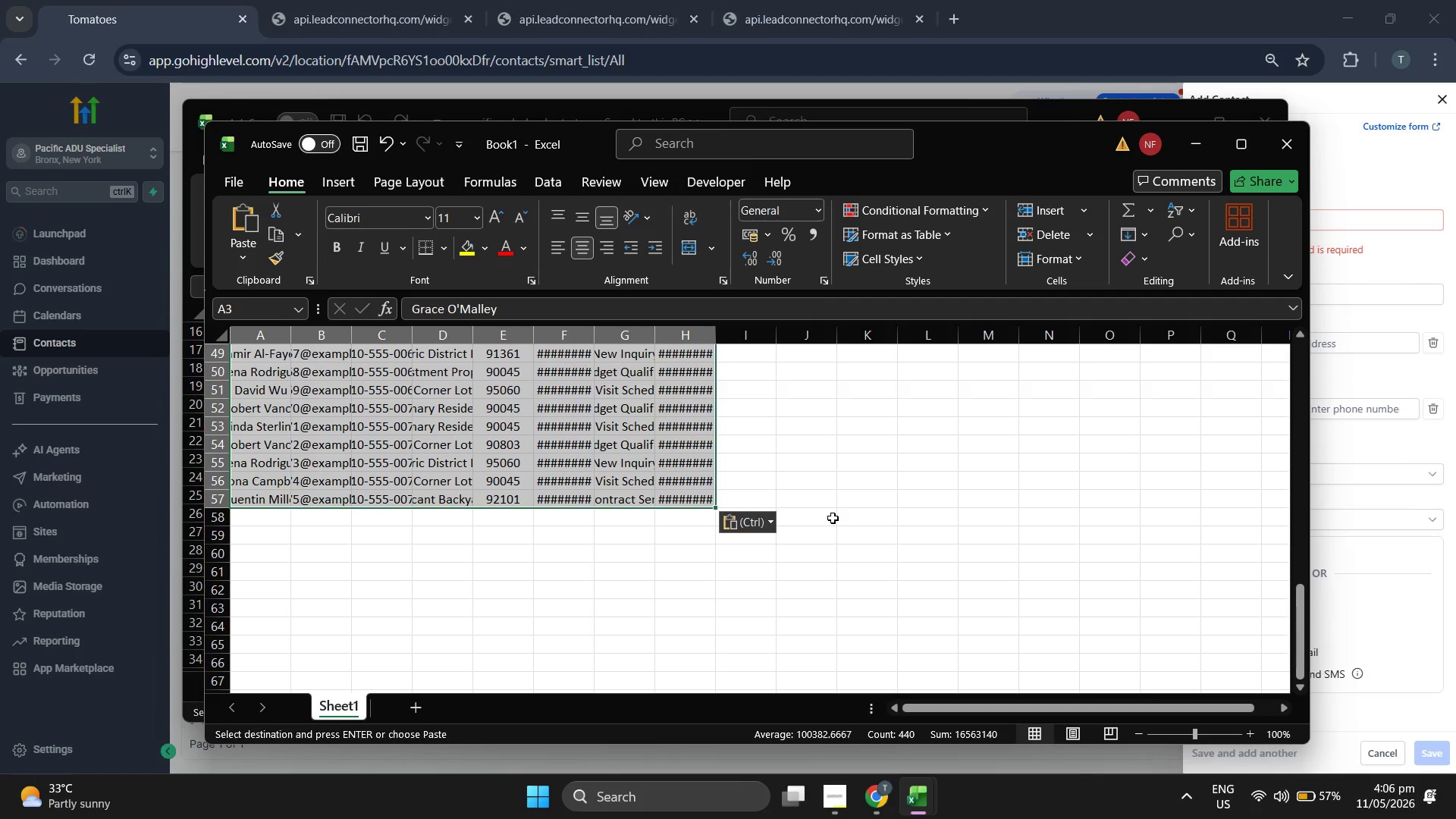 
left_click([421, 369])
 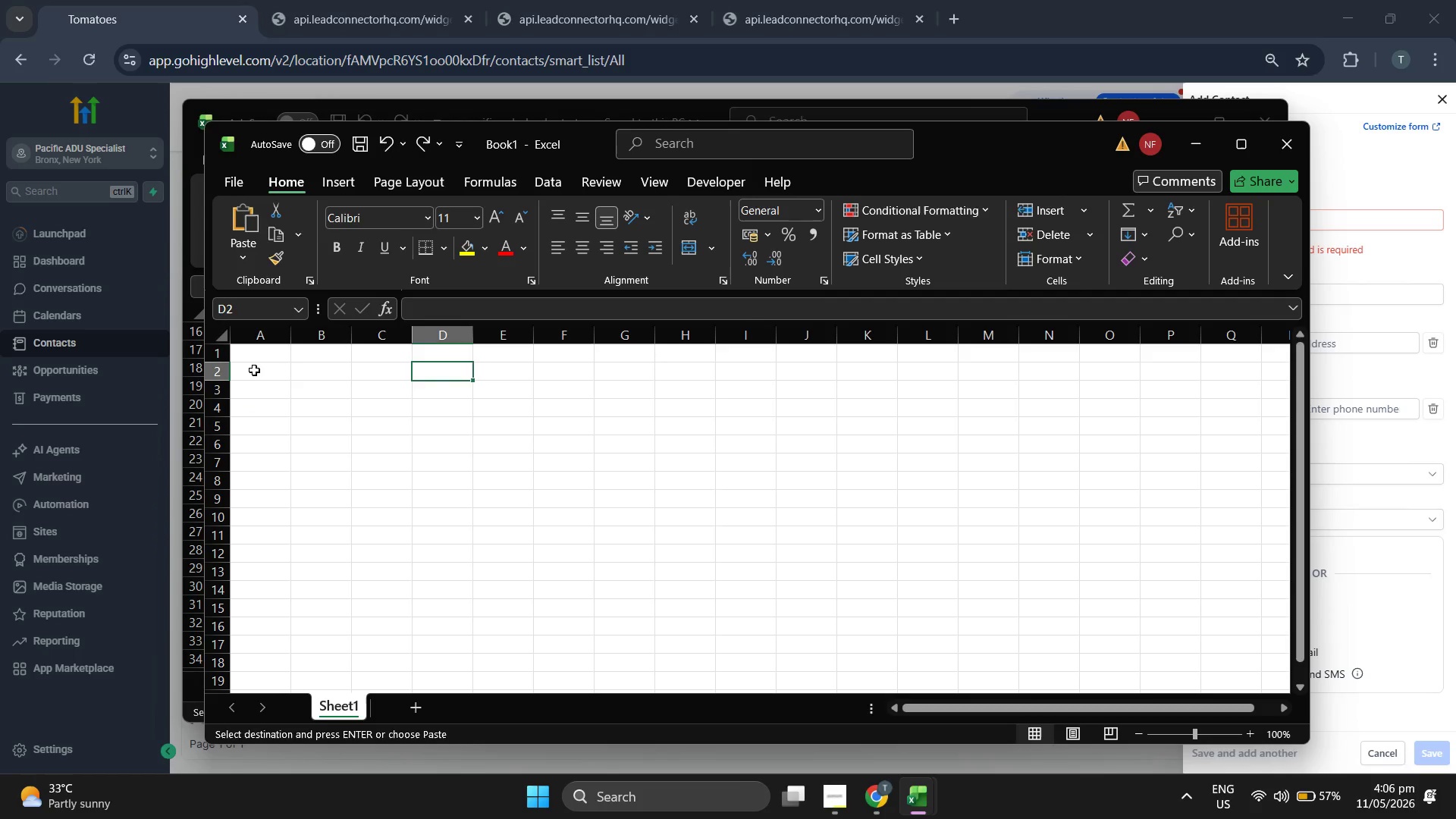 
left_click_drag(start_coordinate=[253, 374], to_coordinate=[737, 657])
 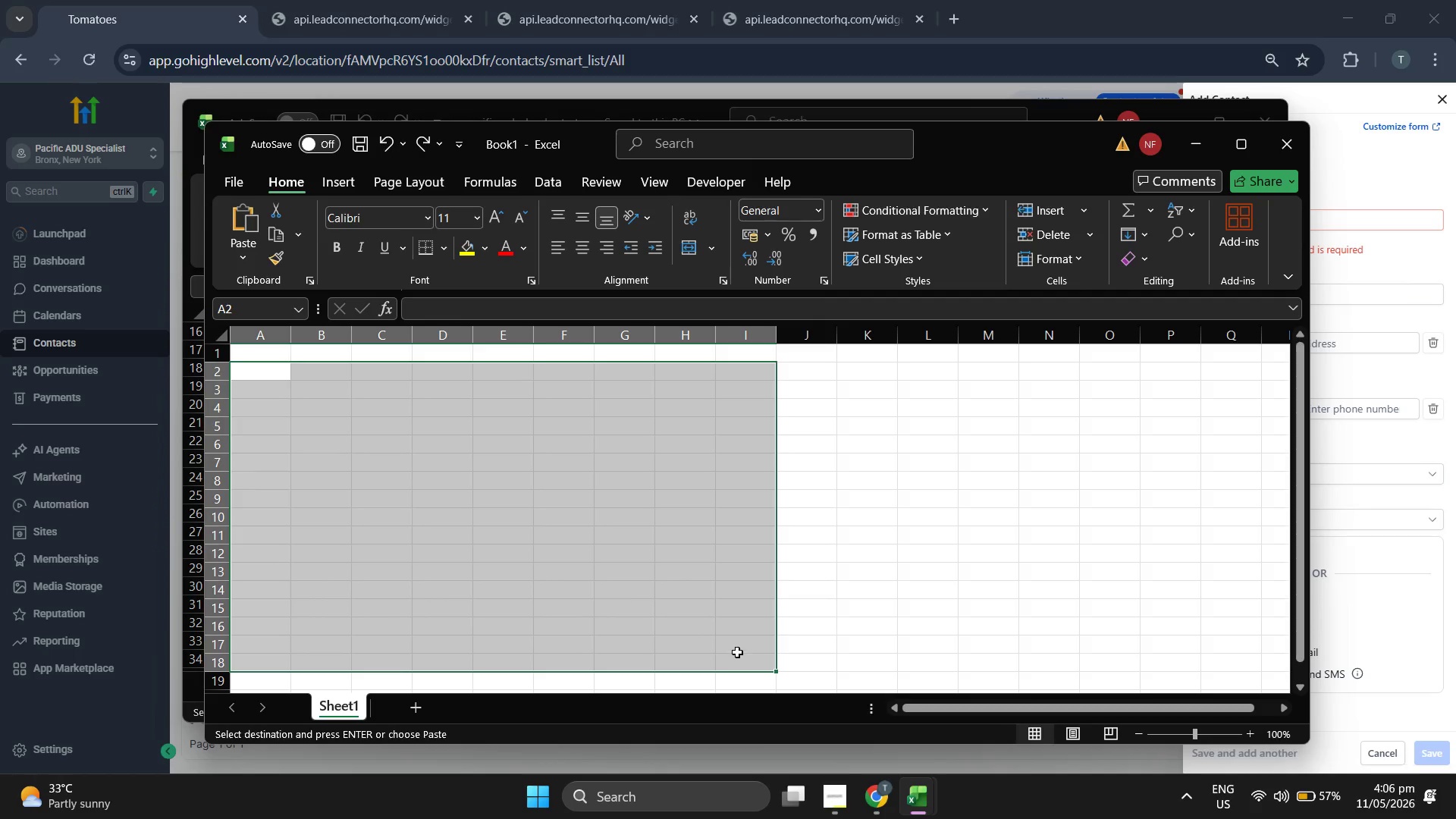 
key(Control+V)
 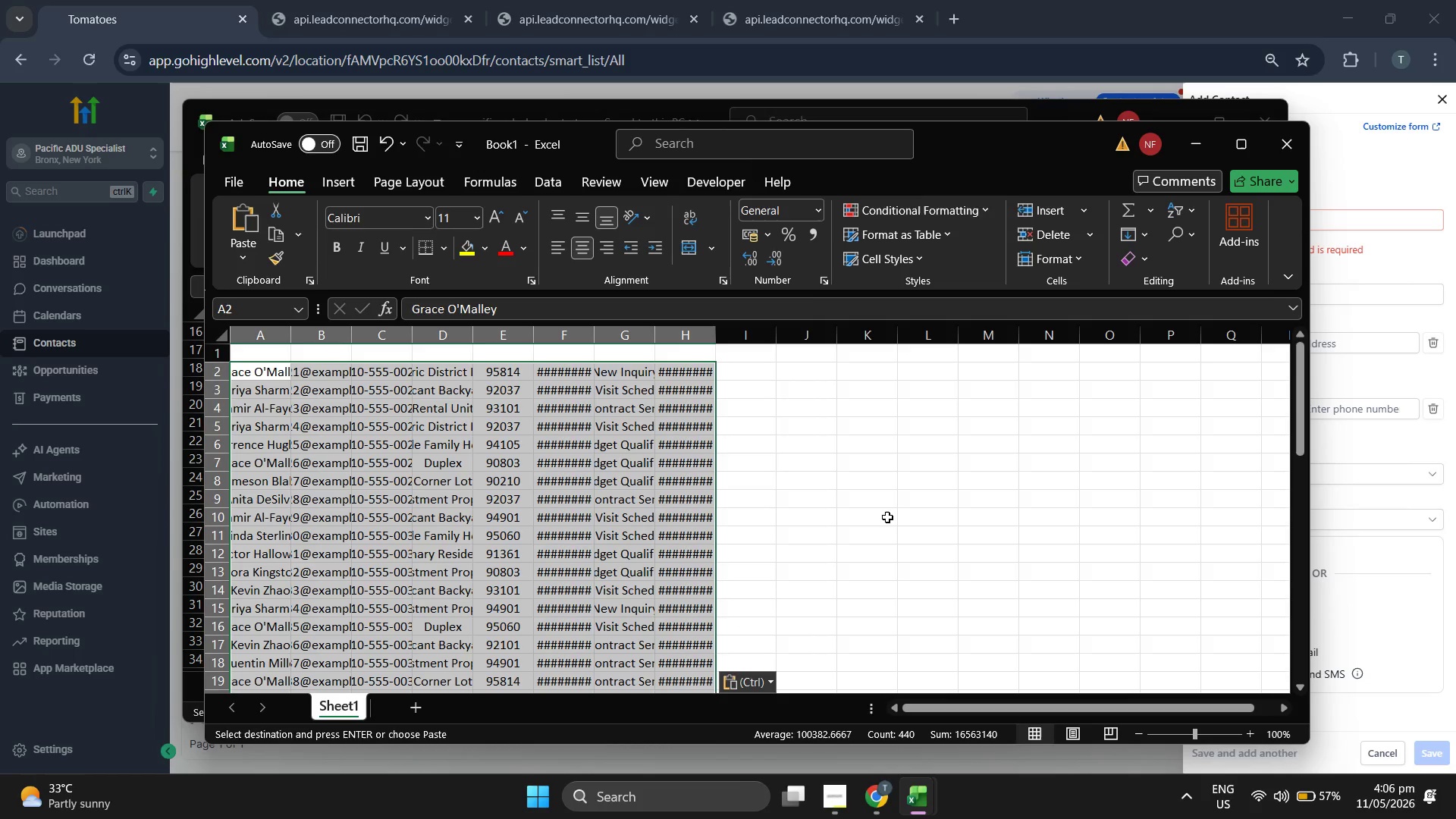 
scroll: coordinate [833, 518], scroll_direction: up, amount: 18.0
 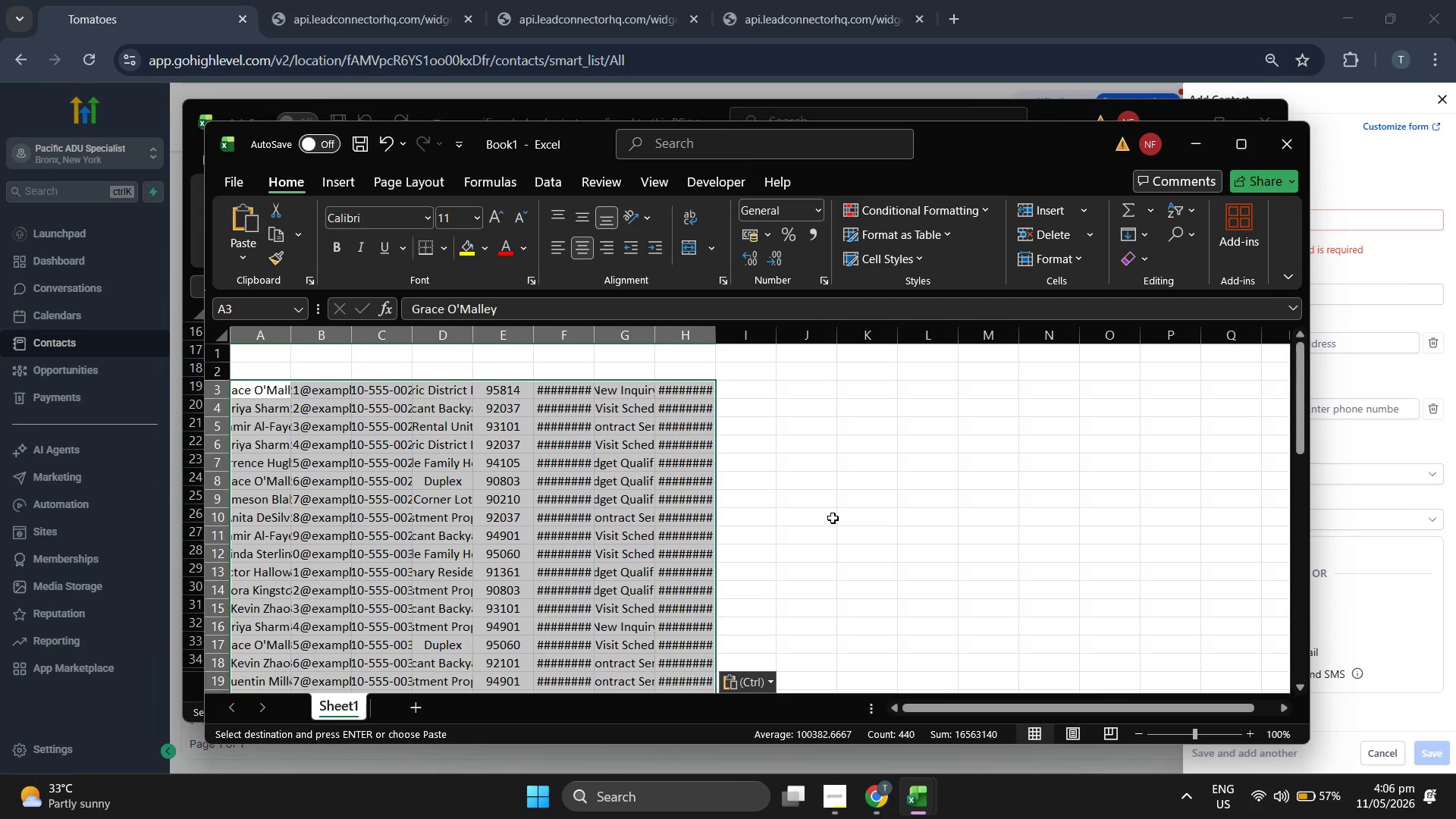 
scroll: coordinate [887, 517], scroll_direction: down, amount: 14.0
 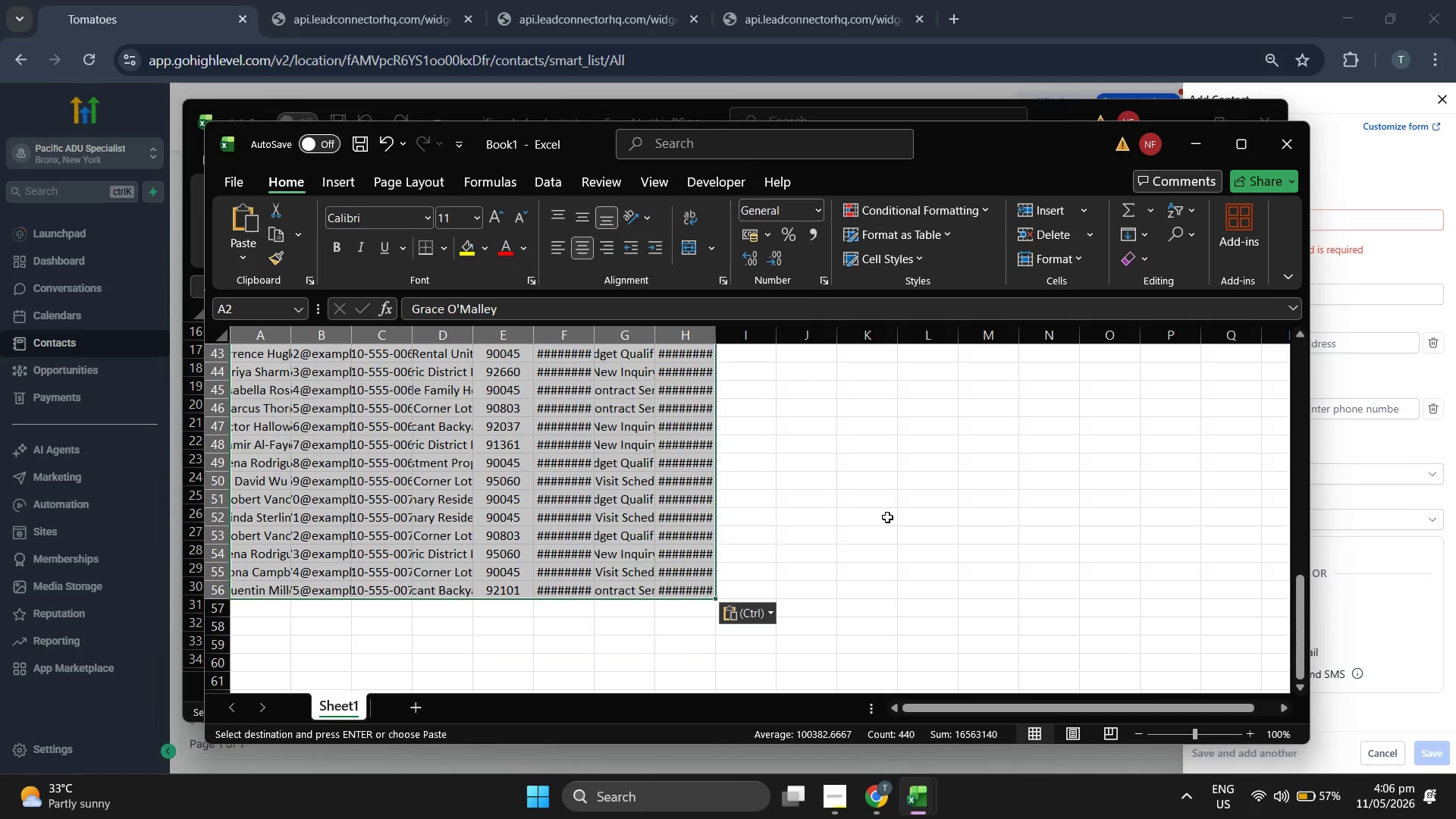 
wait(10.83)
 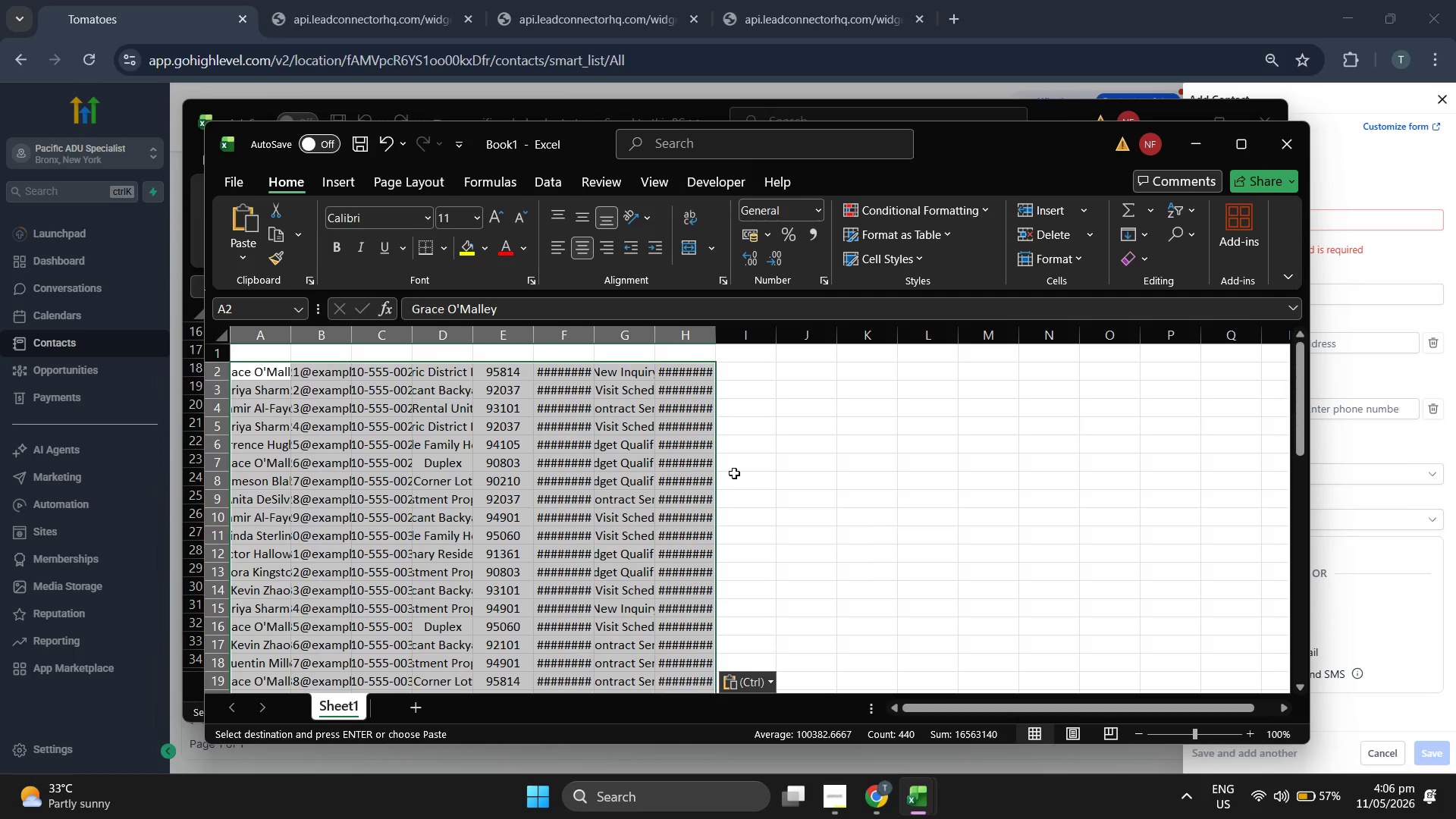 
left_click([635, 441])
 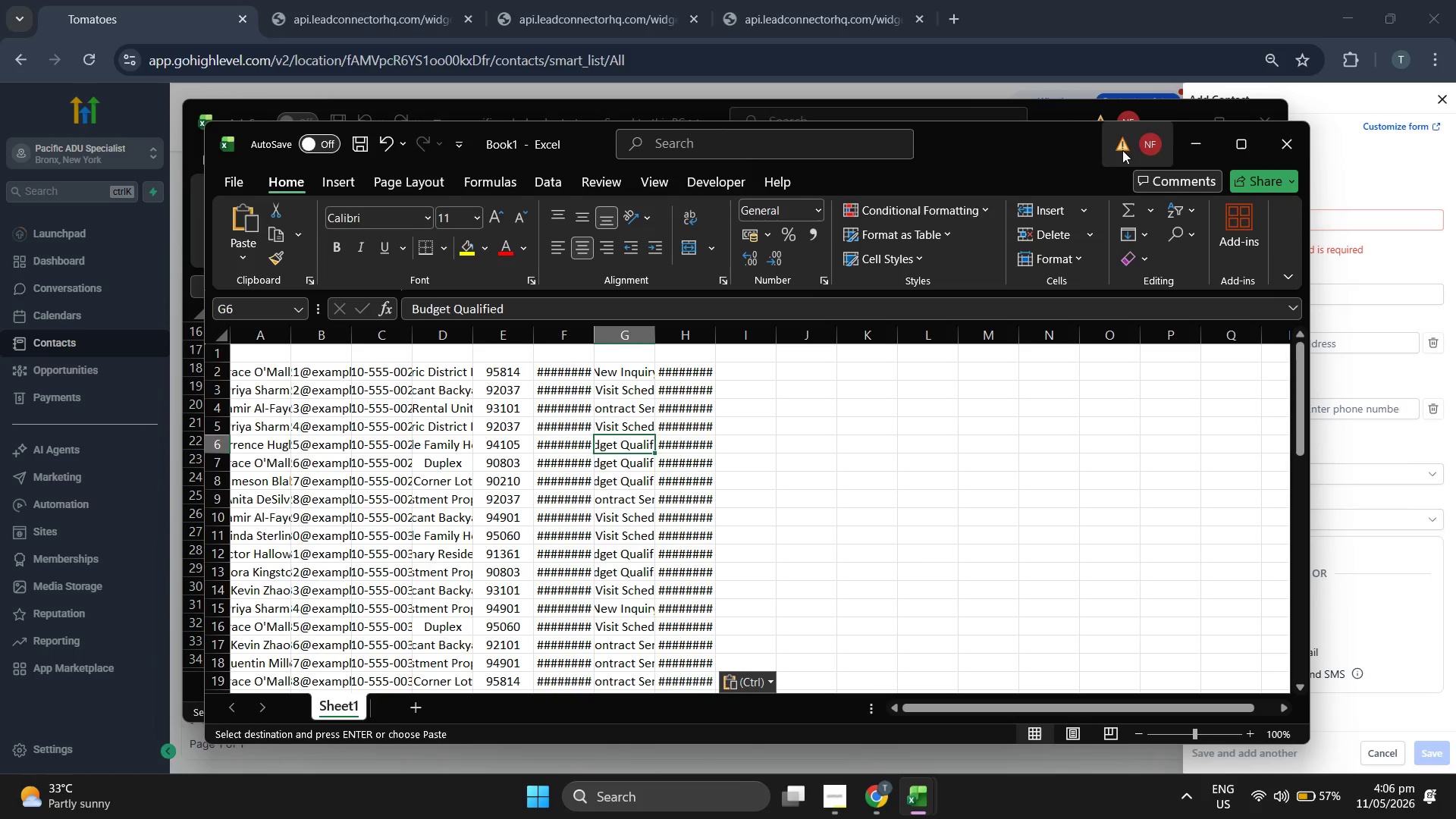 
scroll: coordinate [887, 517], scroll_direction: up, amount: 1.0
 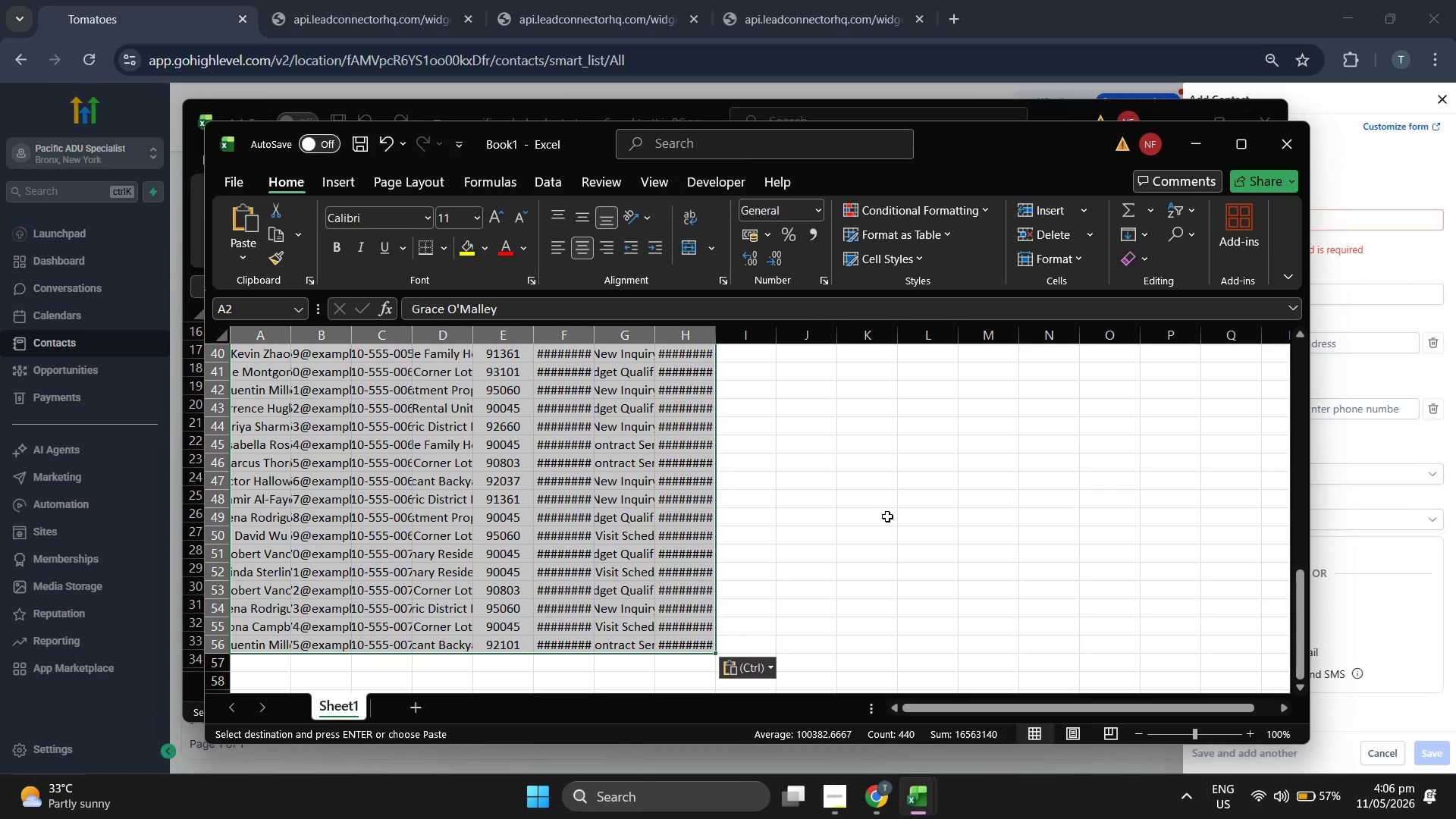 
left_click_drag(start_coordinate=[915, 140], to_coordinate=[924, 201])
 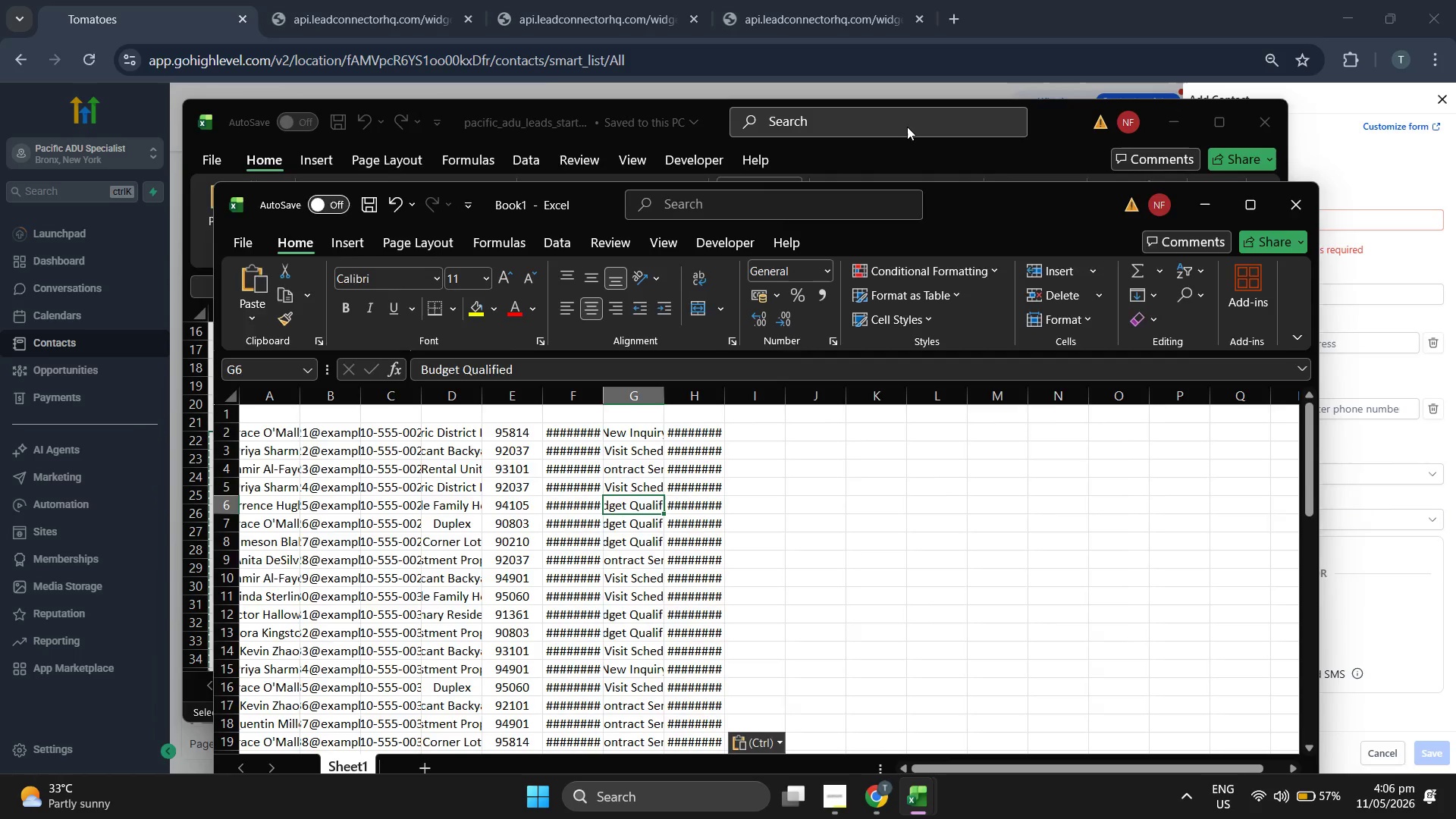 
left_click([907, 126])
 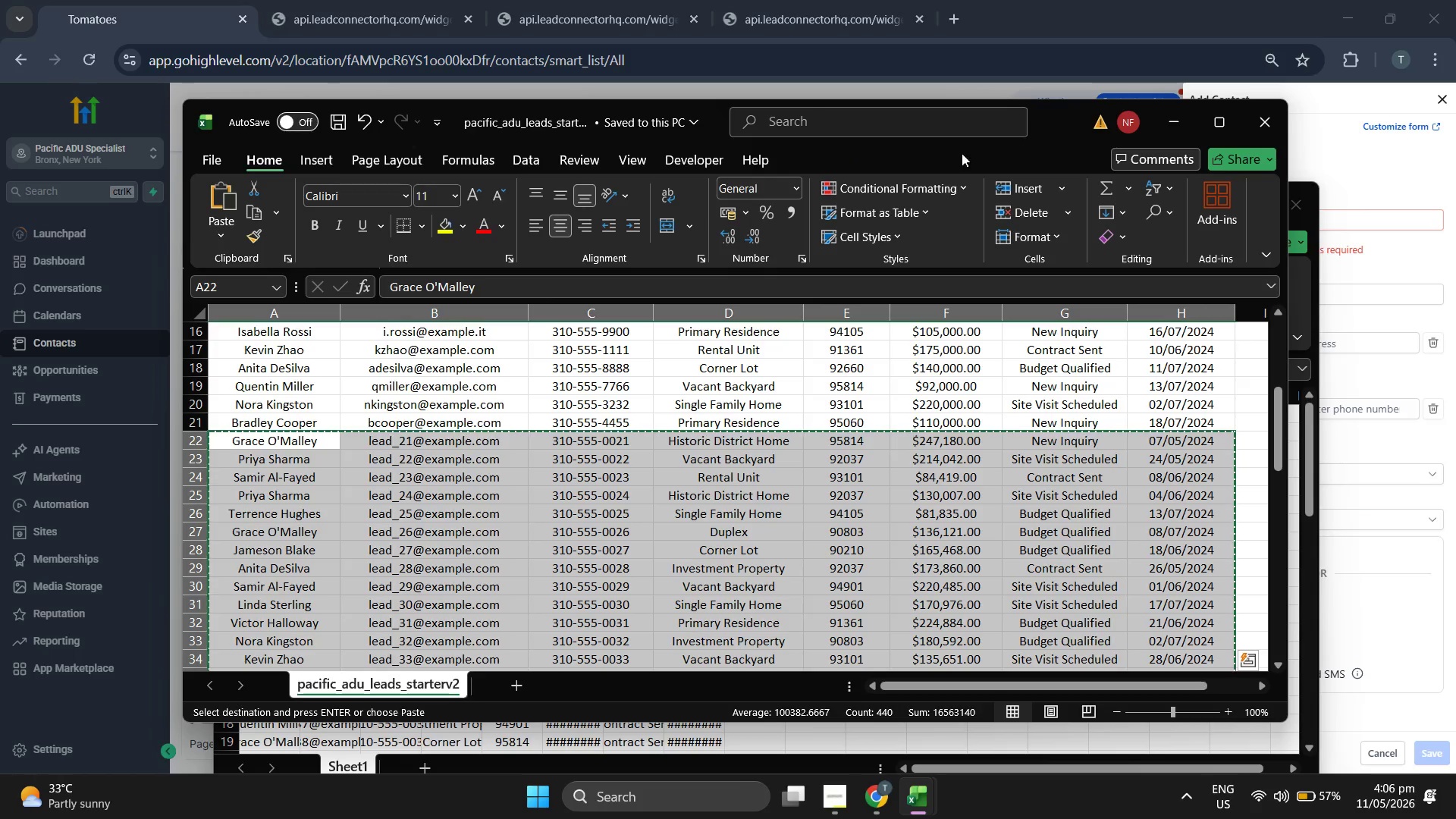 
left_click([1001, 148])
 